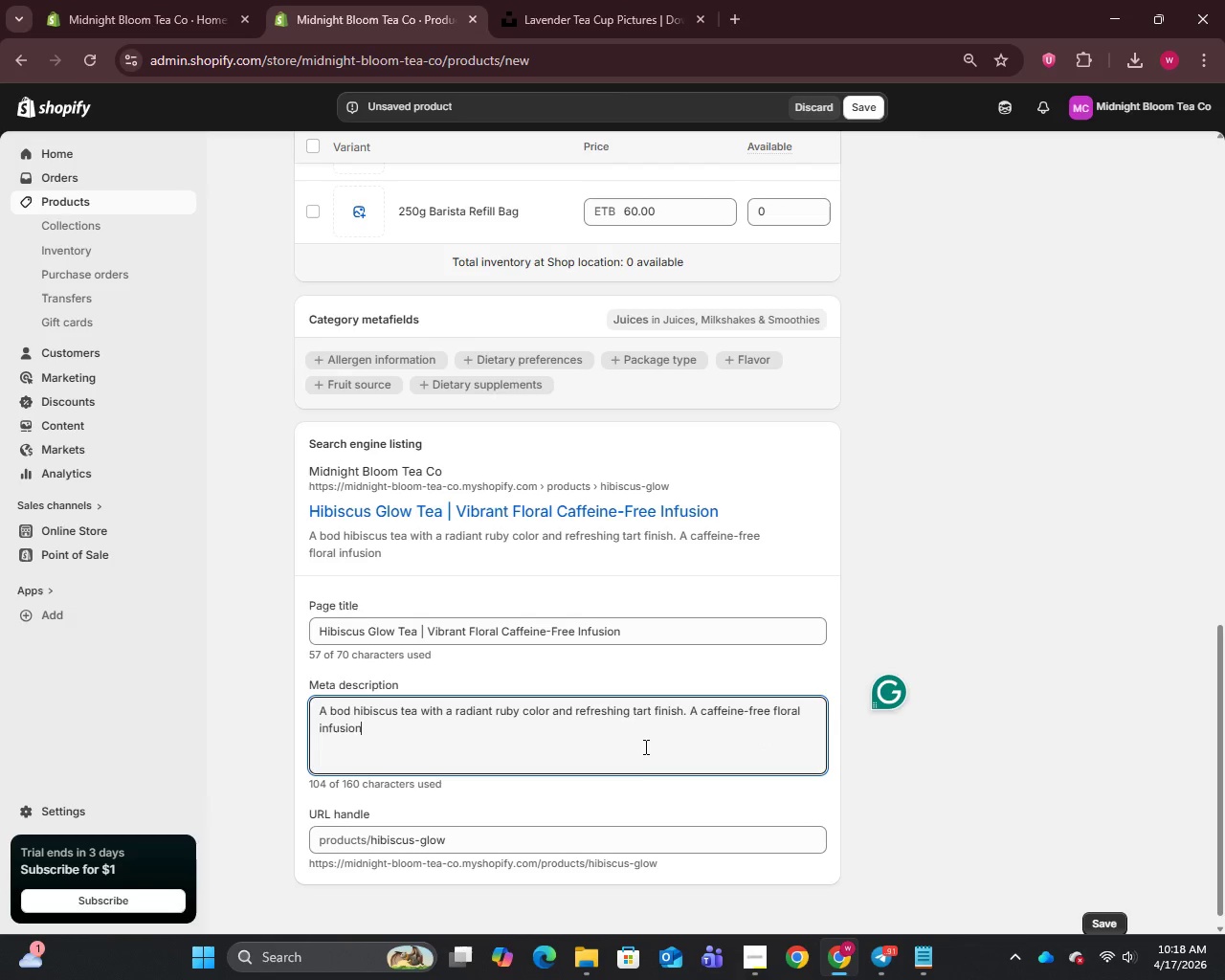 
type( crafted for vibration)
key(Backspace)
key(Backspace)
key(Backspace)
key(Backspace)
type(nt rituals.)
 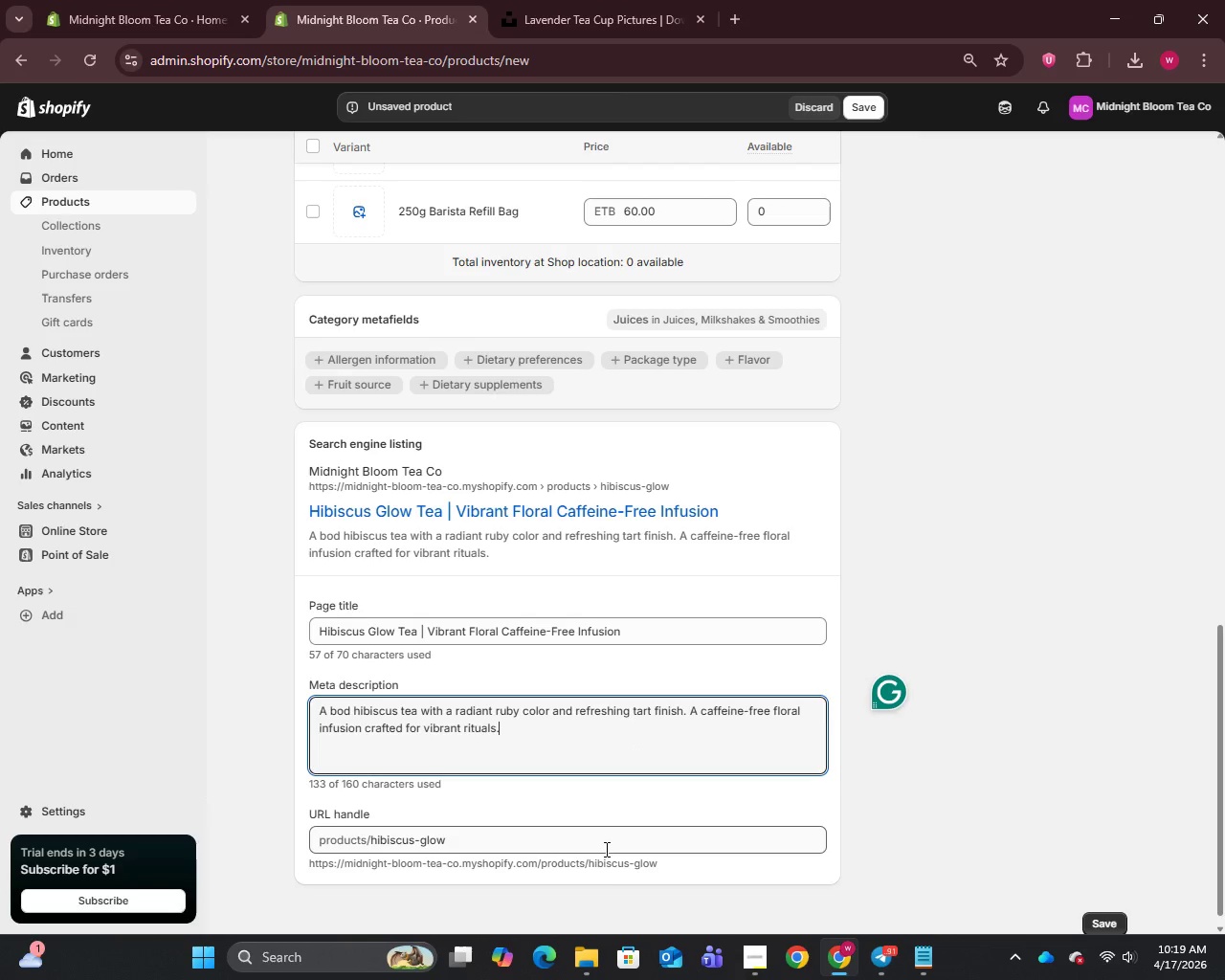 
left_click([542, 839])
 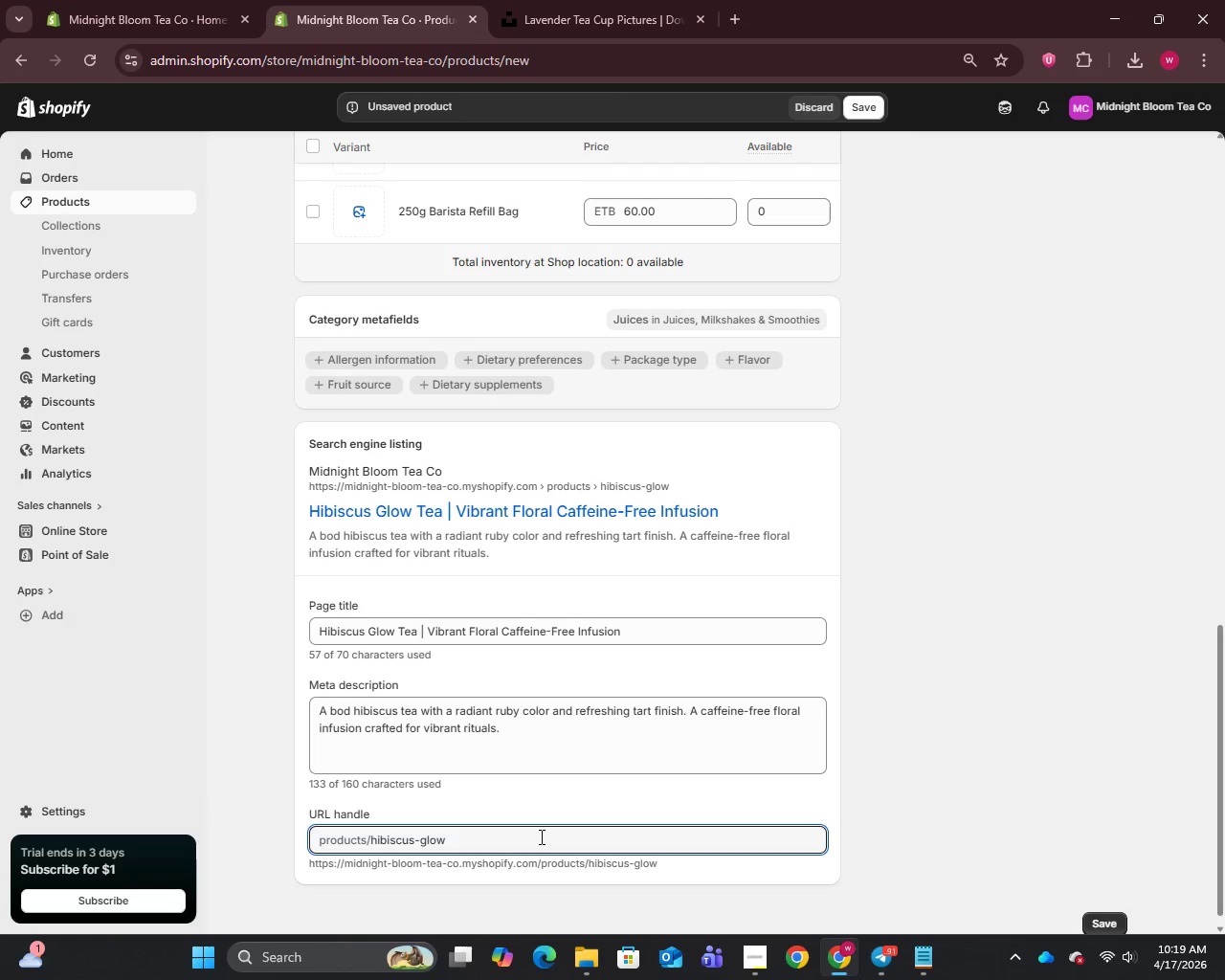 
type(-tea)
 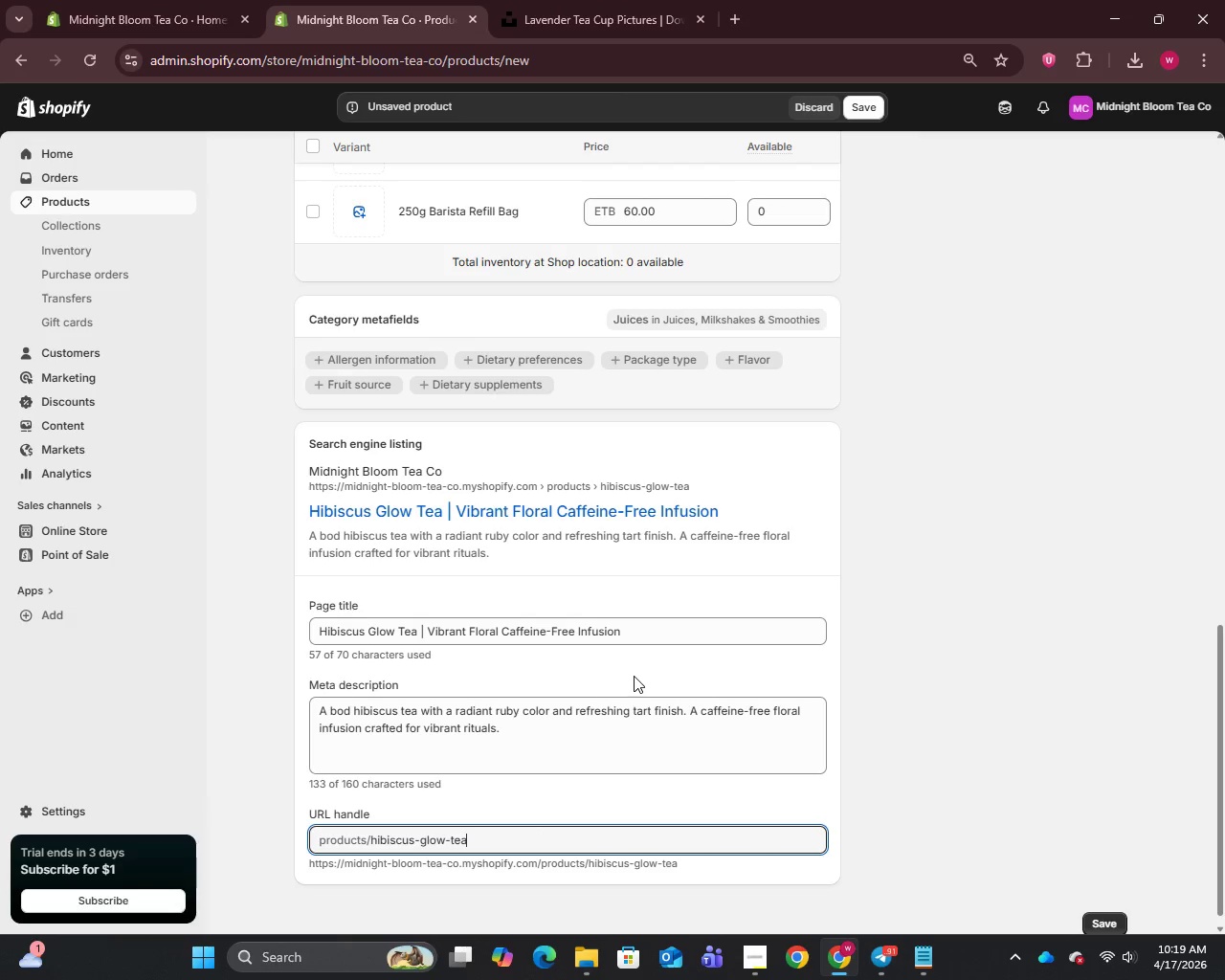 
scroll: coordinate [636, 678], scroll_direction: up, amount: 9.0
 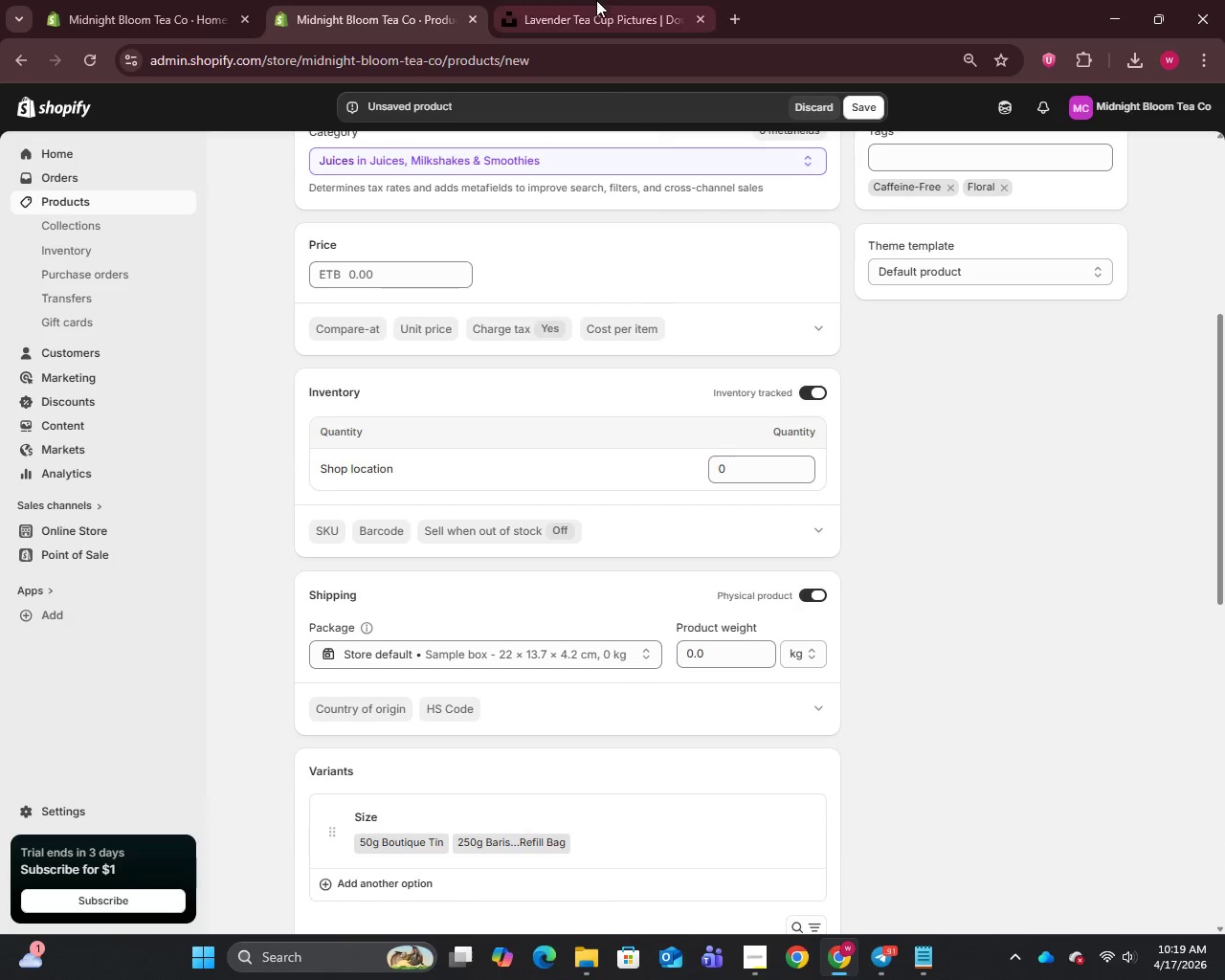 
left_click([589, 0])
 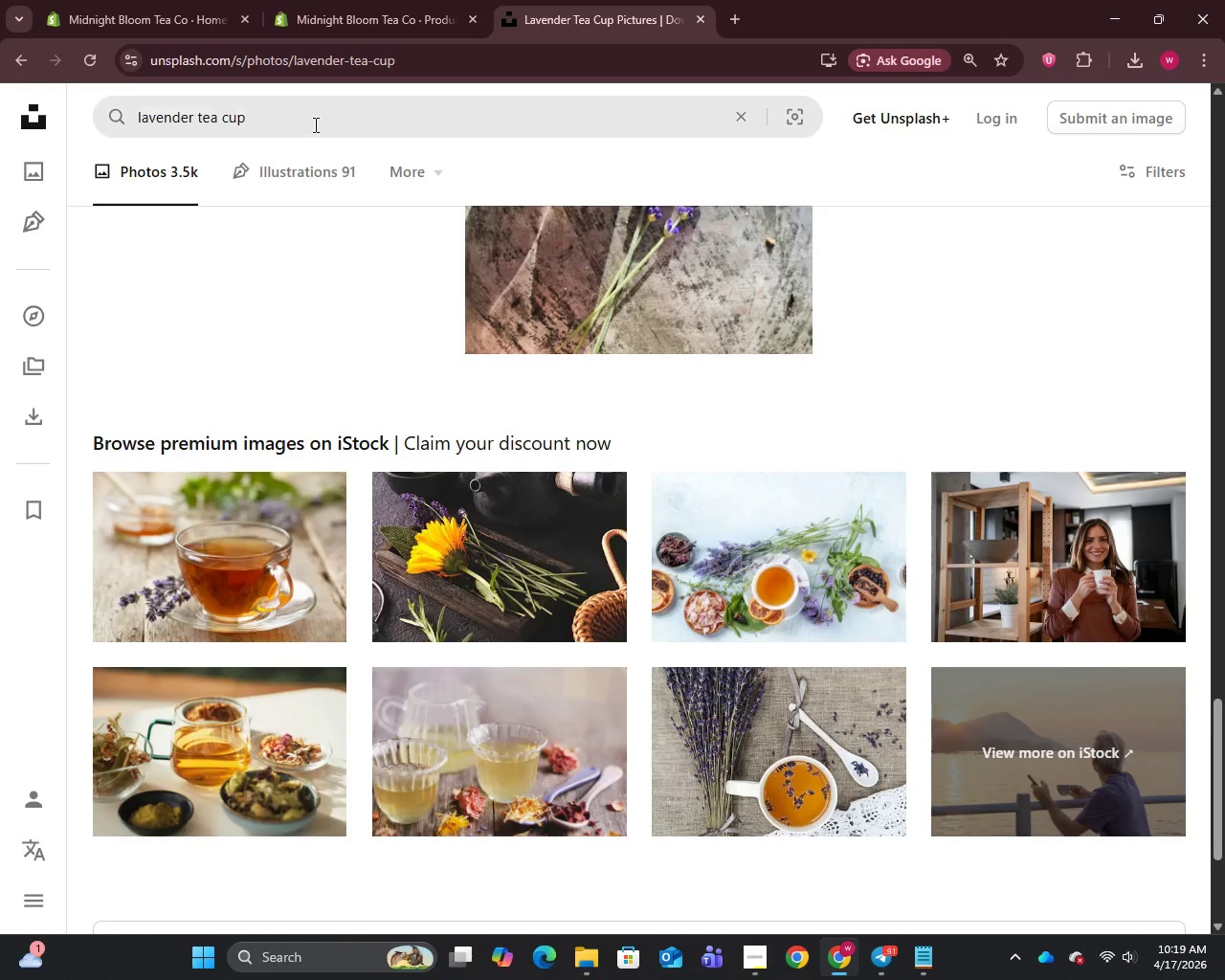 
left_click([314, 123])
 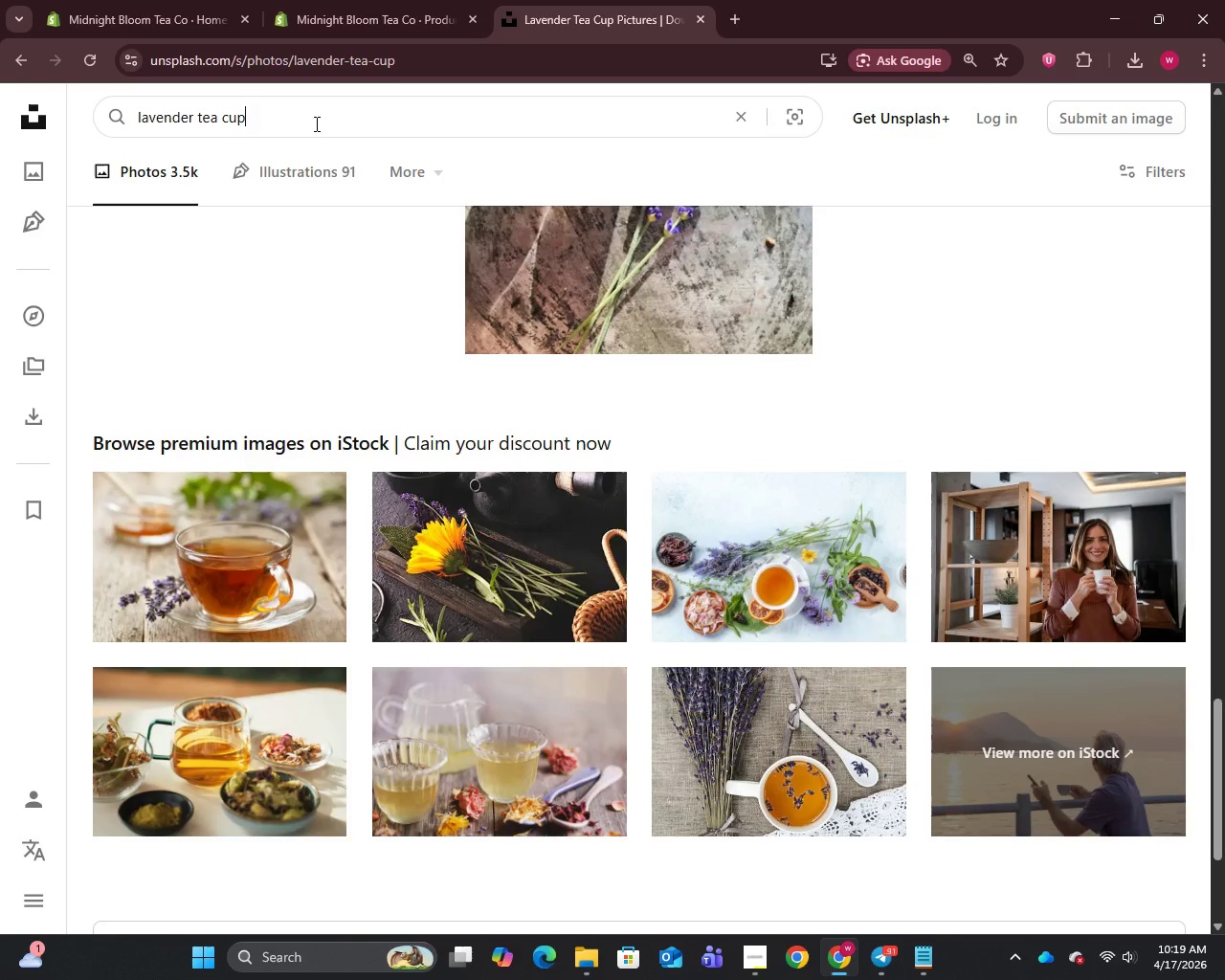 
key(Control+A)
 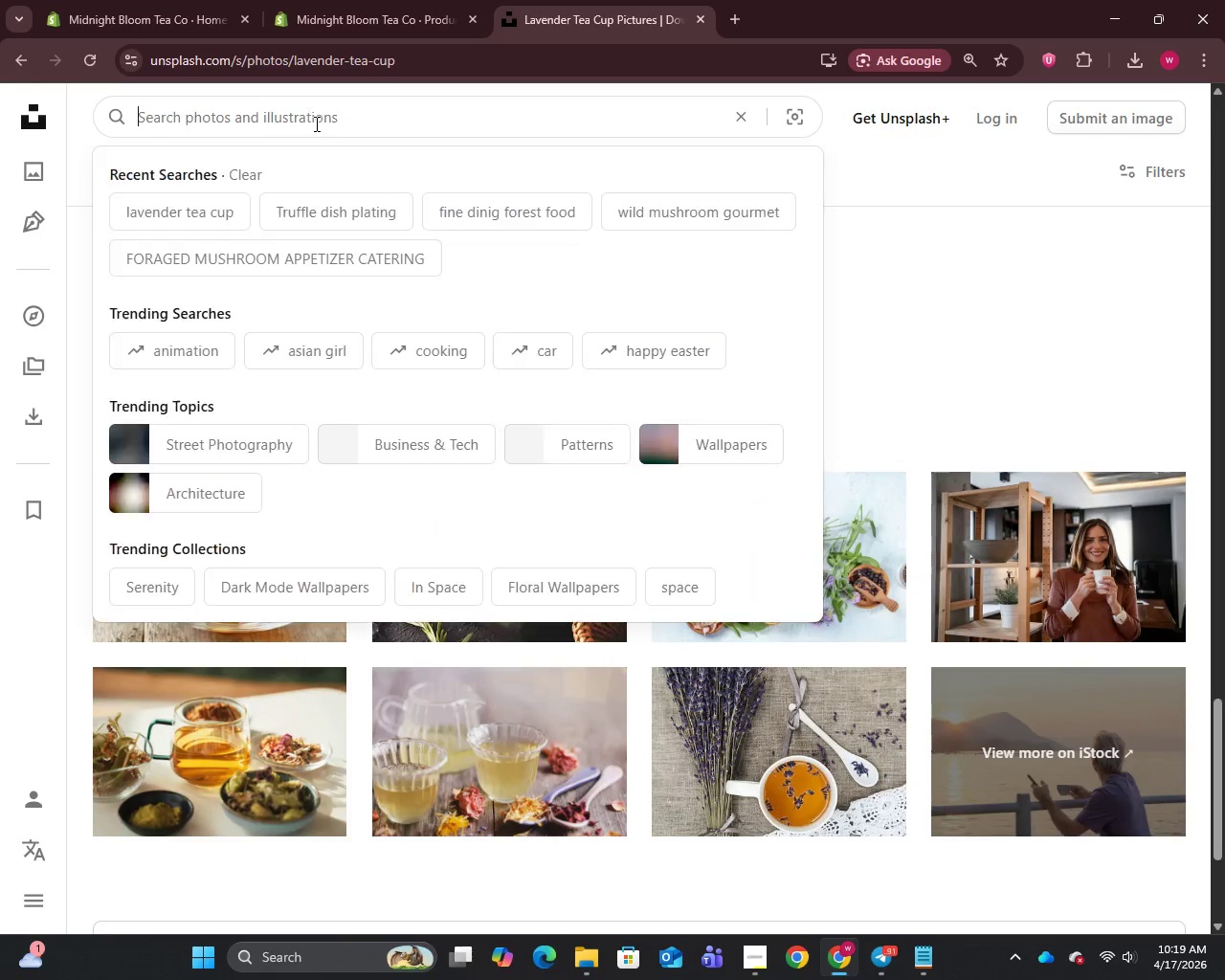 
key(Backspace)
 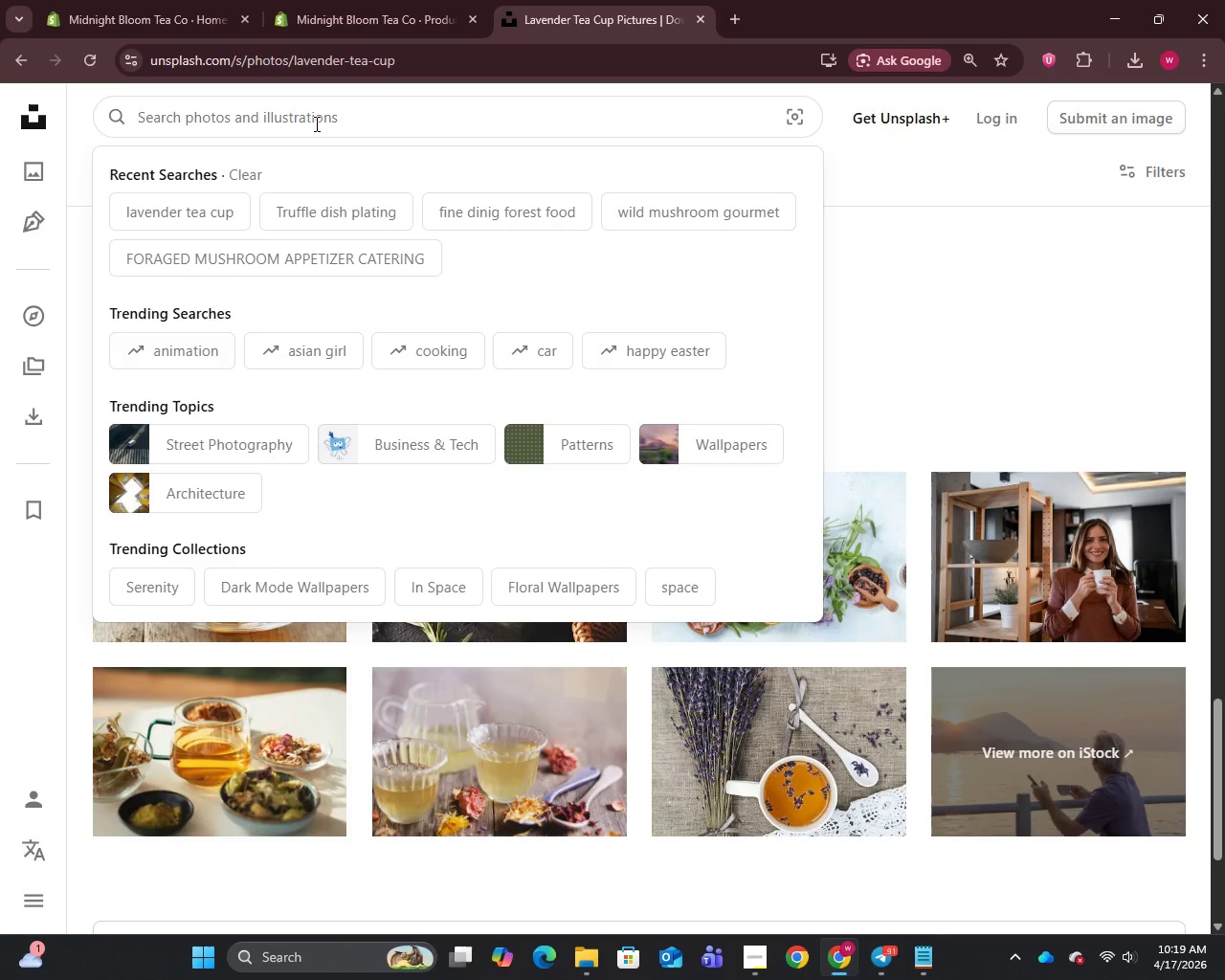 
wait(6.72)
 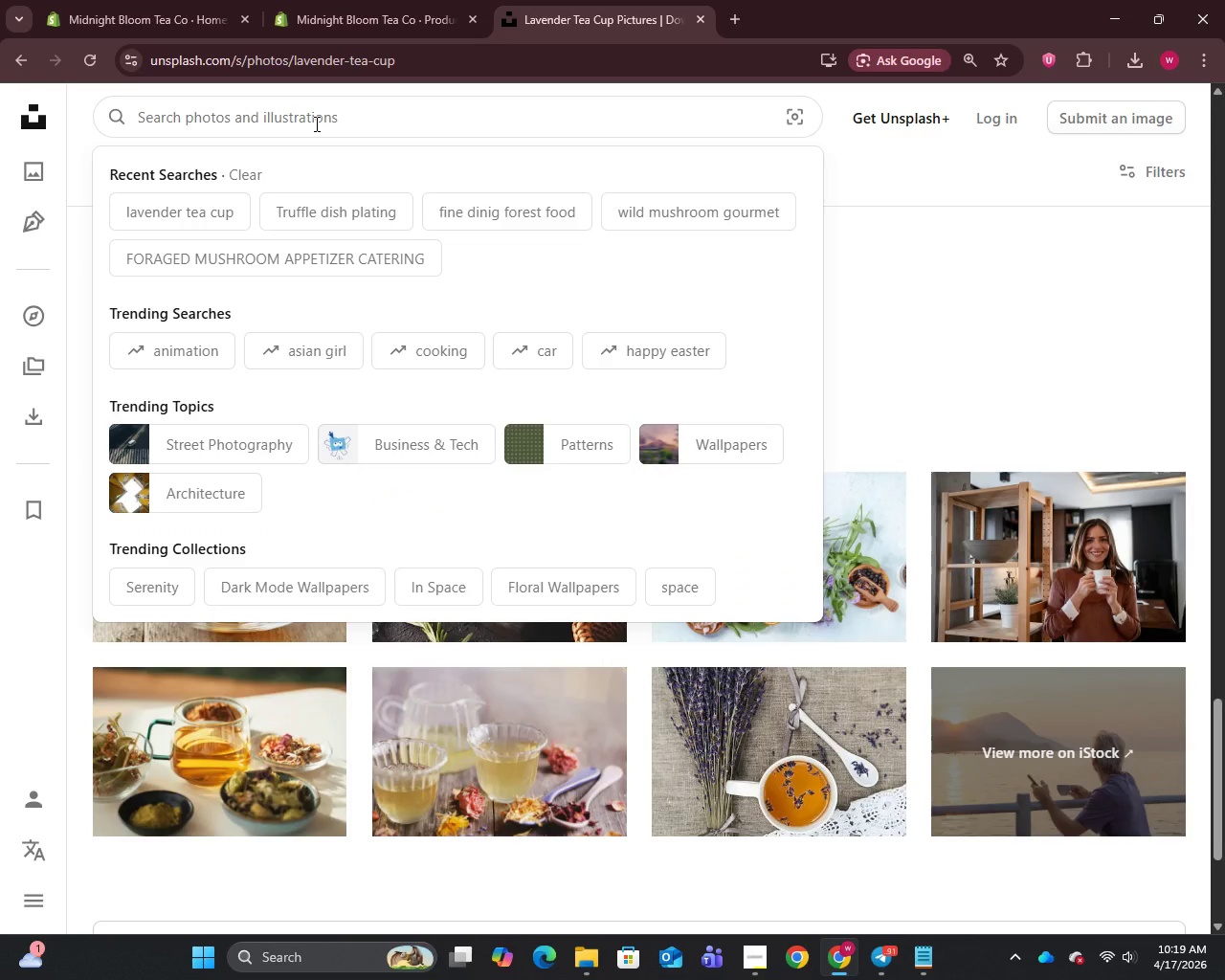 
type(hibiscus tea glass)
 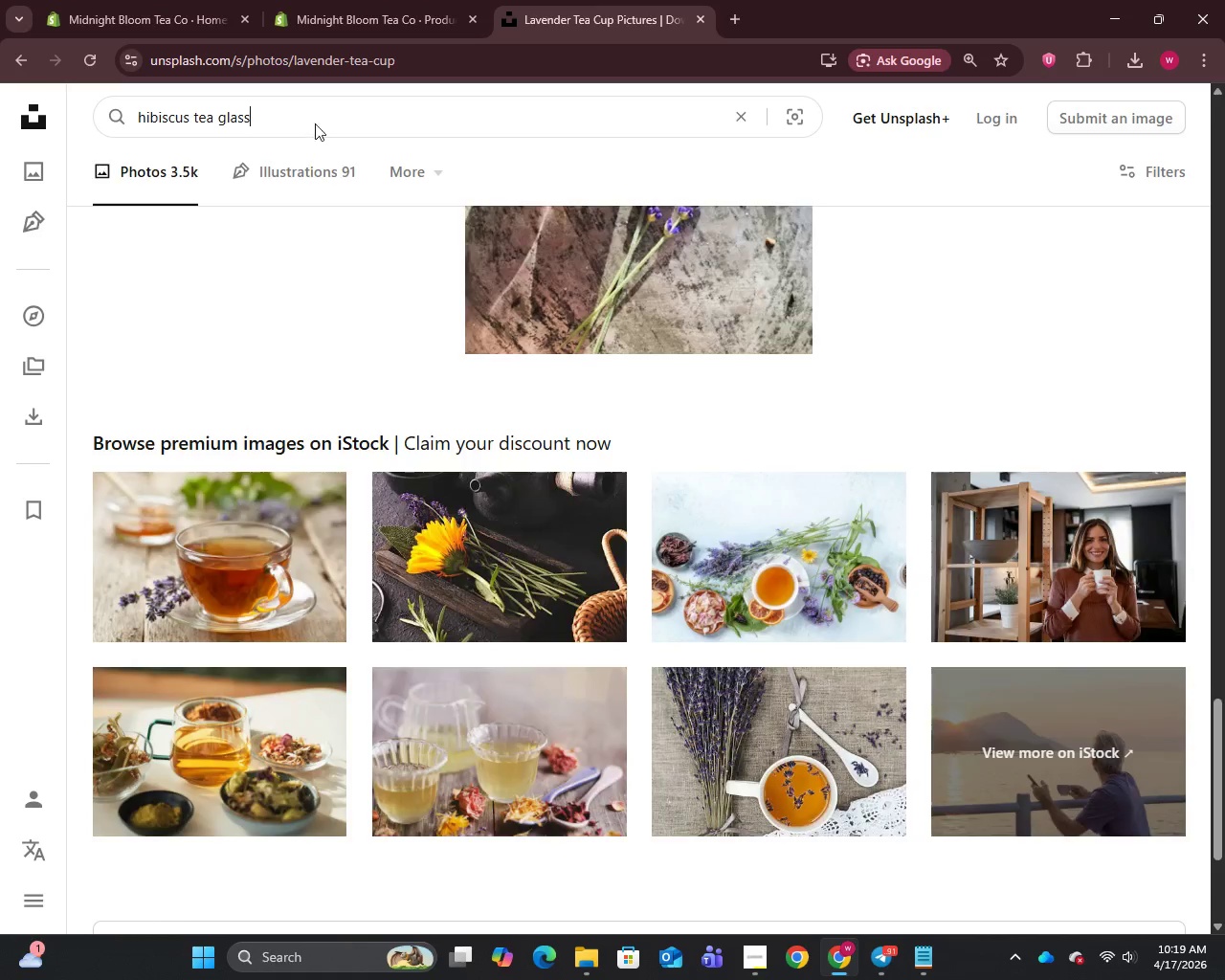 
key(Enter)
 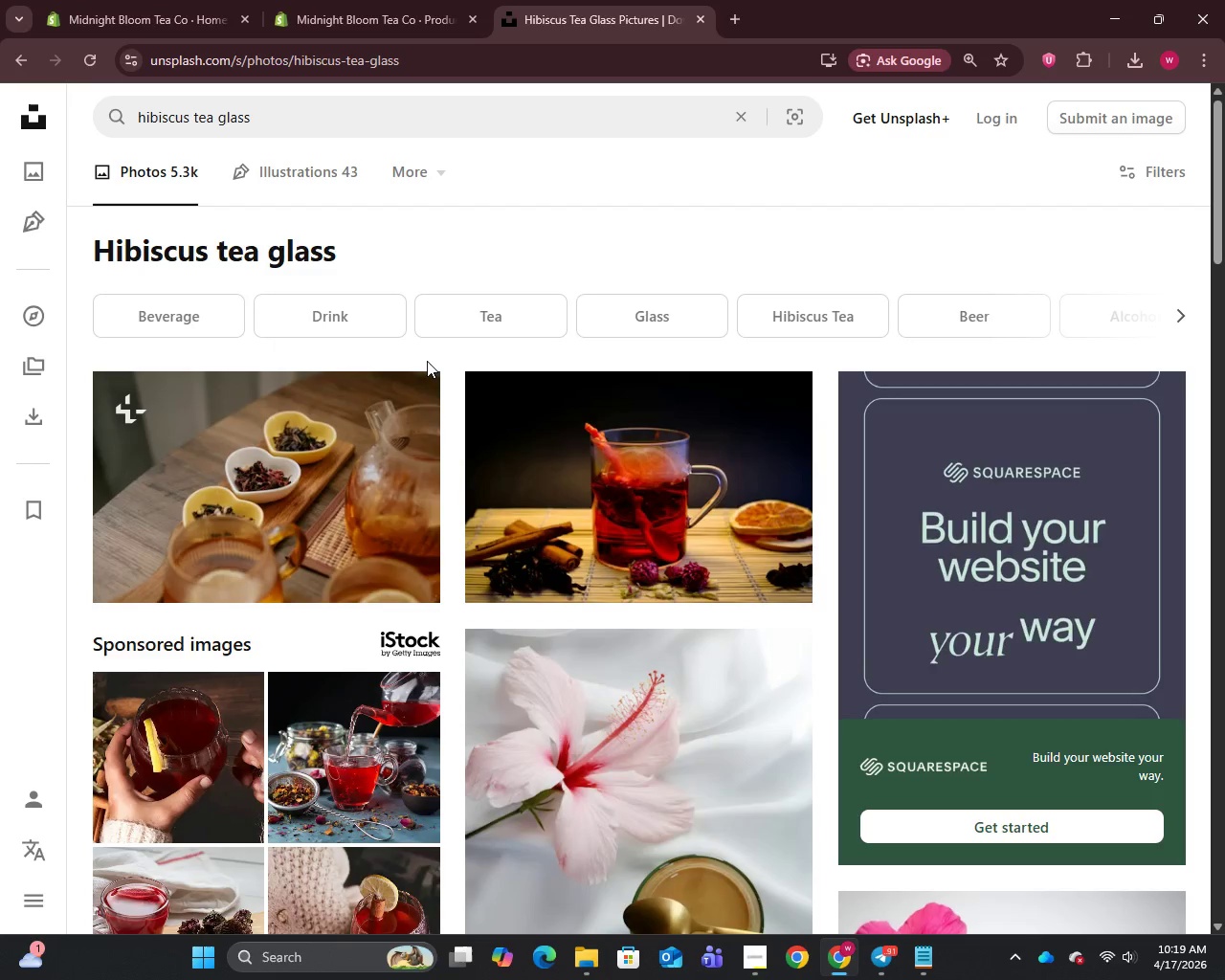 
wait(6.2)
 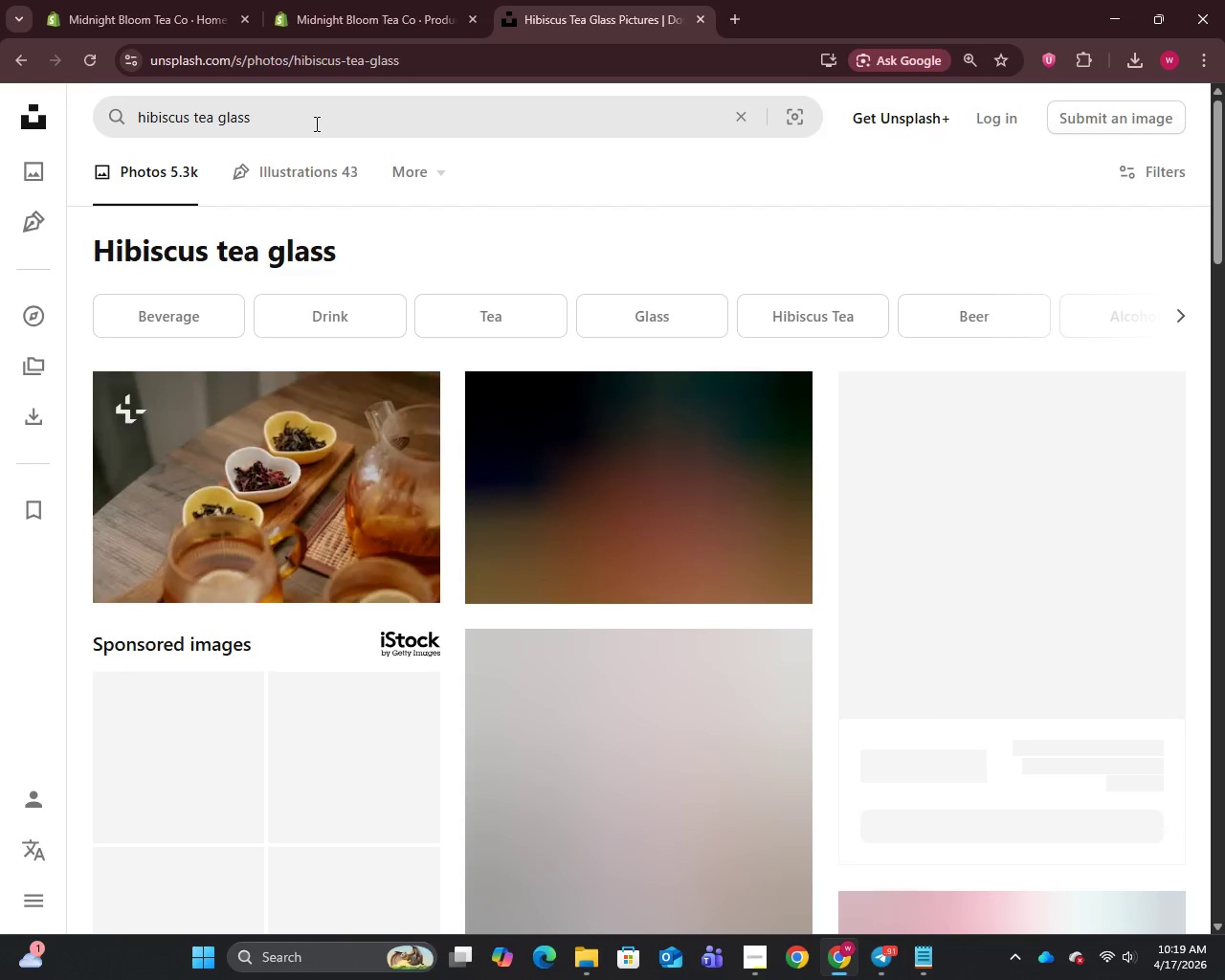 
scroll: coordinate [427, 361], scroll_direction: down, amount: 10.0
 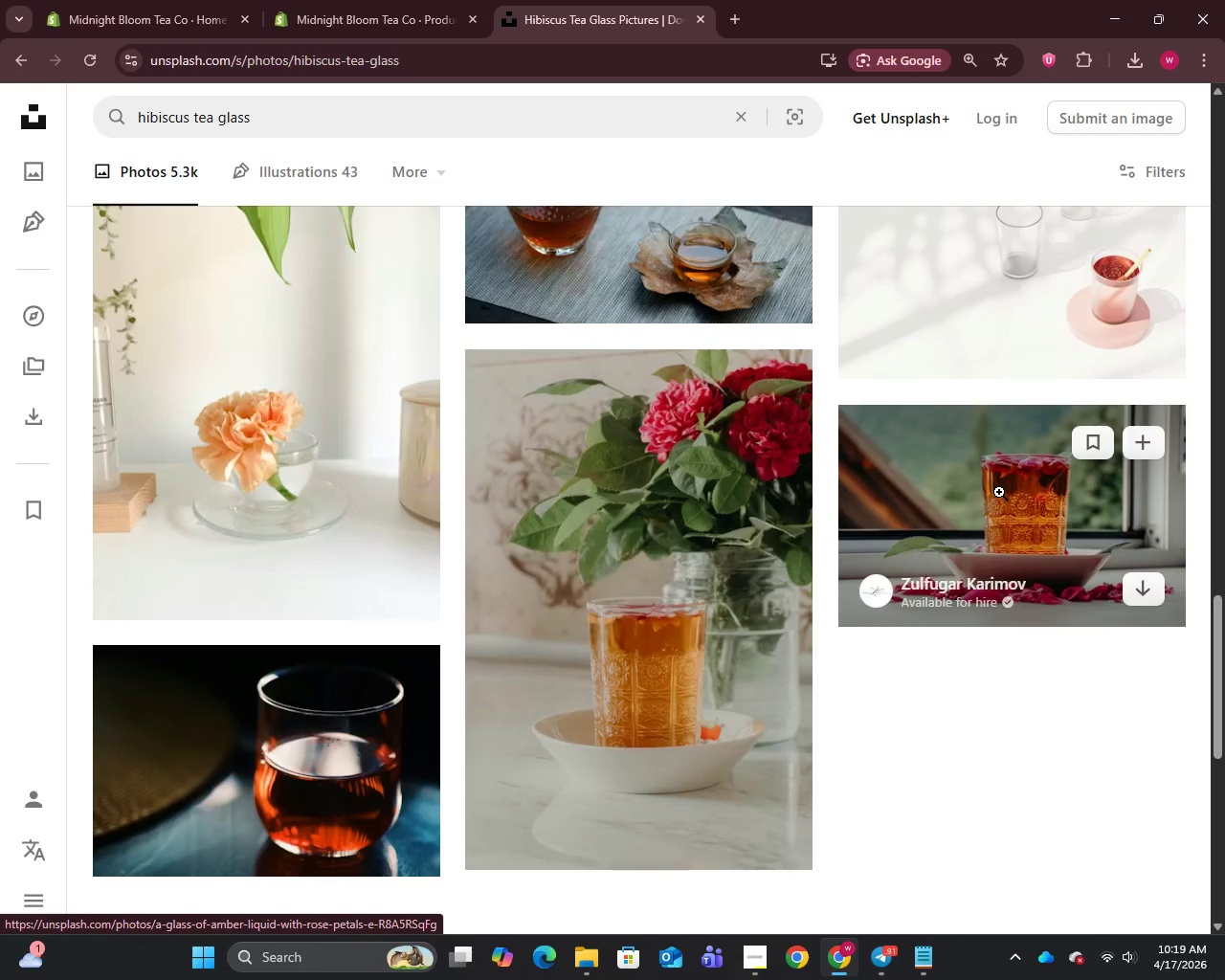 
right_click([999, 492])
 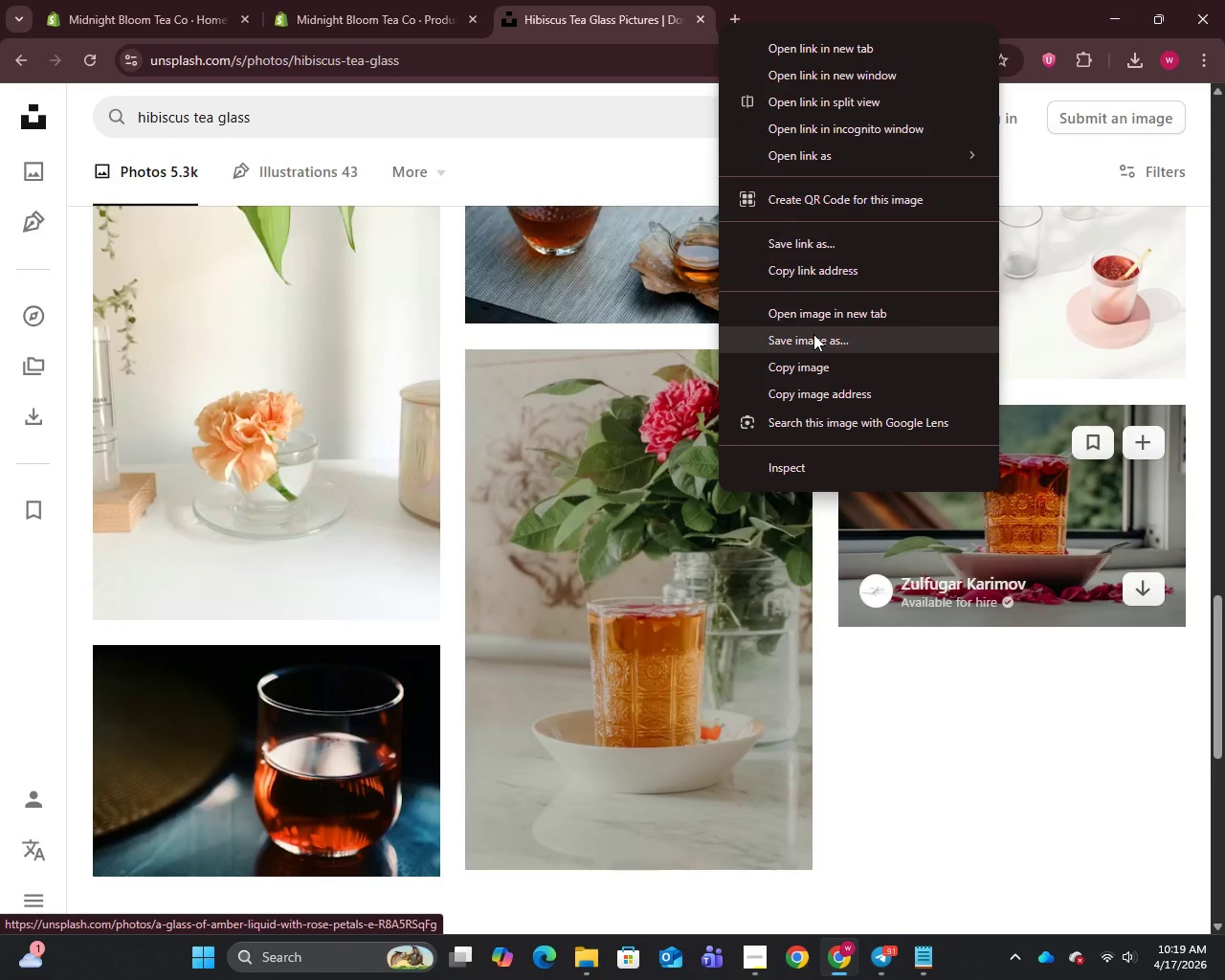 
left_click([813, 334])
 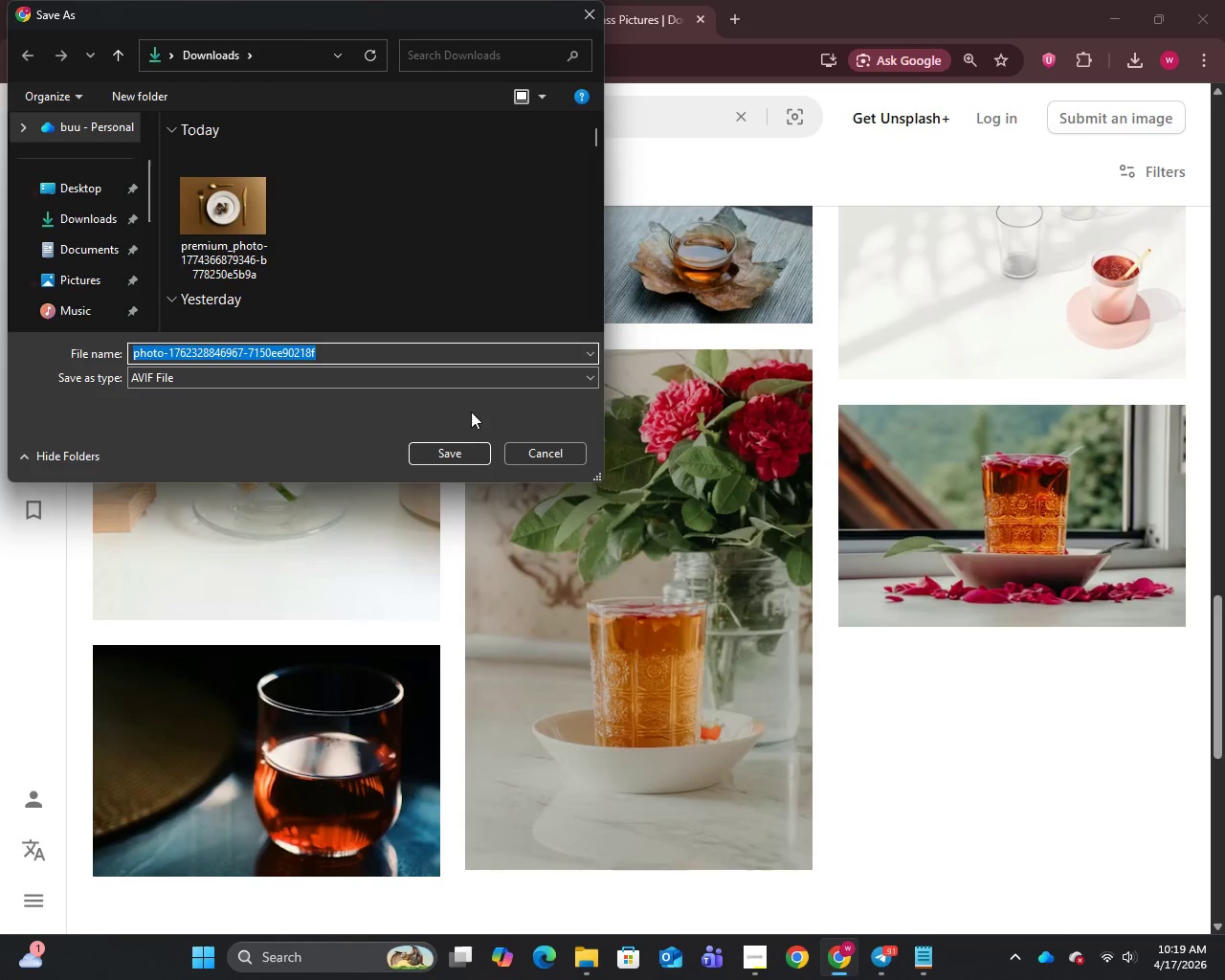 
left_click([463, 451])
 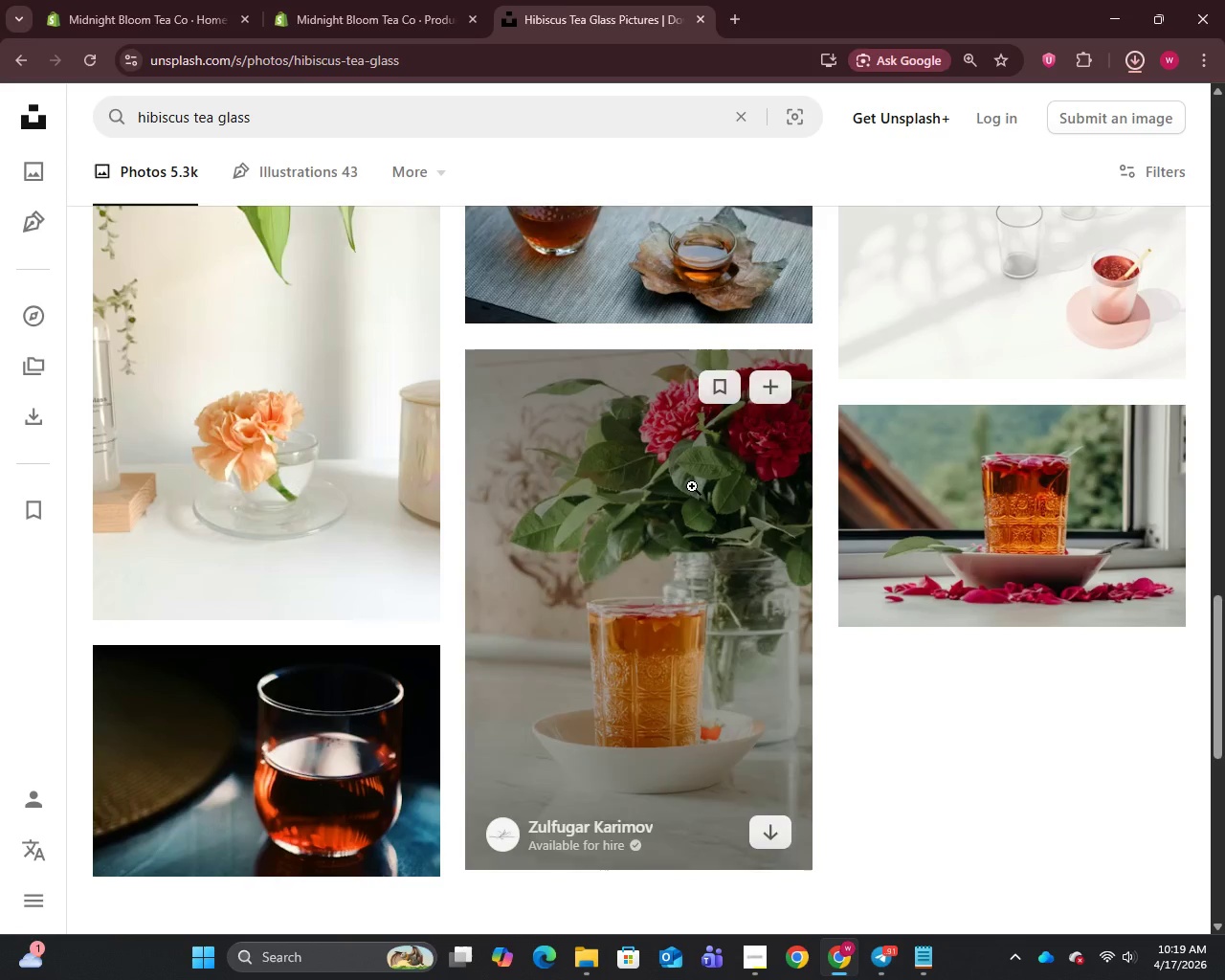 
scroll: coordinate [692, 486], scroll_direction: down, amount: 6.0
 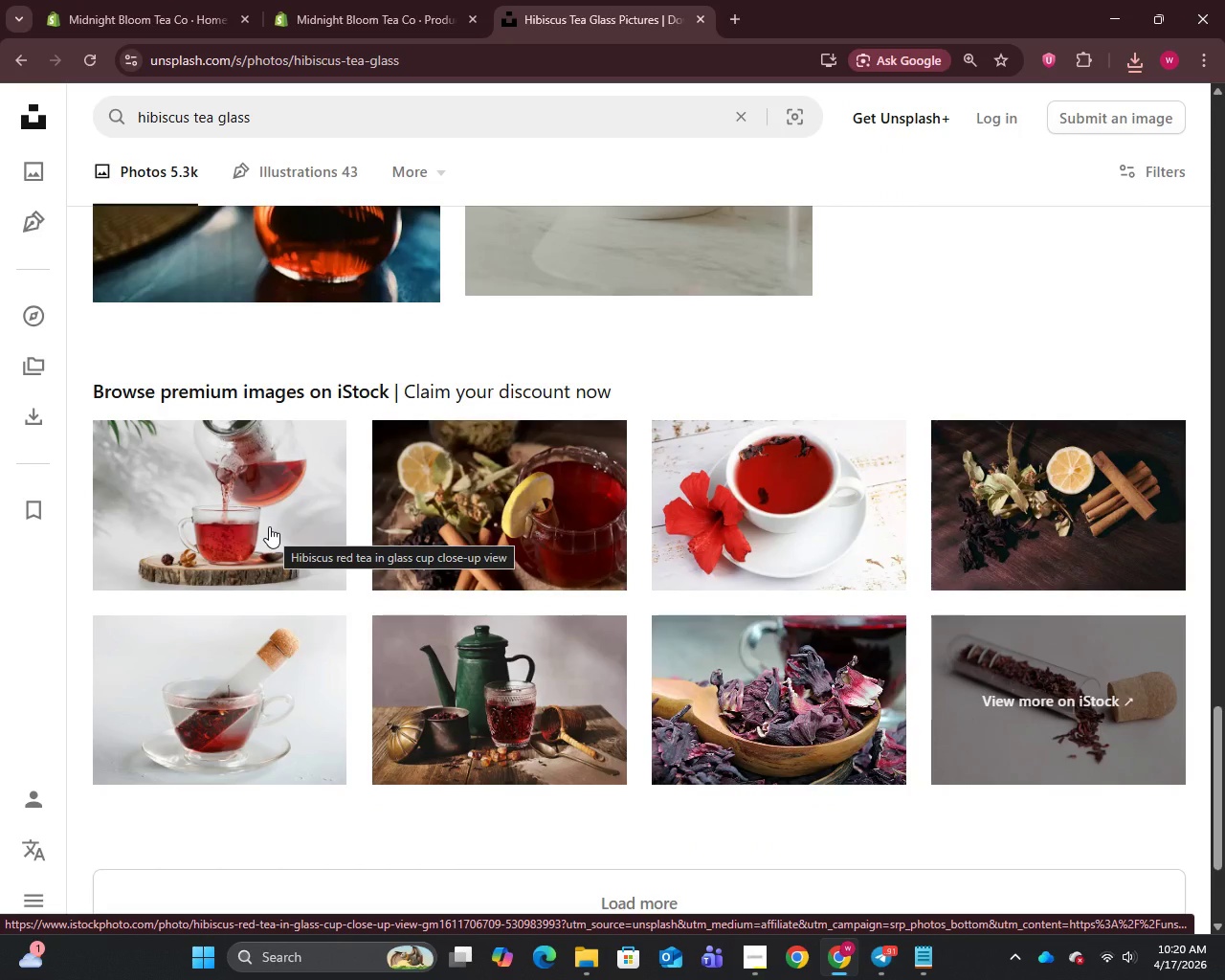 
wait(6.27)
 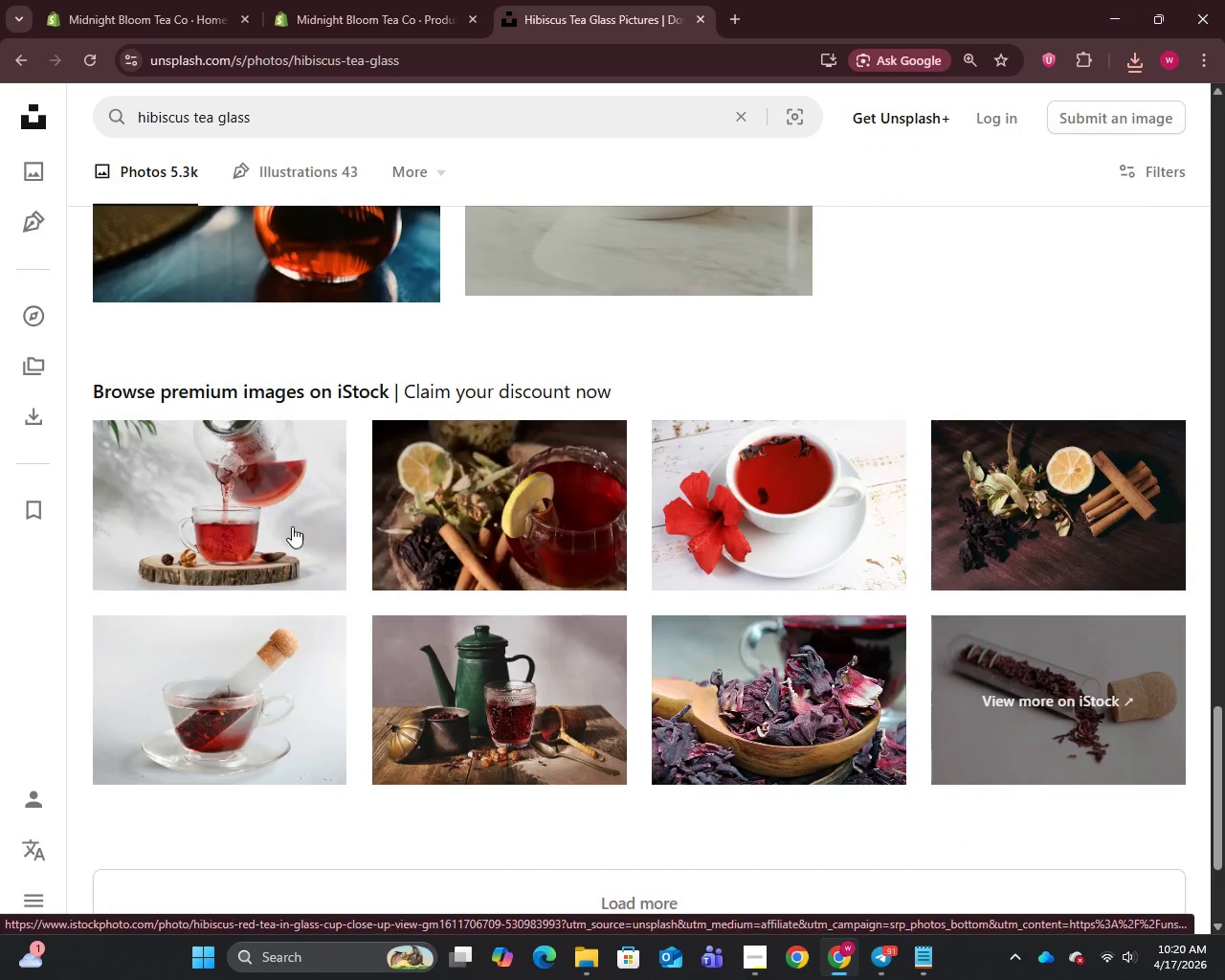 
right_click([269, 526])
 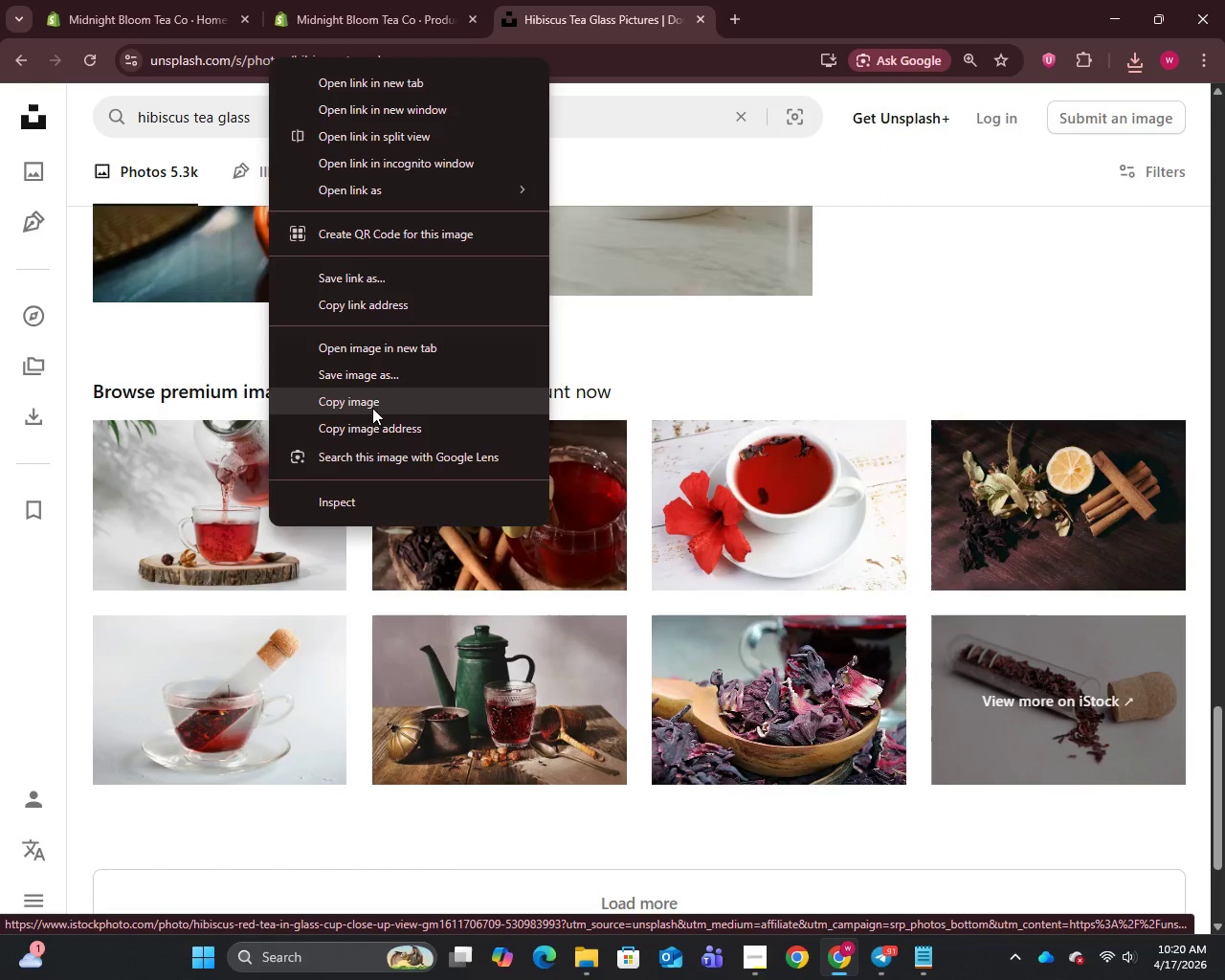 
left_click([368, 379])
 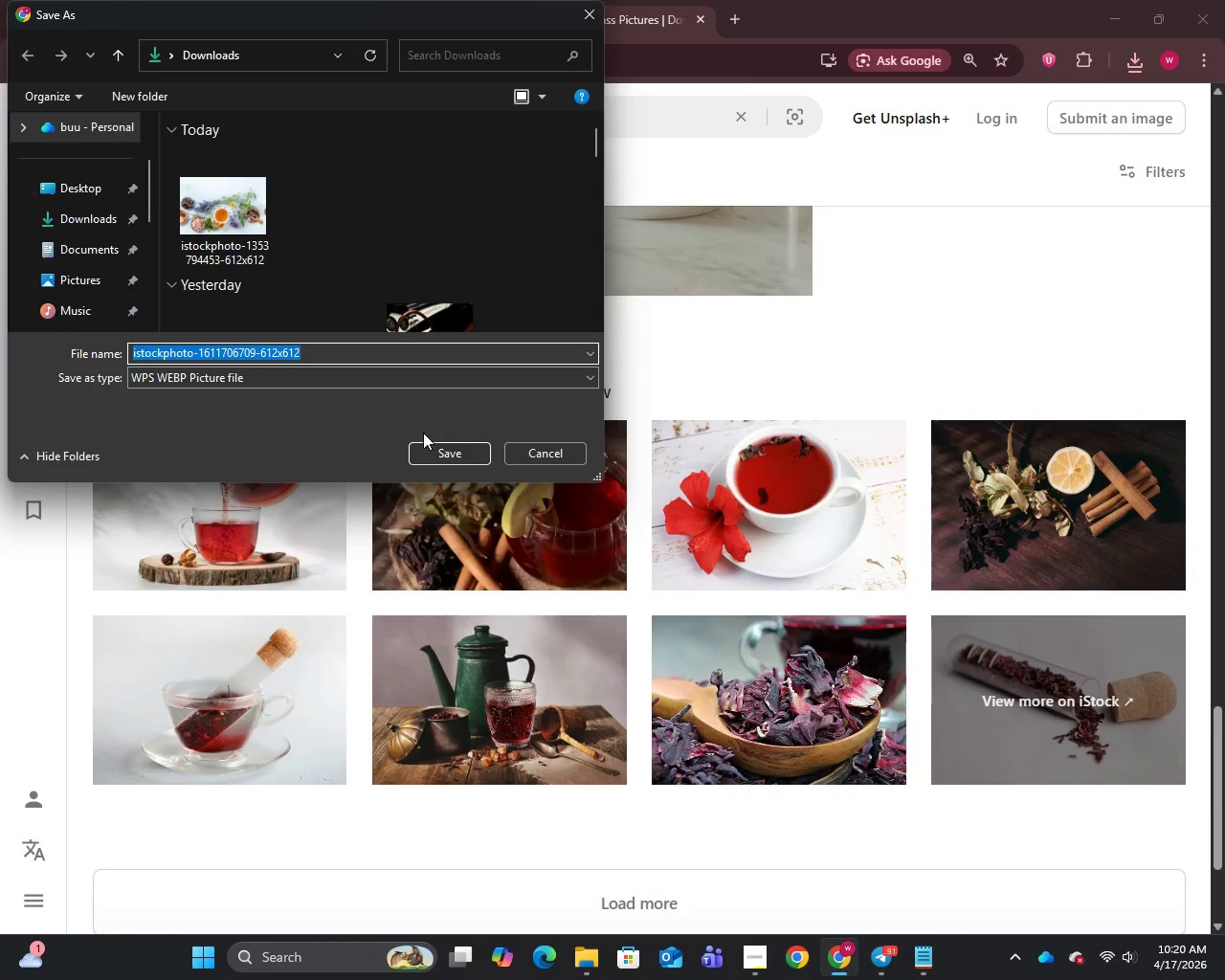 
left_click([455, 451])
 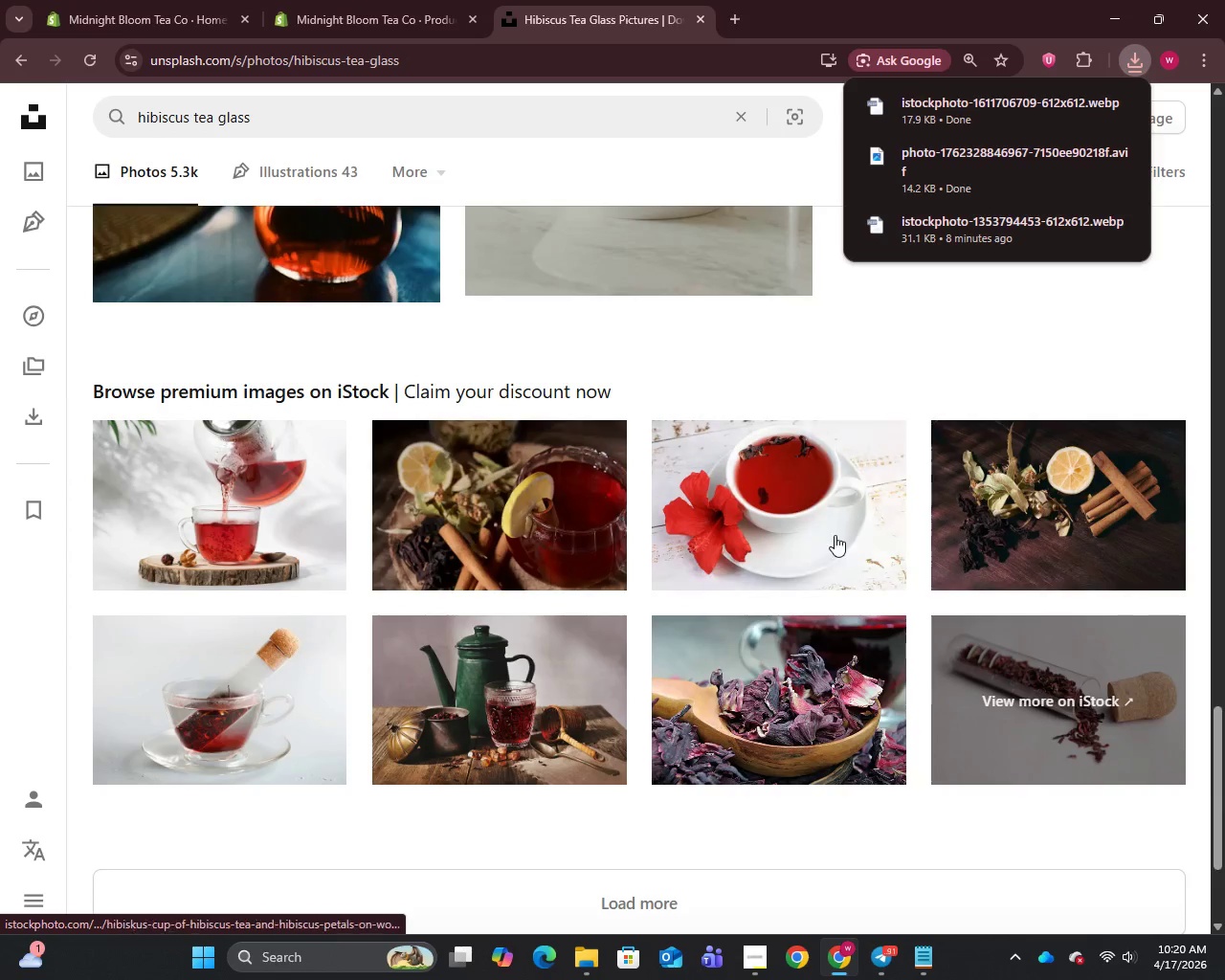 
scroll: coordinate [888, 558], scroll_direction: up, amount: 3.0
 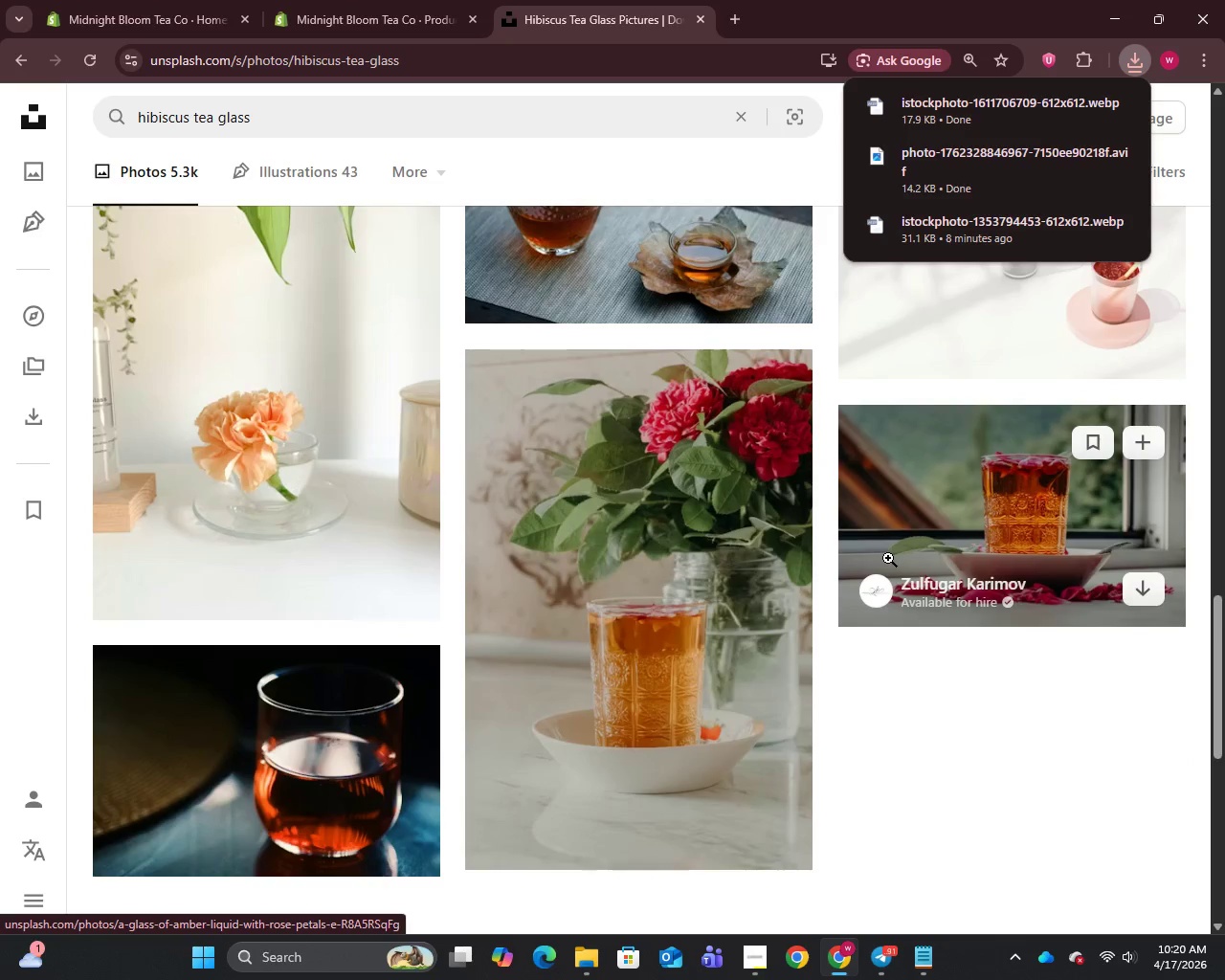 
scroll: coordinate [888, 558], scroll_direction: down, amount: 3.0
 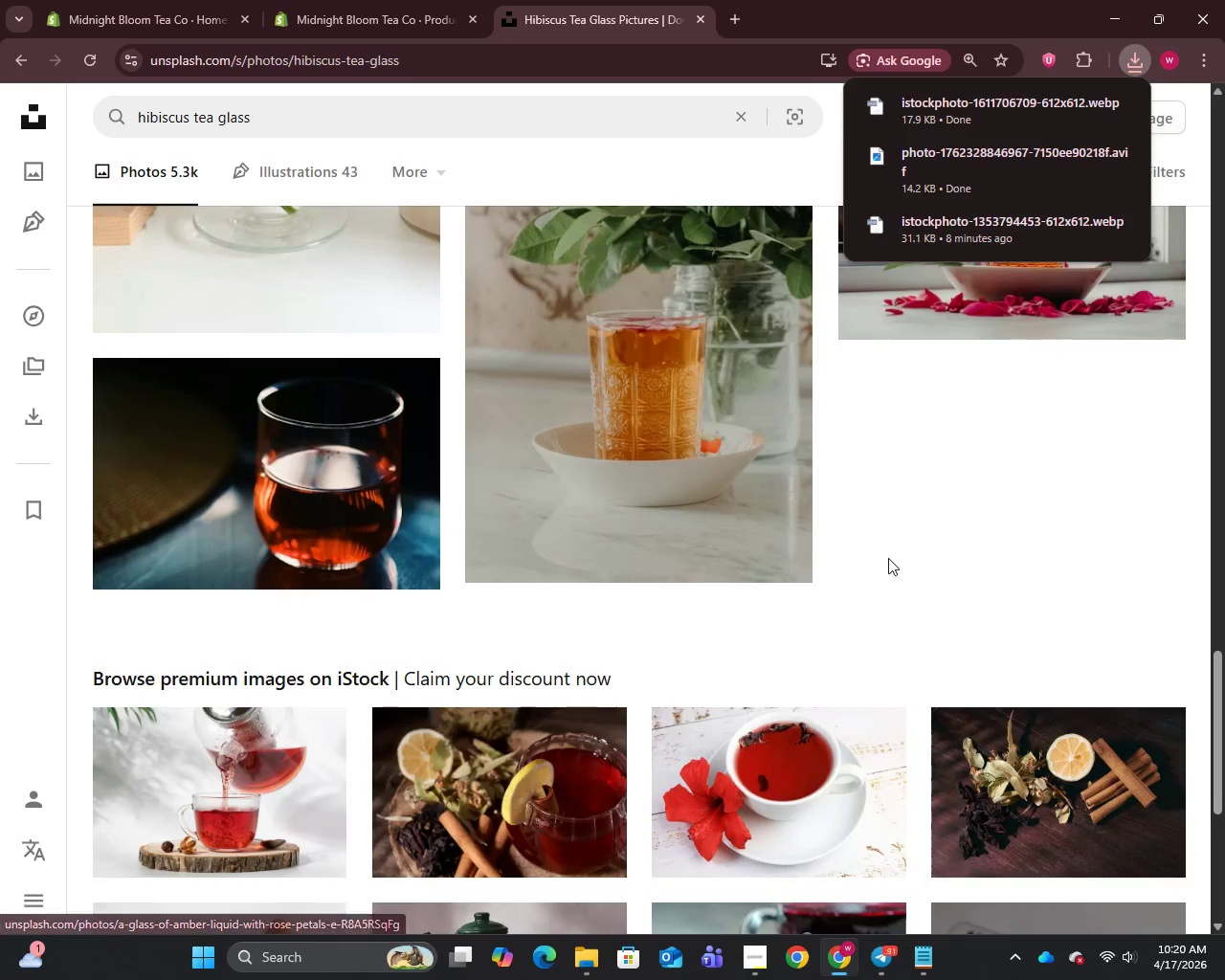 
scroll: coordinate [888, 558], scroll_direction: up, amount: 2.0
 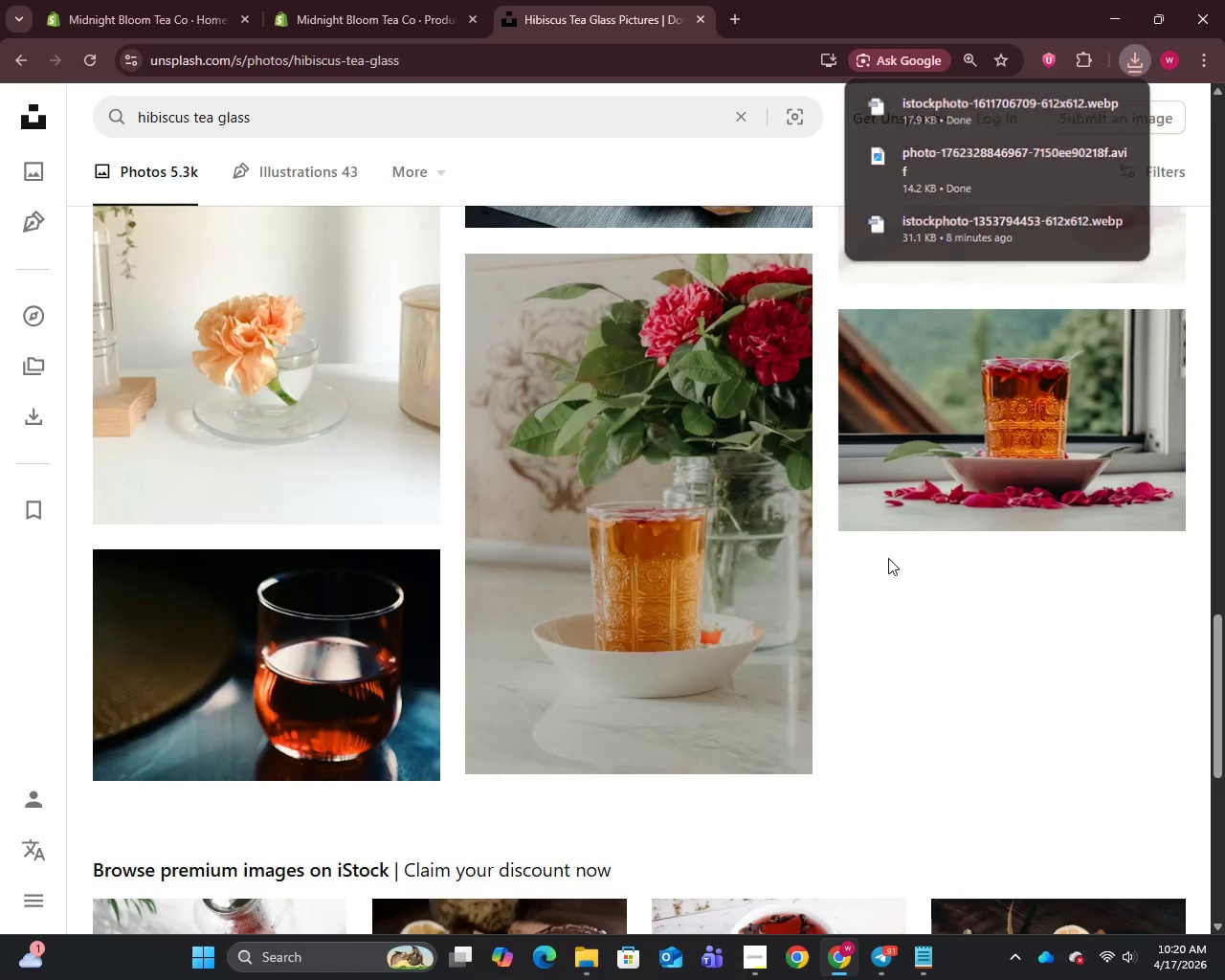 
scroll: coordinate [888, 558], scroll_direction: down, amount: 3.0
 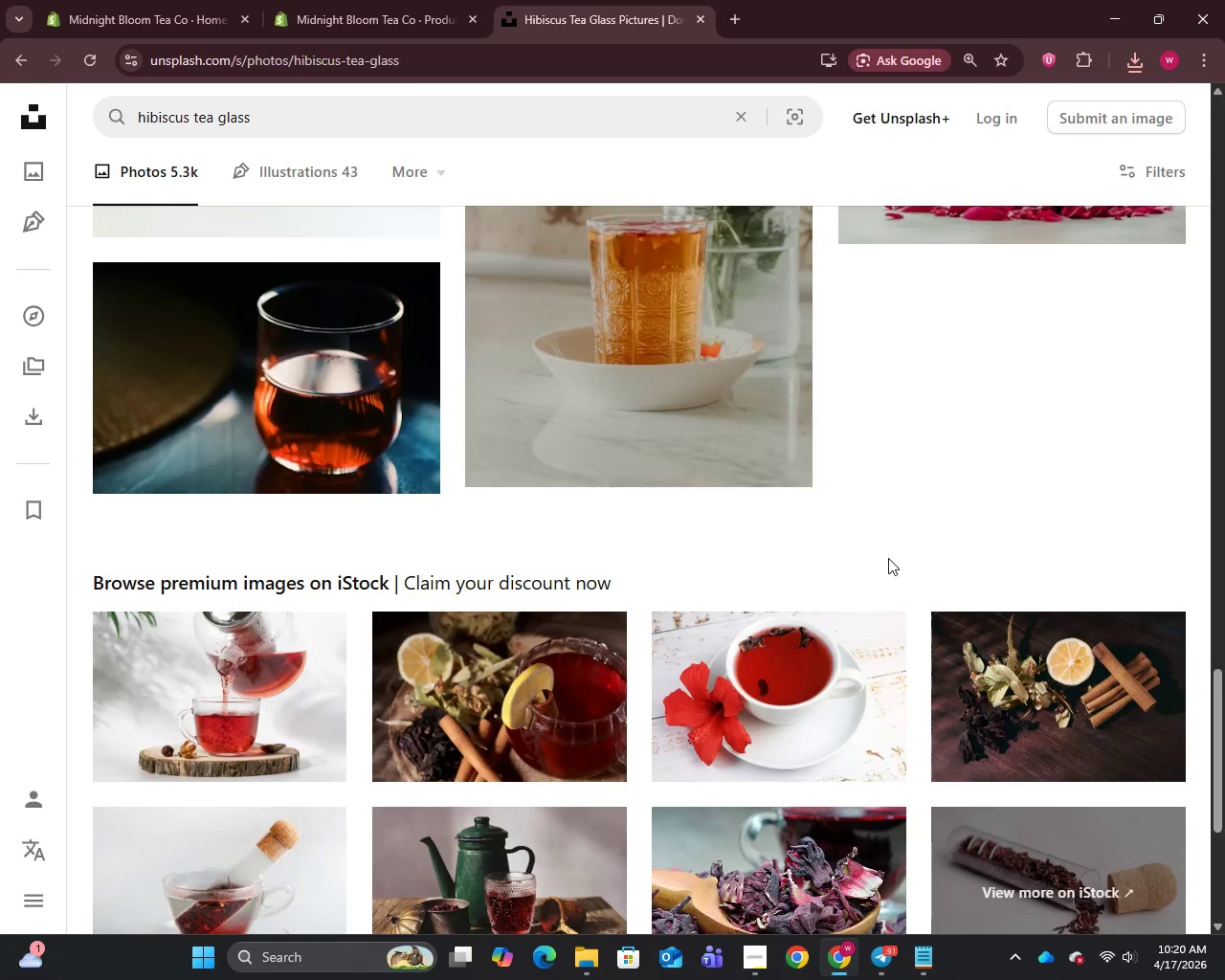 
scroll: coordinate [888, 558], scroll_direction: up, amount: 3.0
 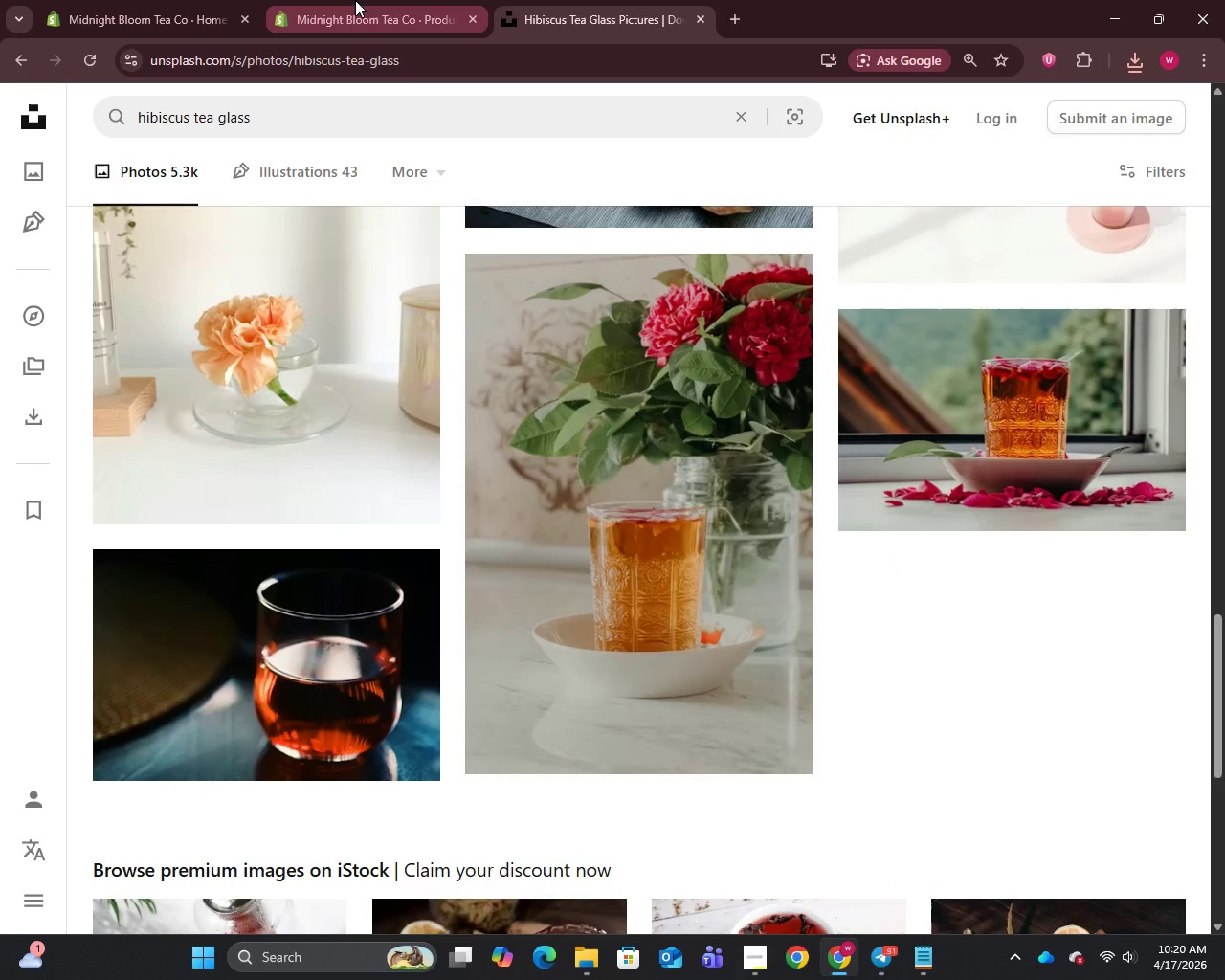 
left_click([355, 0])
 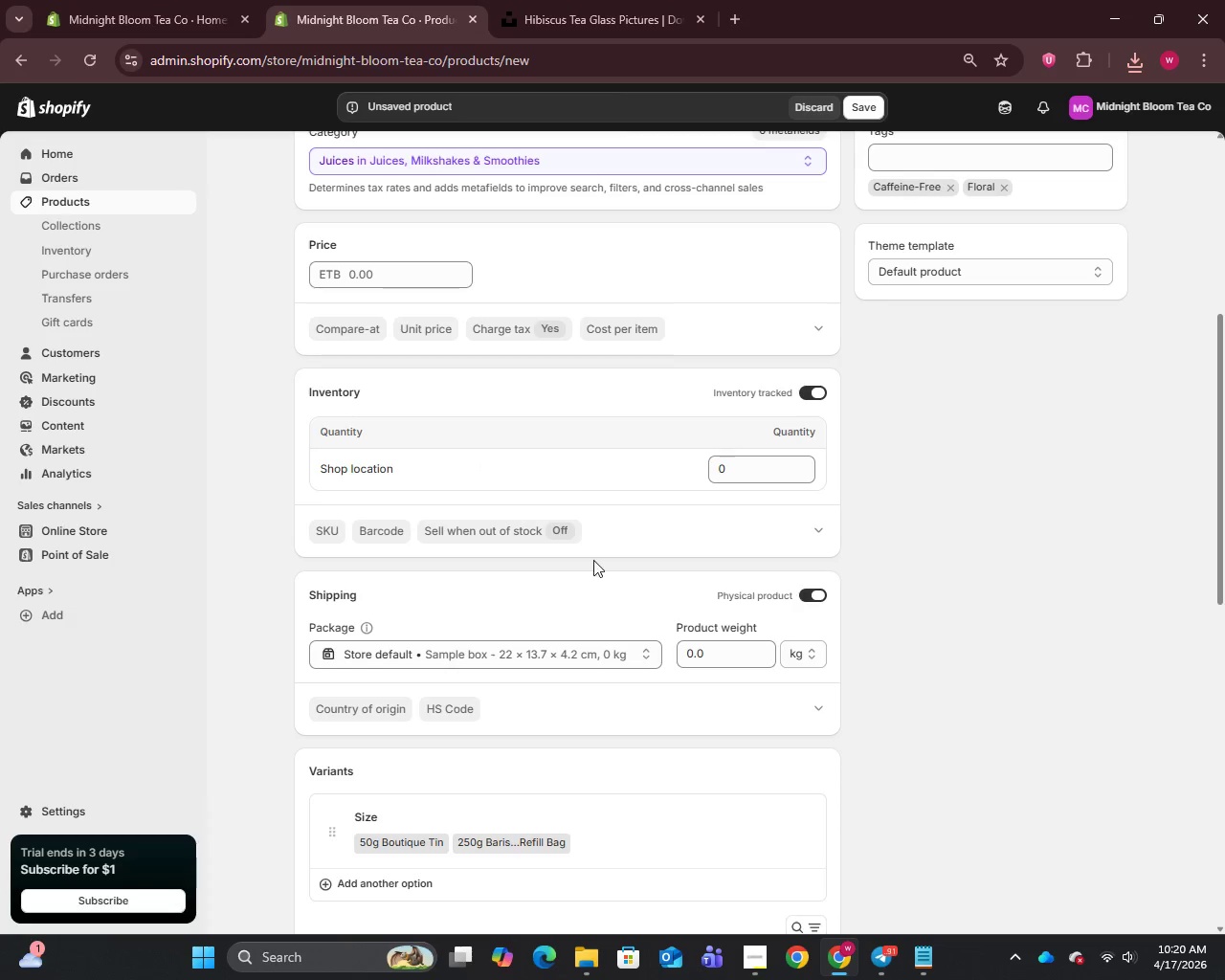 
scroll: coordinate [589, 626], scroll_direction: down, amount: 2.0
 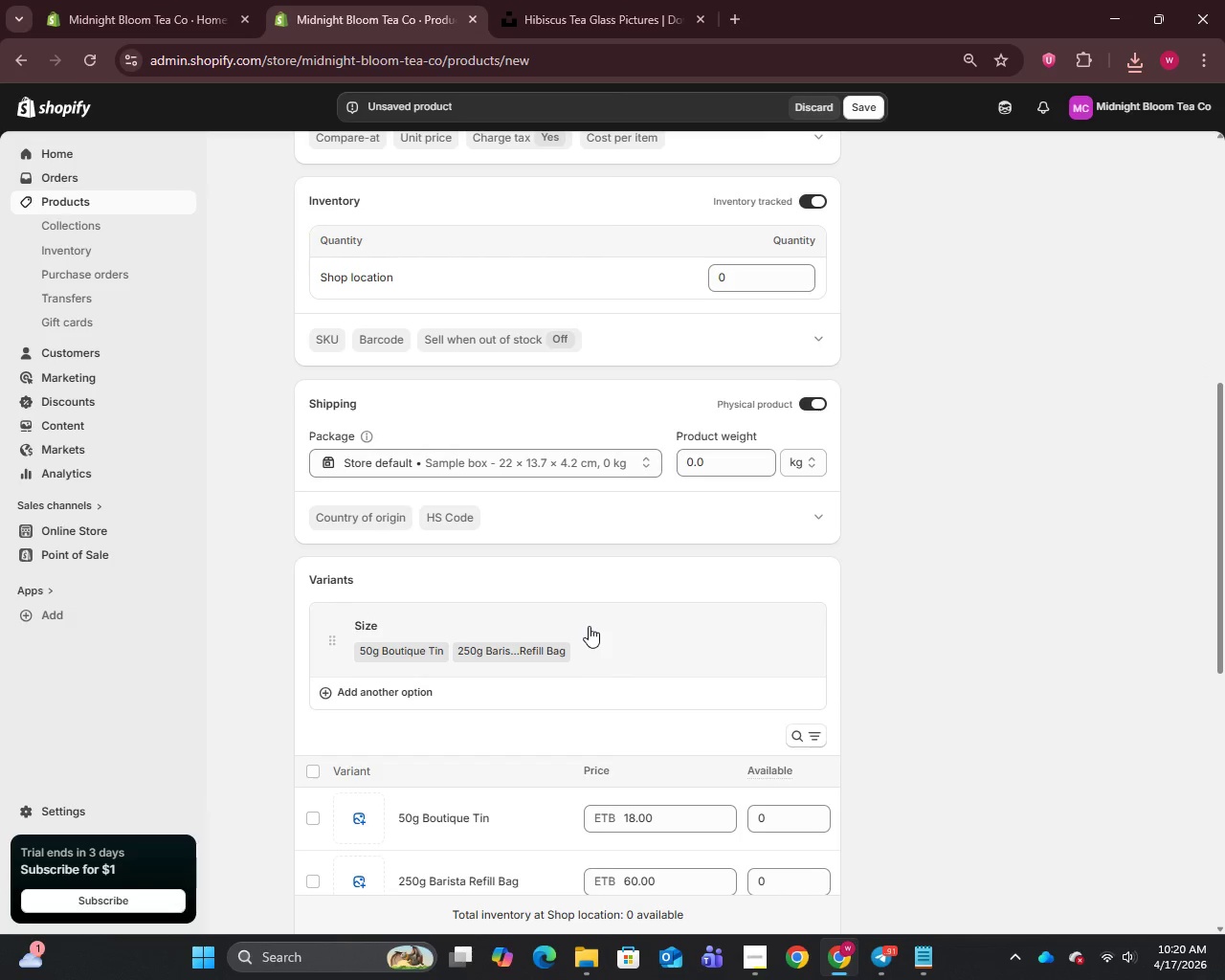 
scroll: coordinate [589, 626], scroll_direction: up, amount: 8.0
 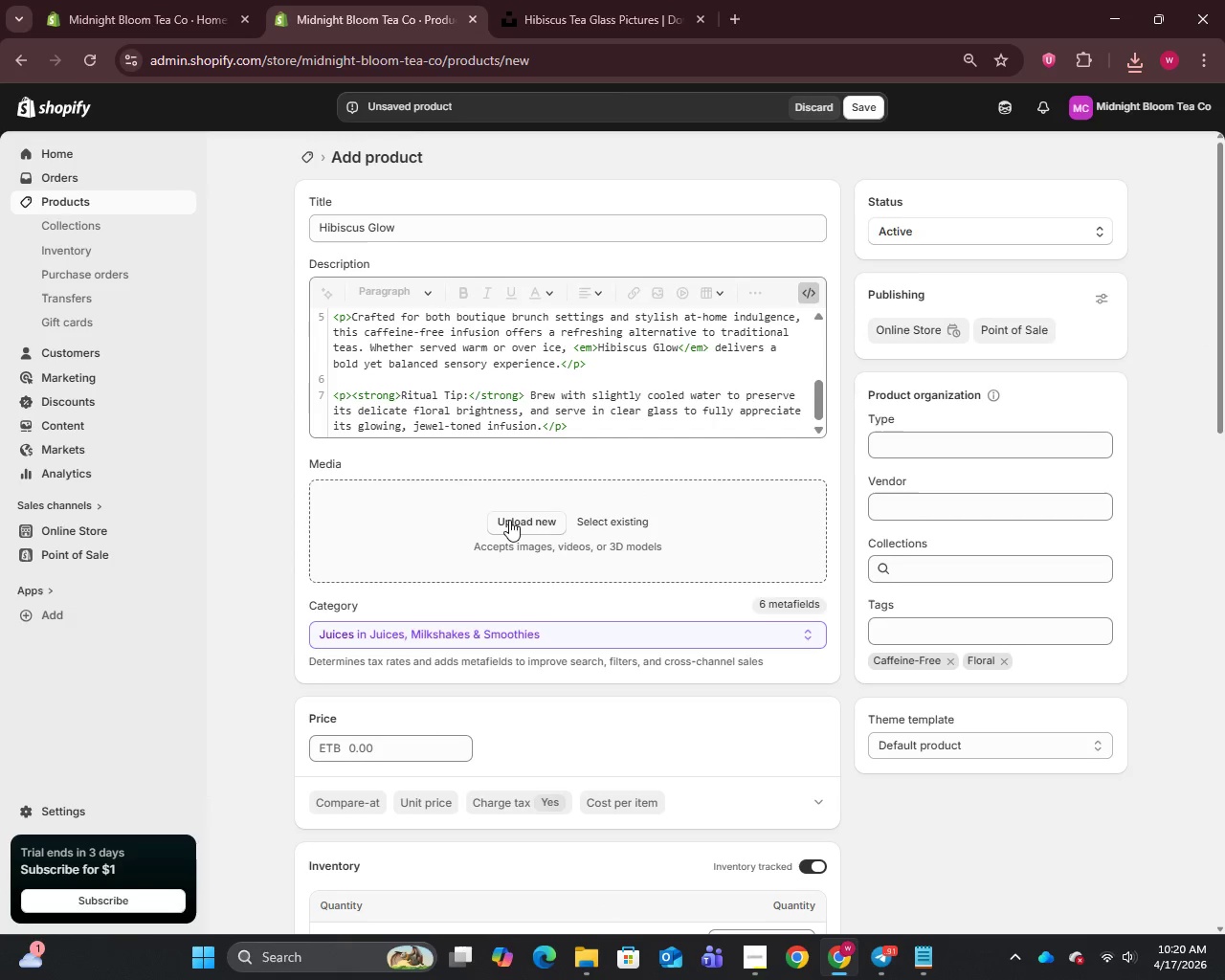 
left_click([510, 519])
 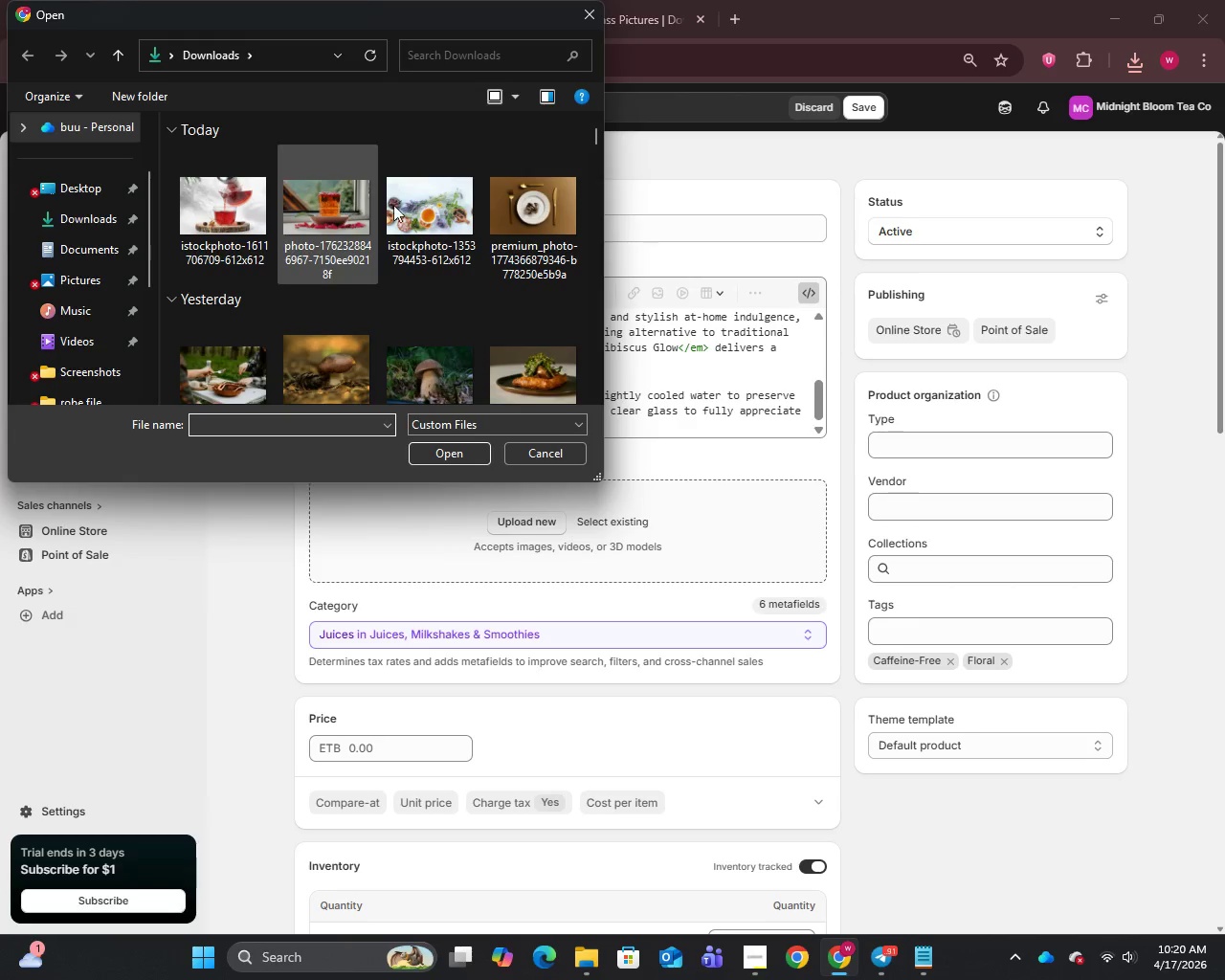 
left_click([337, 212])
 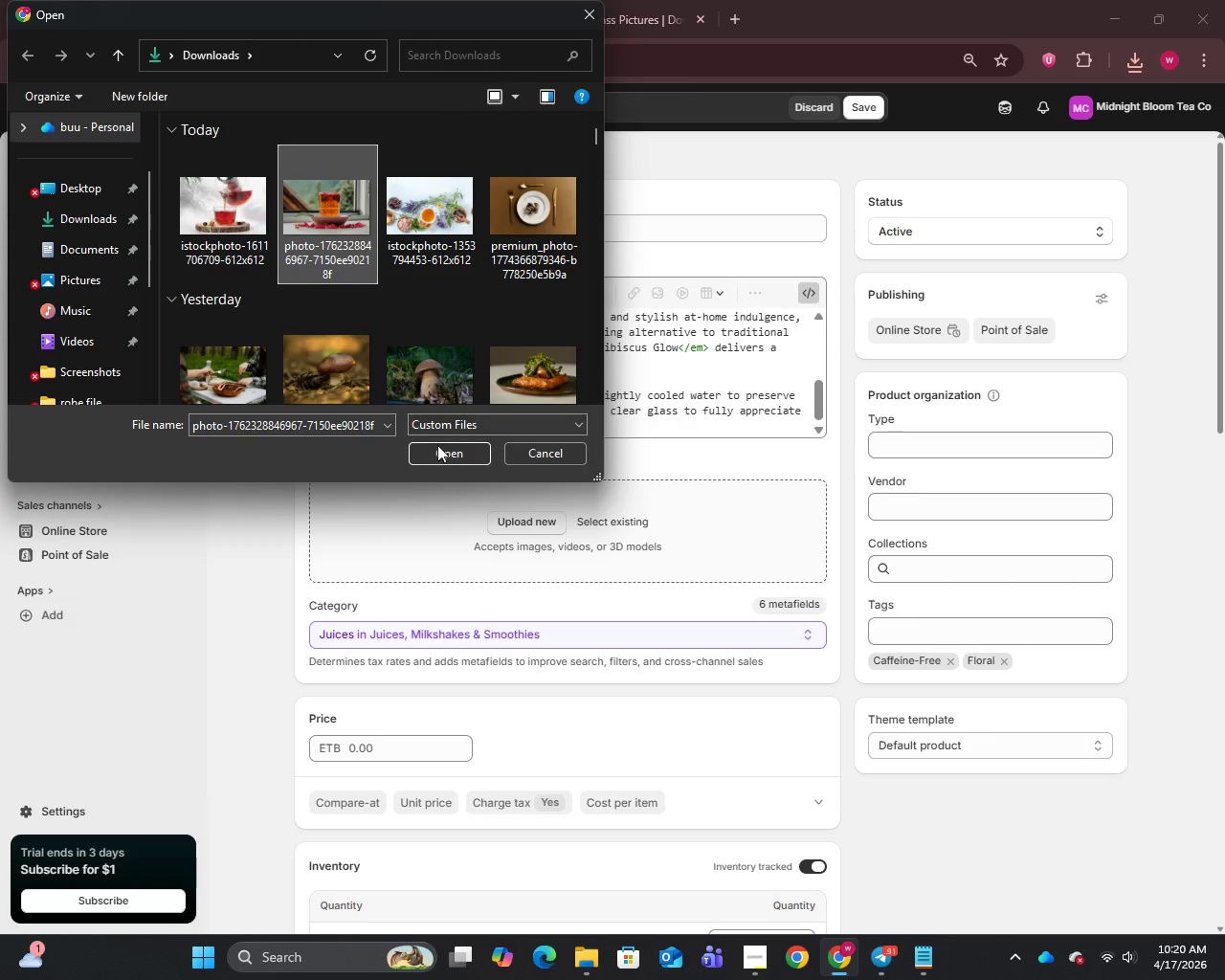 
left_click([457, 457])
 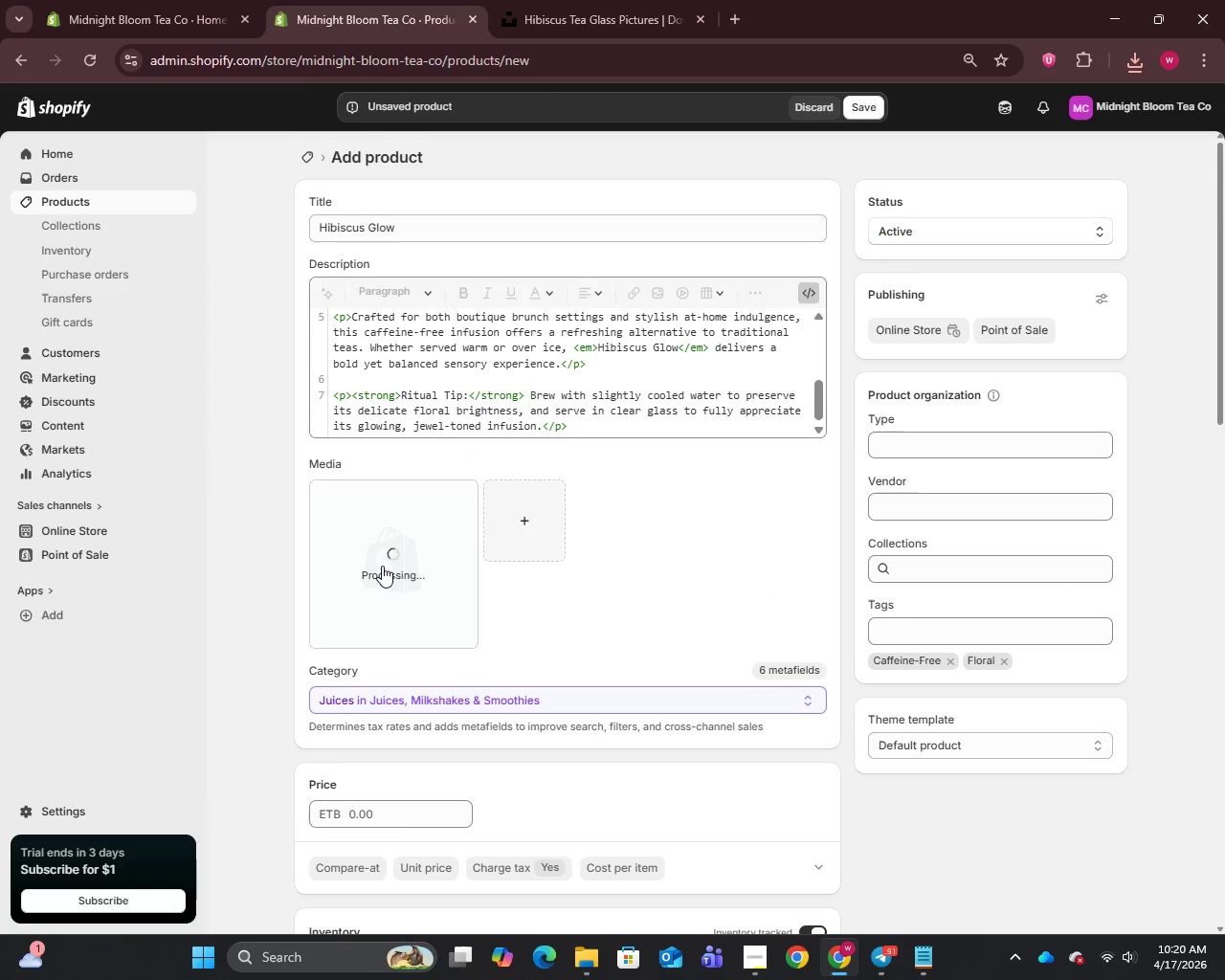 
wait(6.86)
 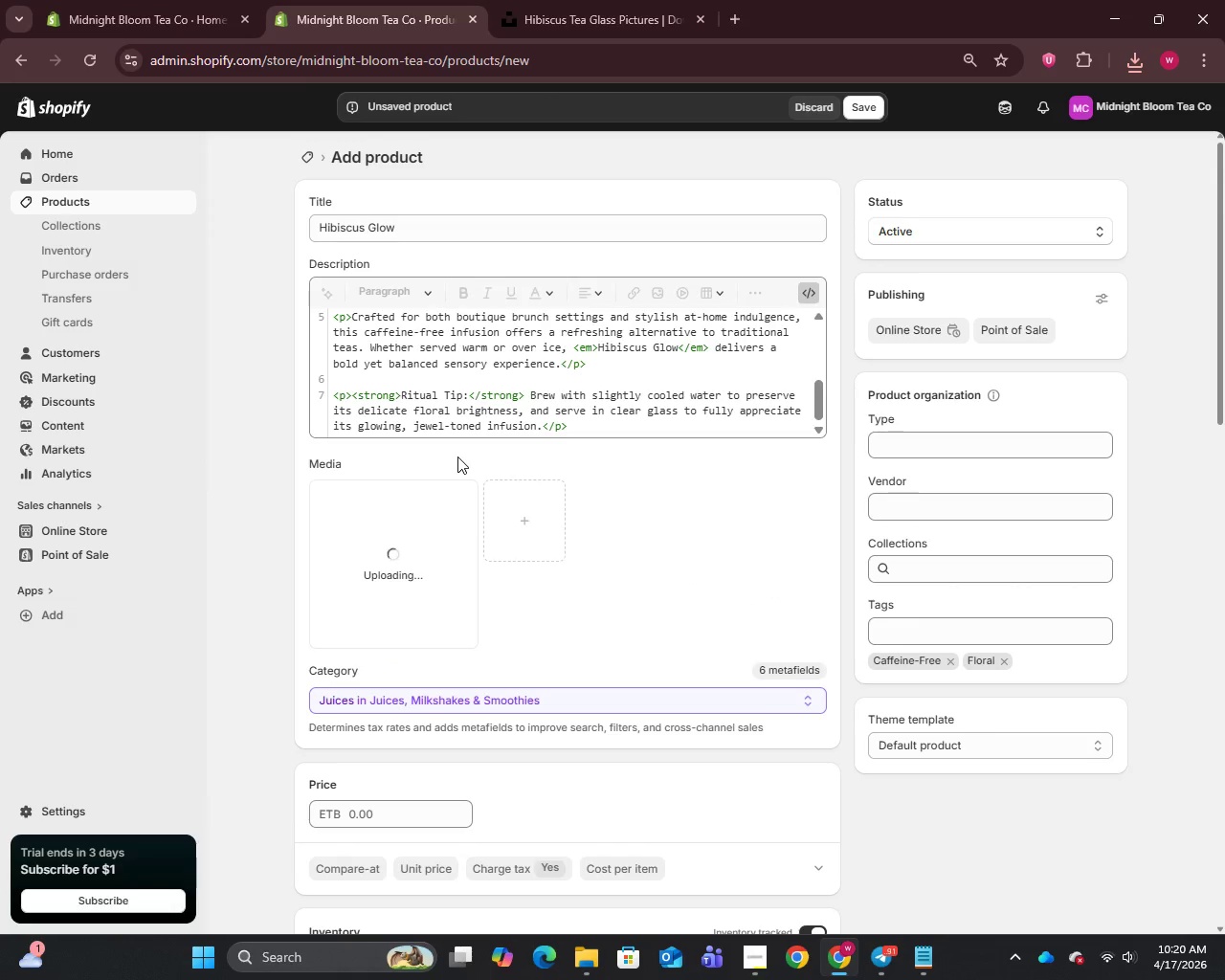 
left_click([380, 568])
 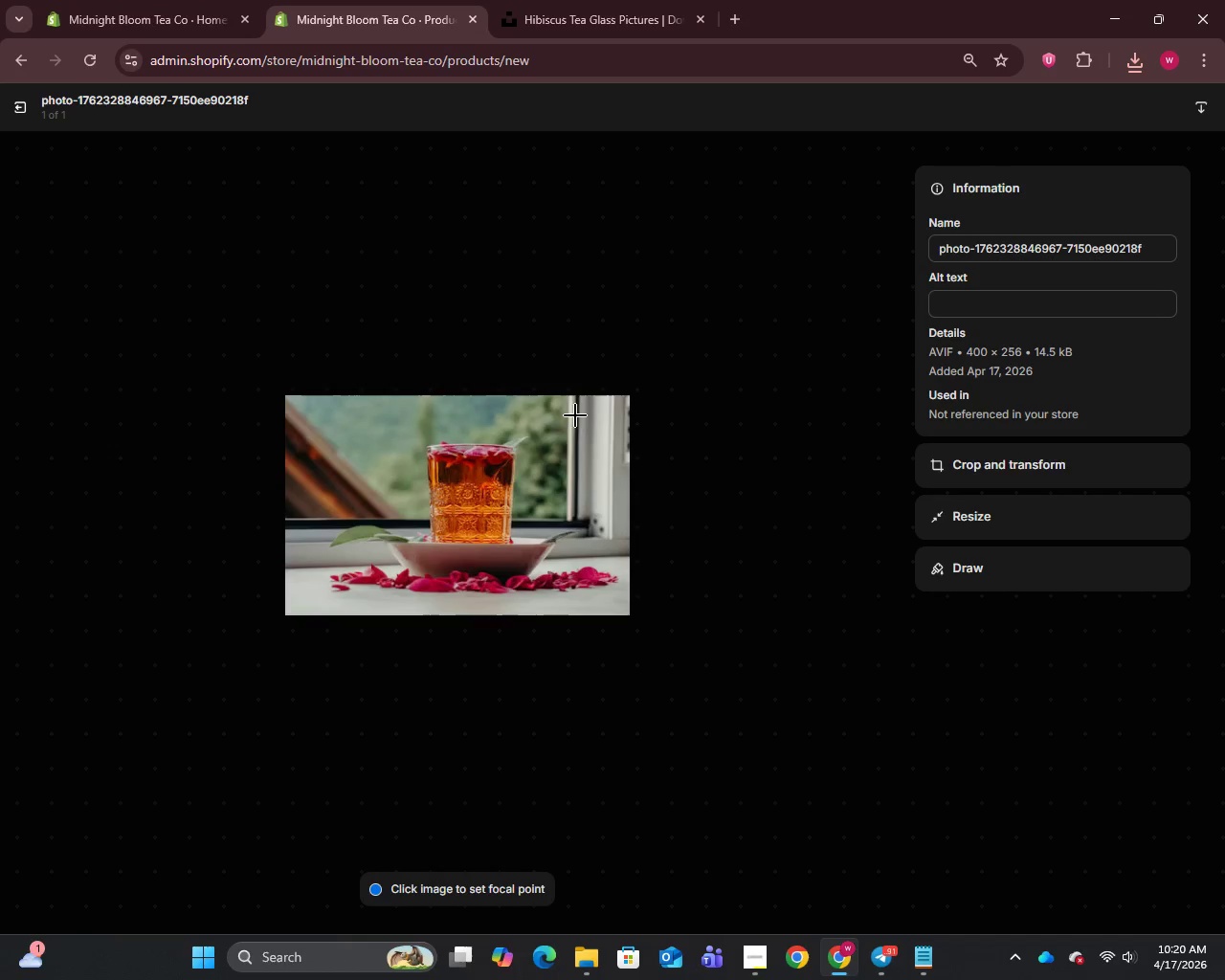 
left_click([1002, 250])
 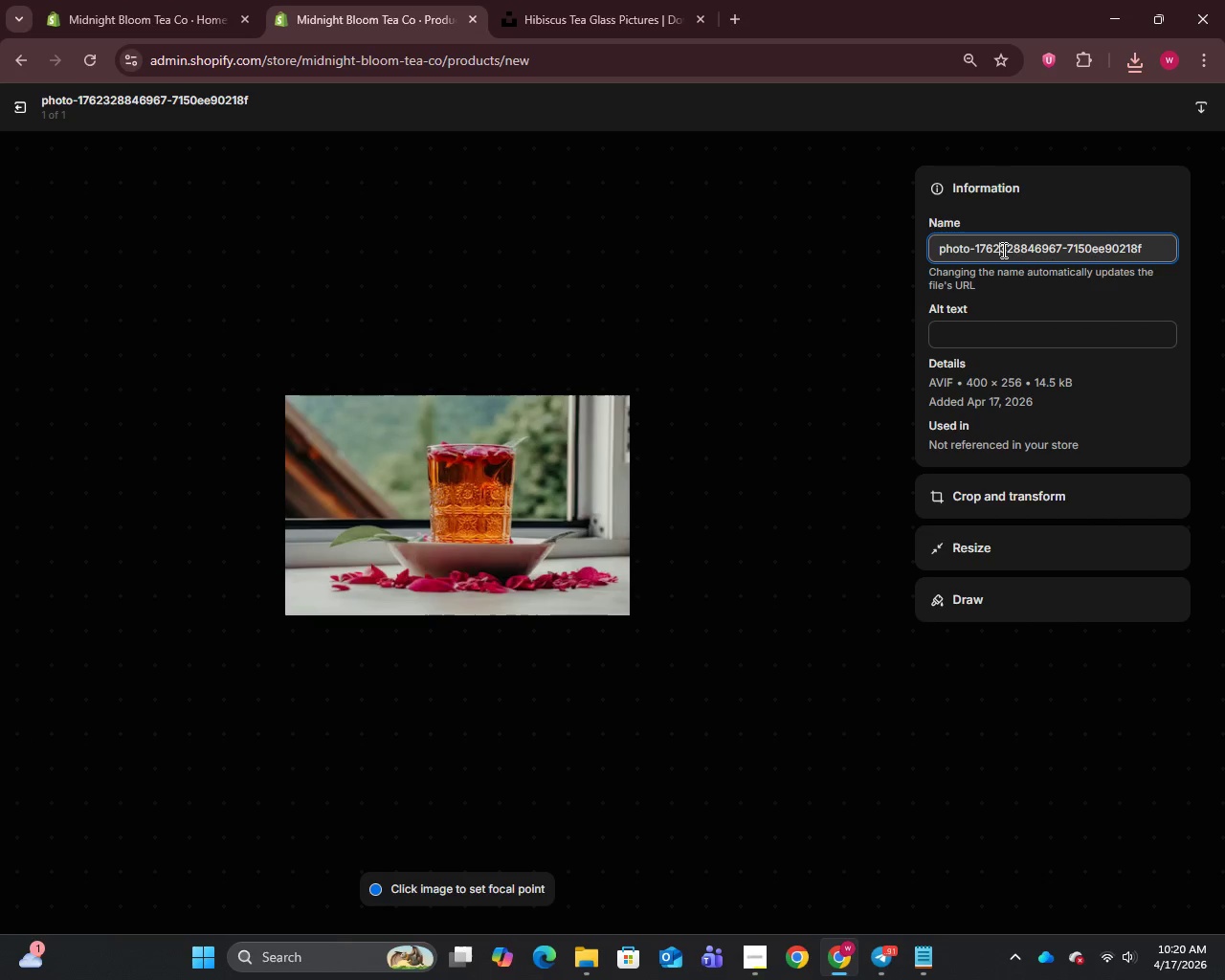 
key(Control+A)
 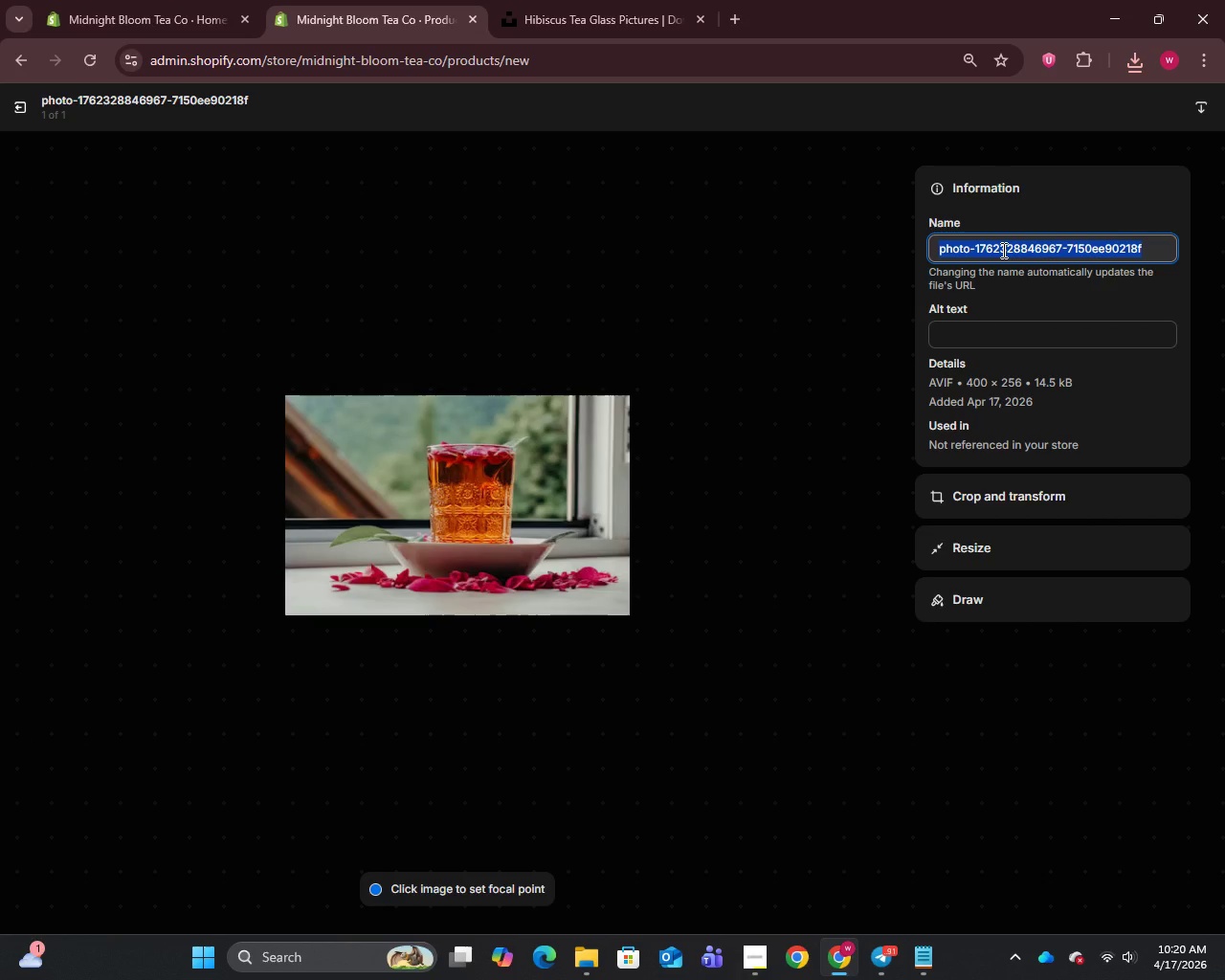 
type(hibiscus)
 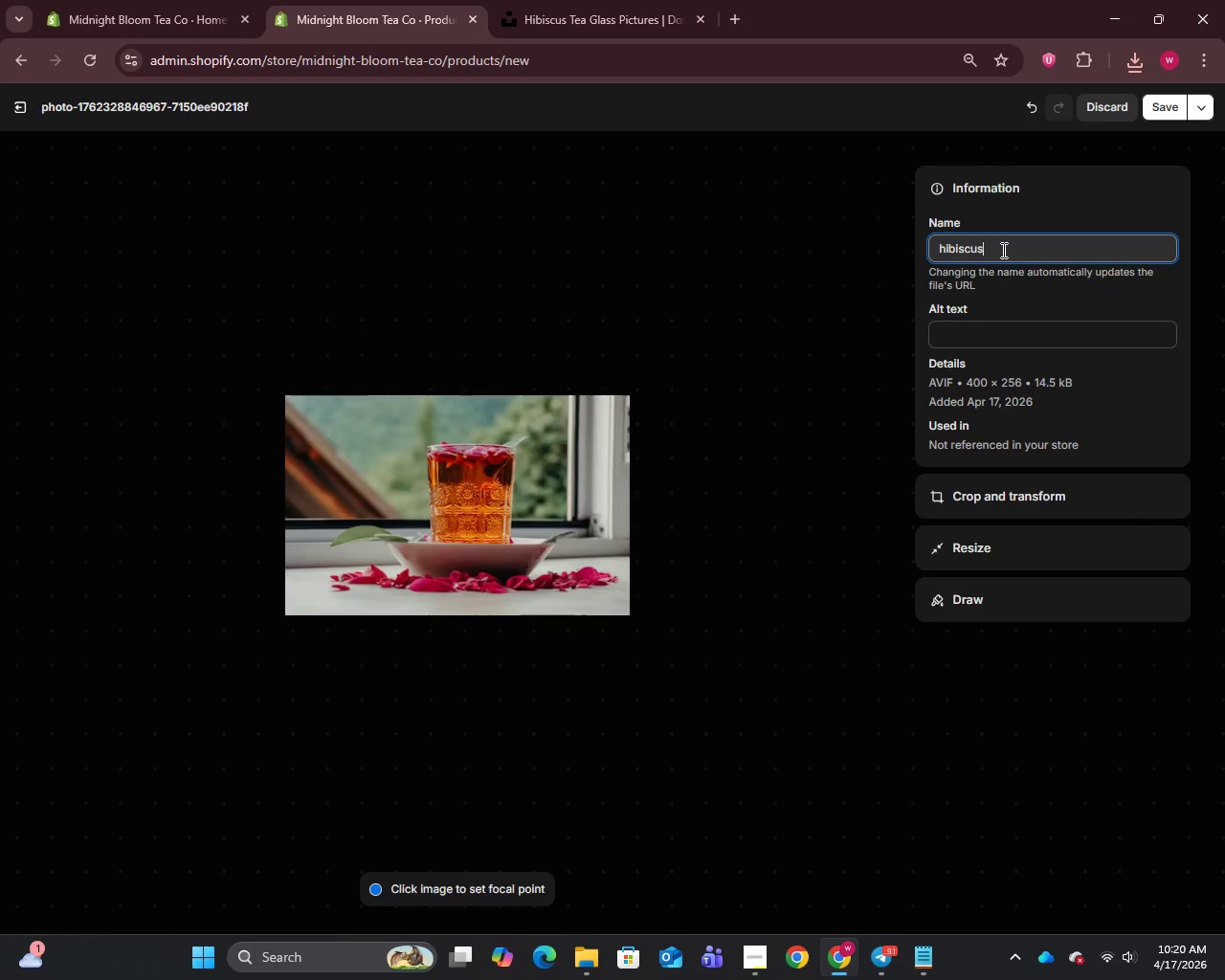 
type( tea glass)
 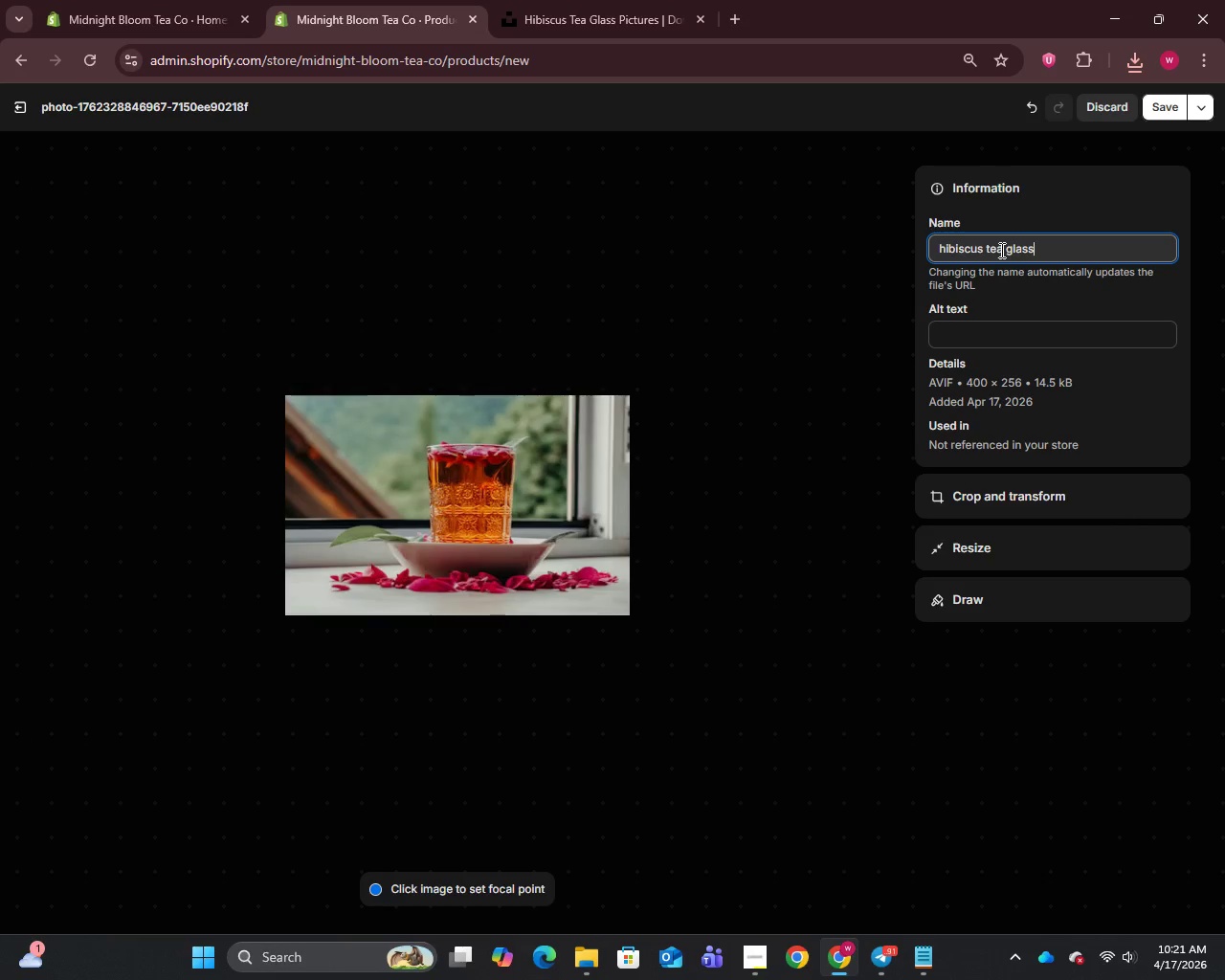 
left_click([988, 324])
 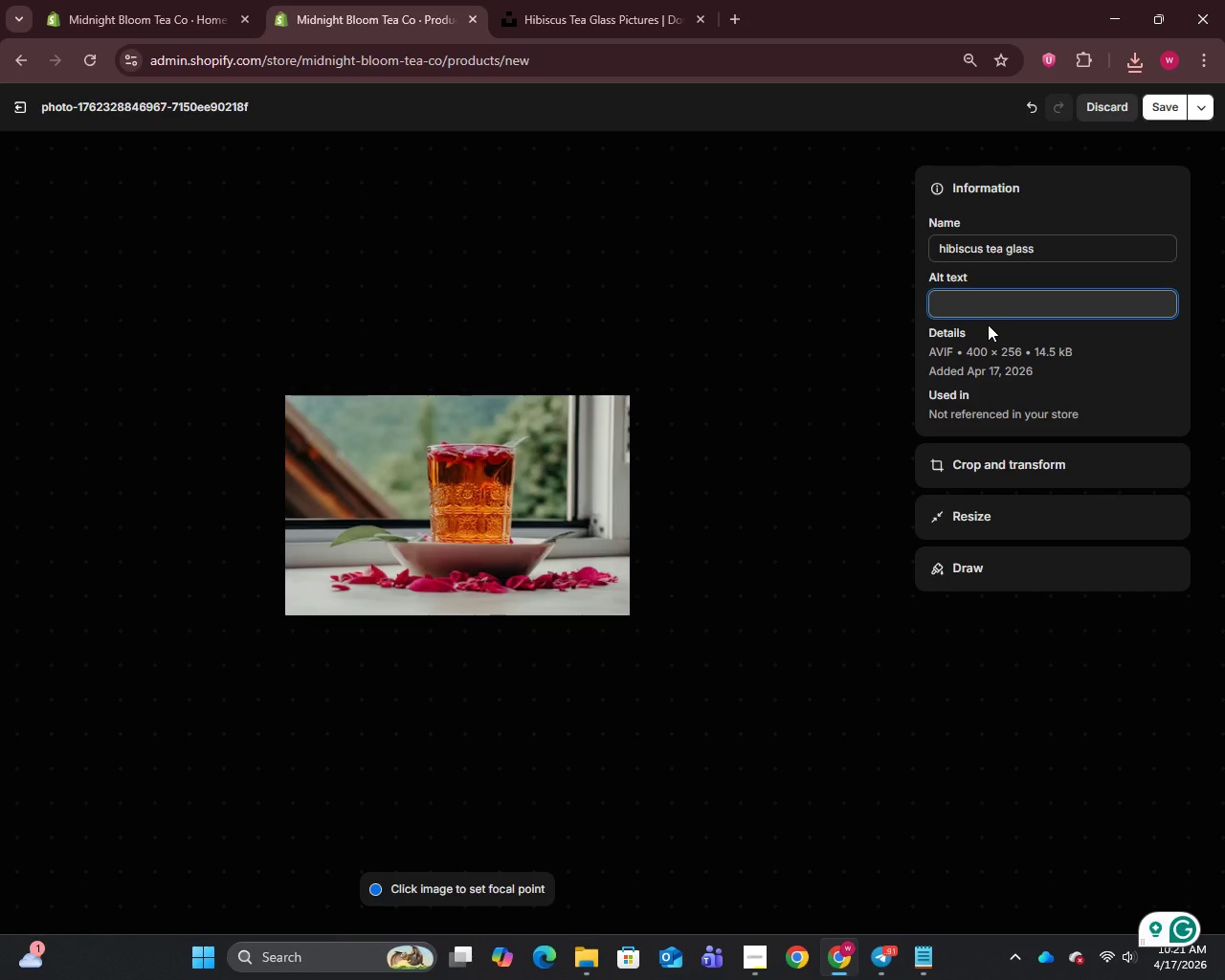 
type(Bright hibiscus herbal tea with deep red color in a clear glass cup)
 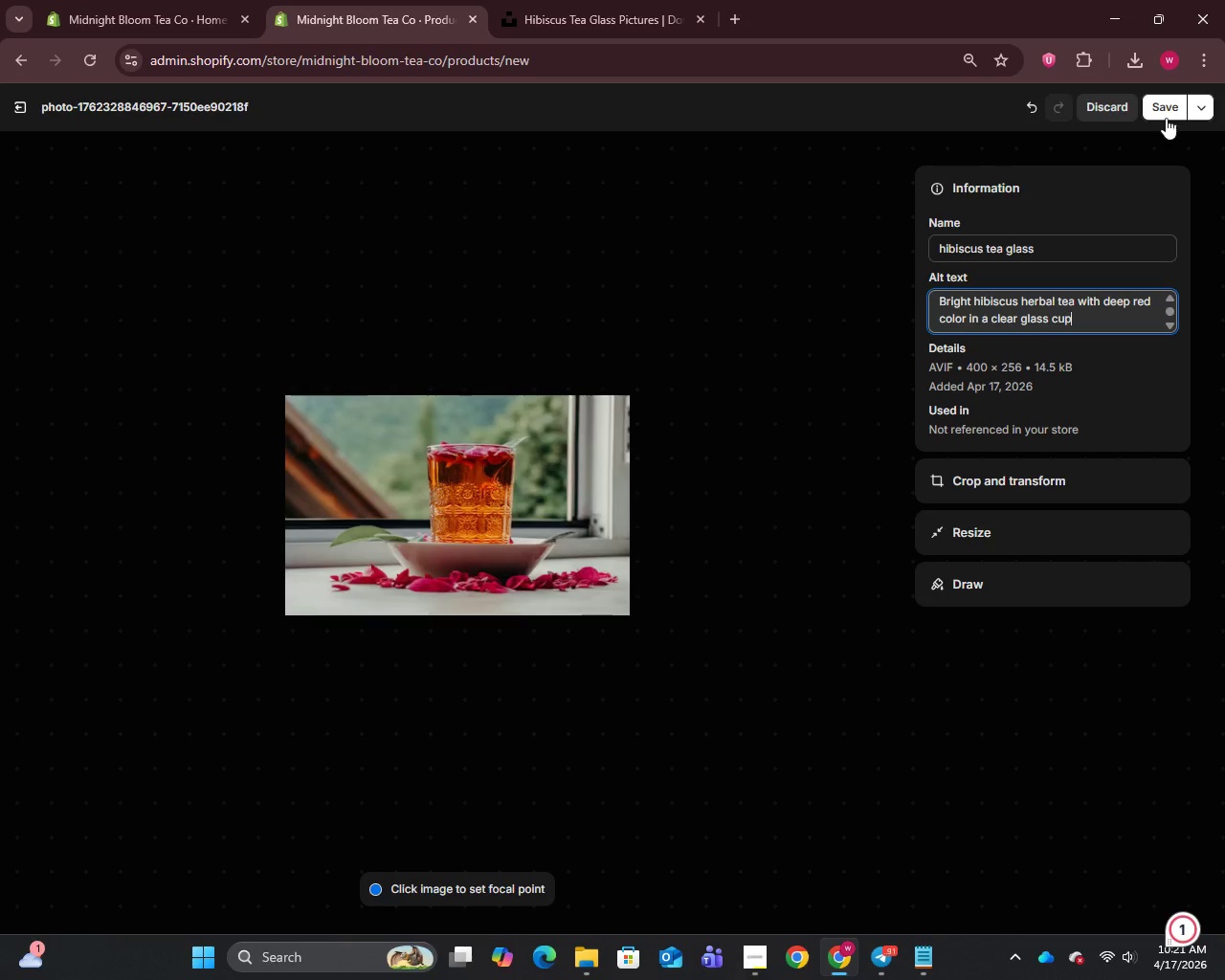 
left_click([1166, 113])
 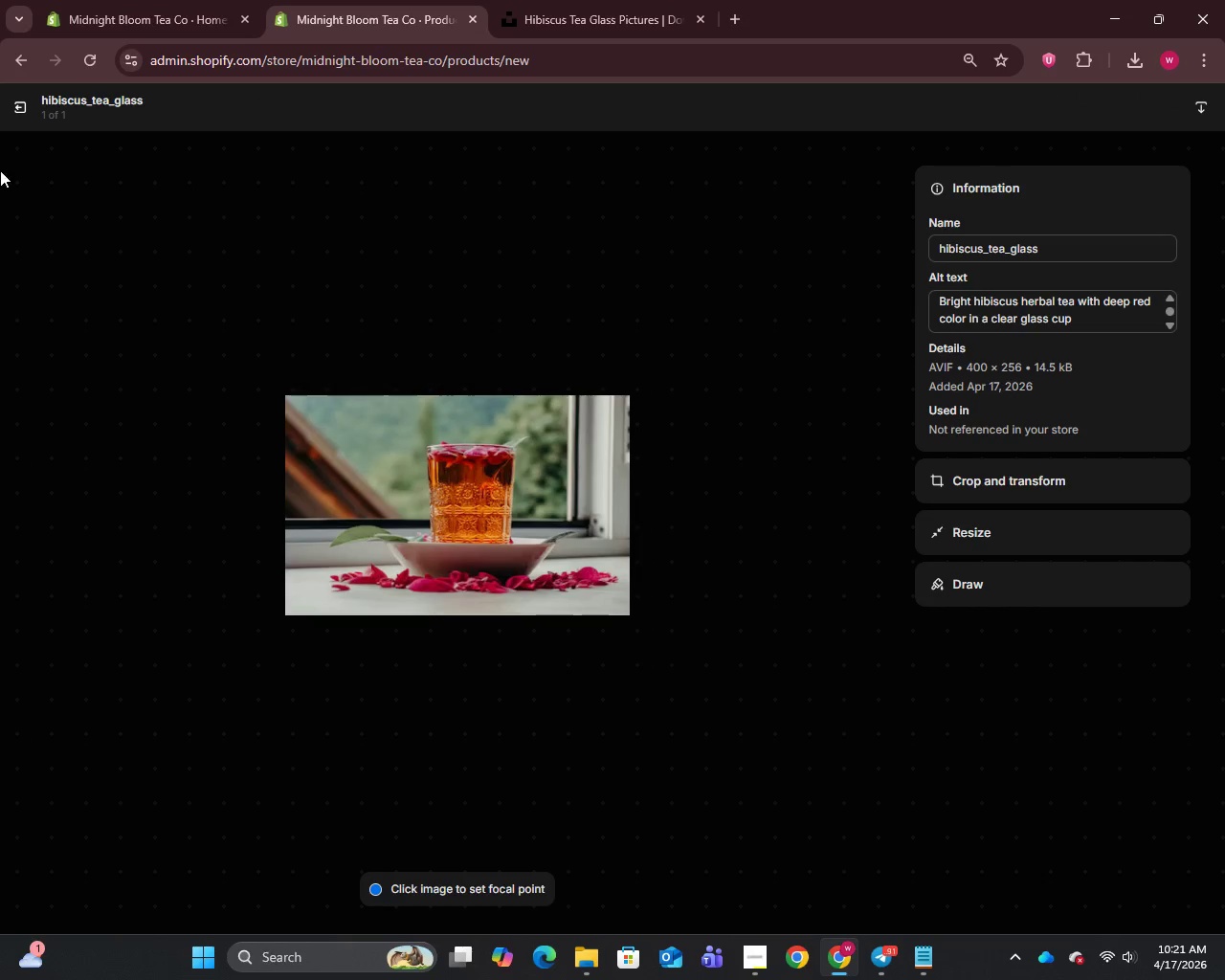 
wait(5.49)
 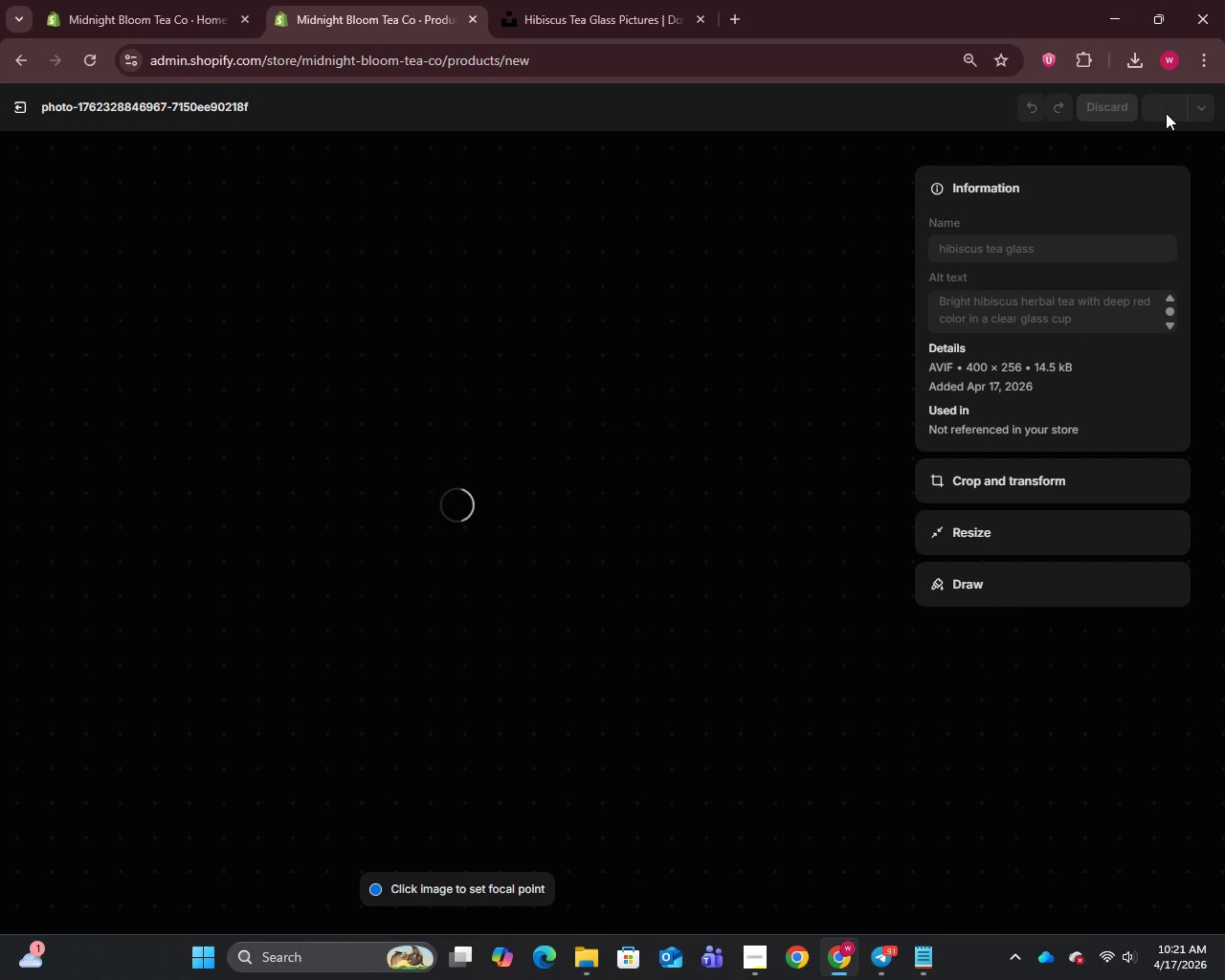 
left_click([13, 105])
 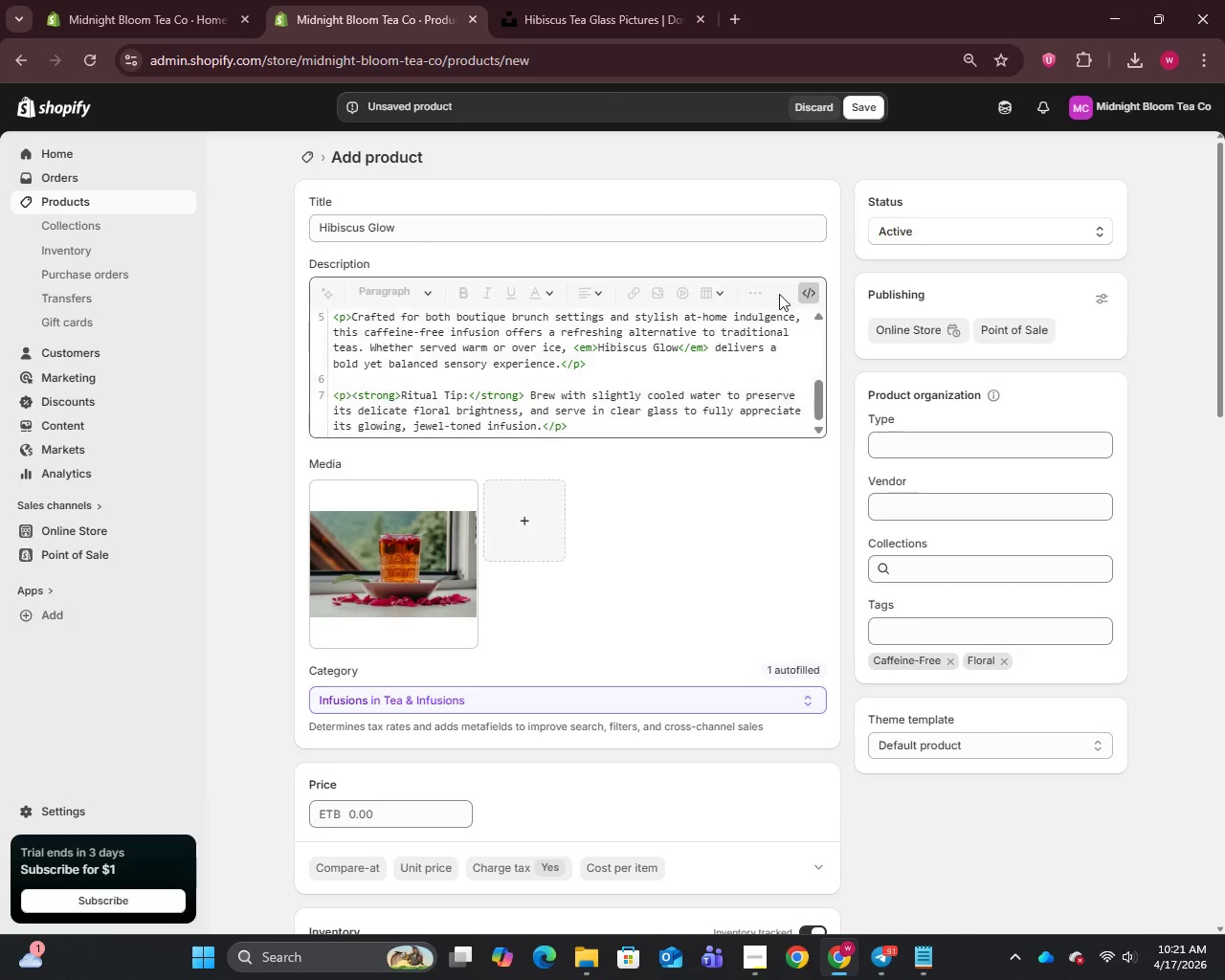 
left_click([803, 295])
 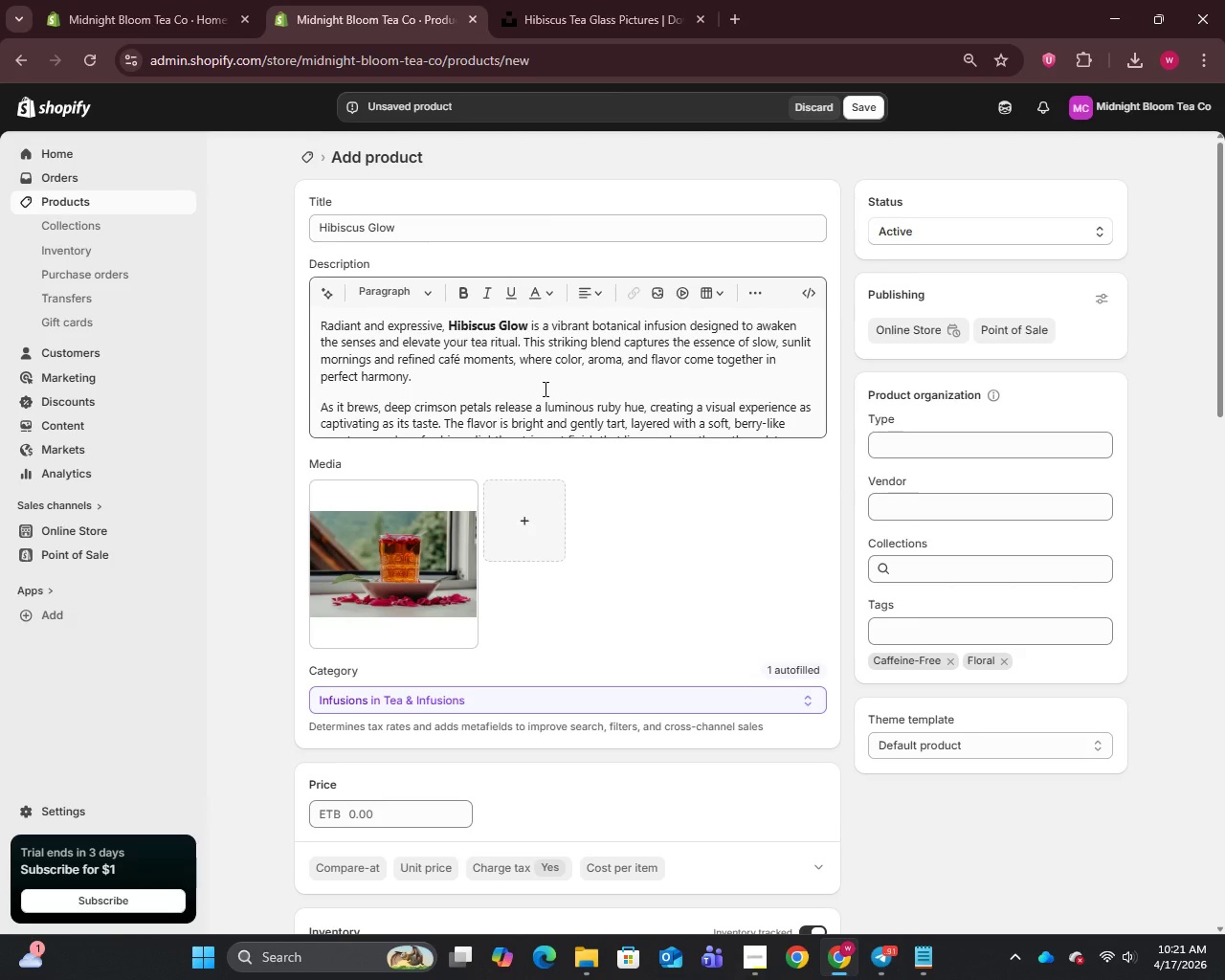 
left_click([544, 385])
 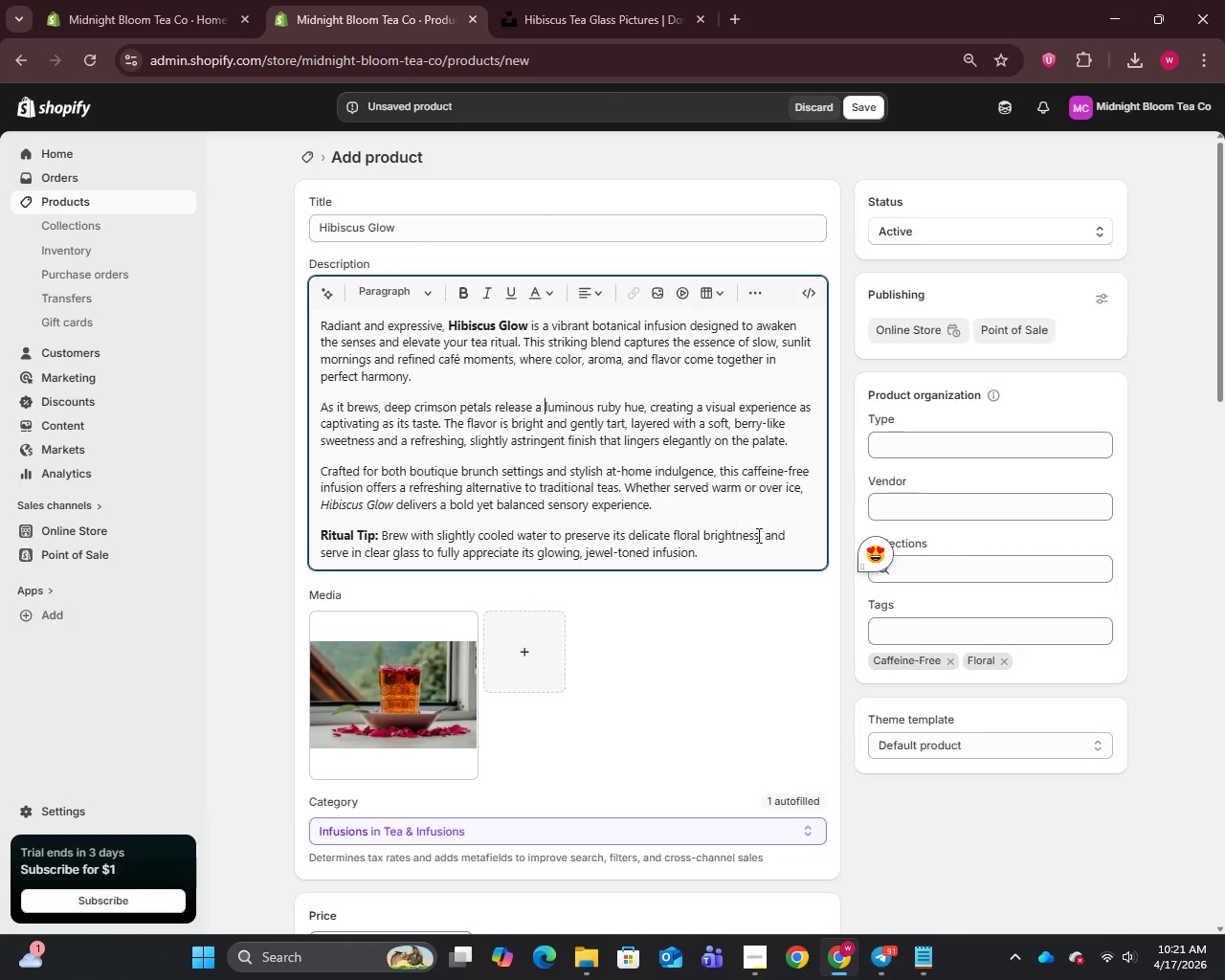 
left_click([880, 548])
 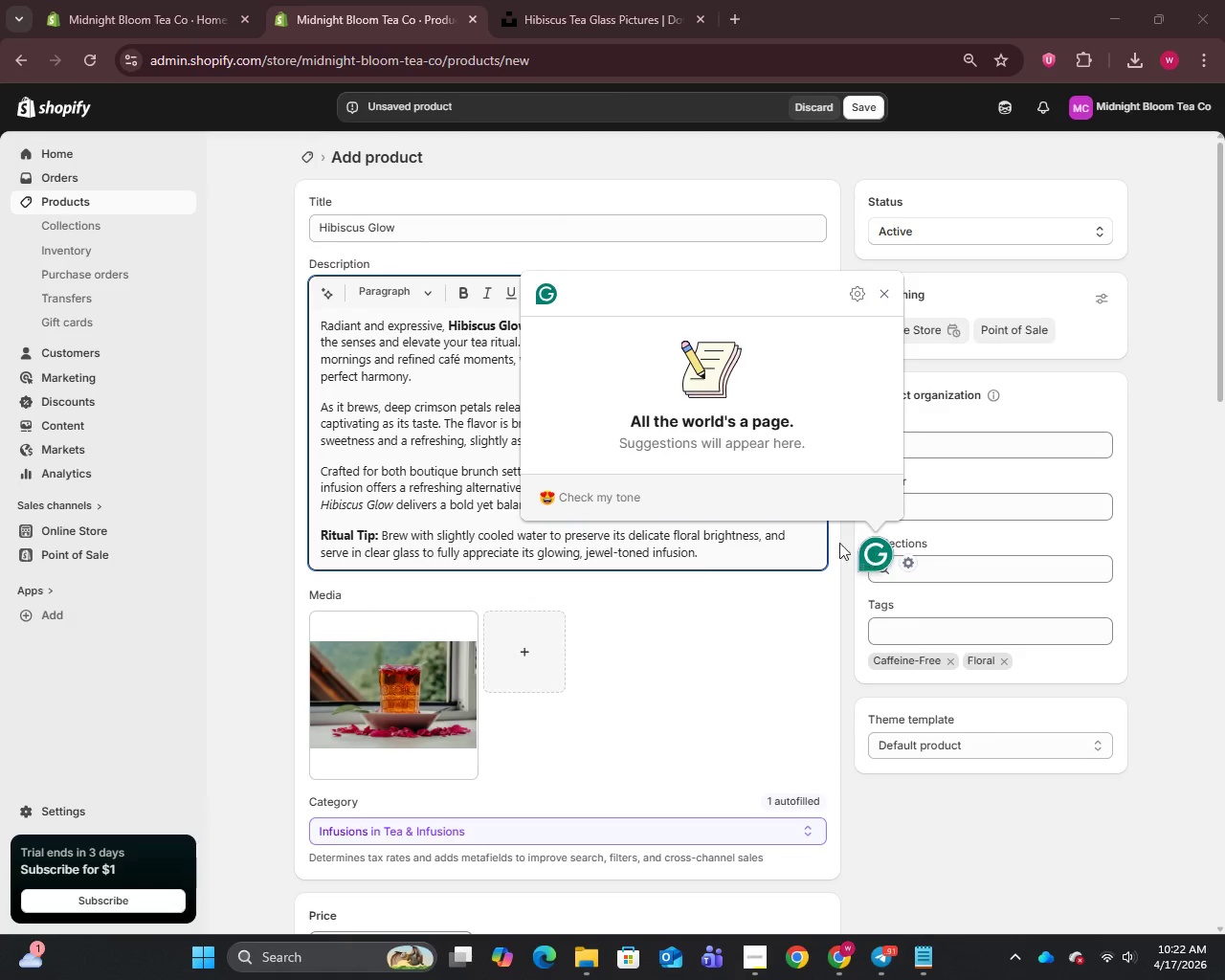 
left_click([756, 606])
 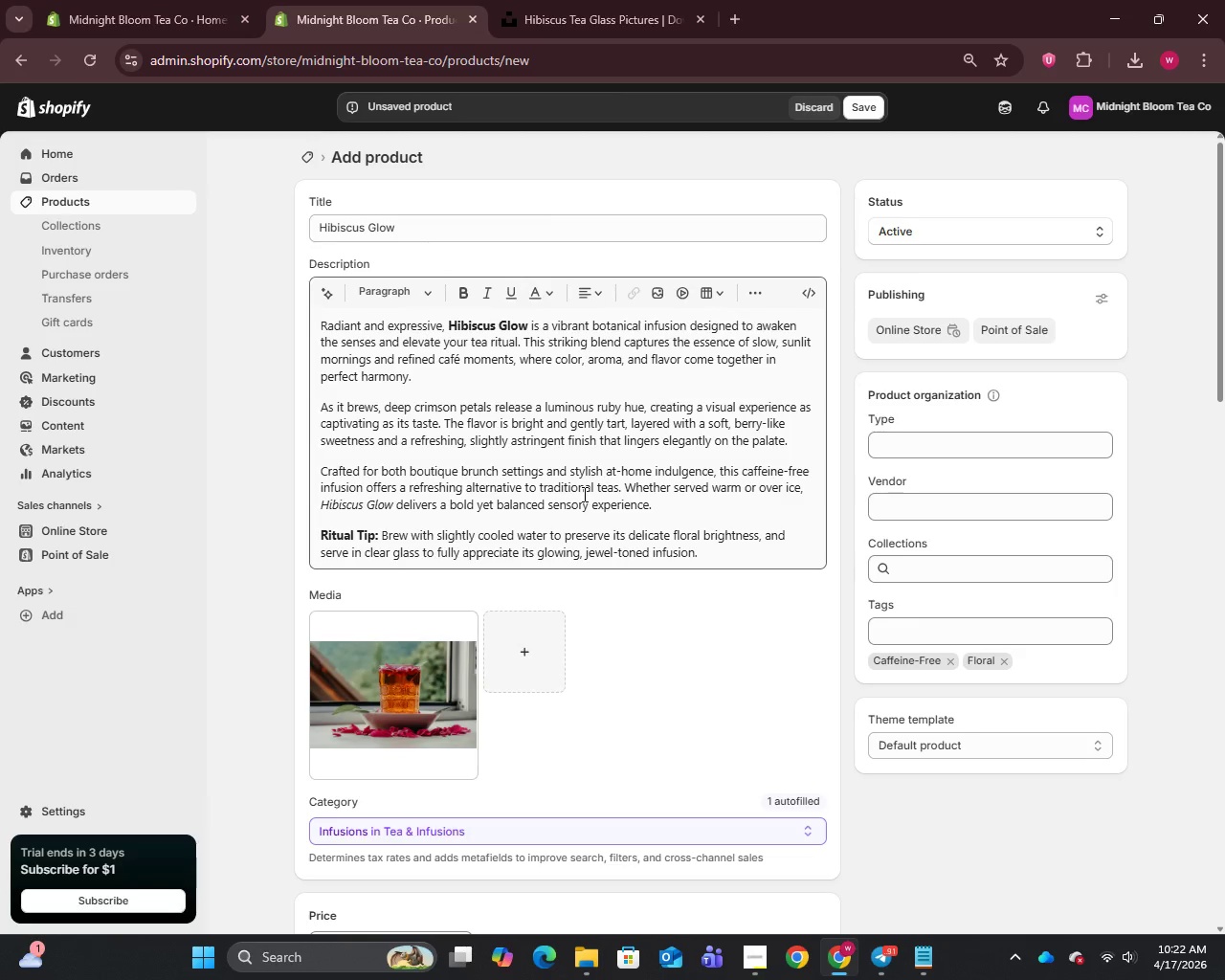 
left_click([578, 493])
 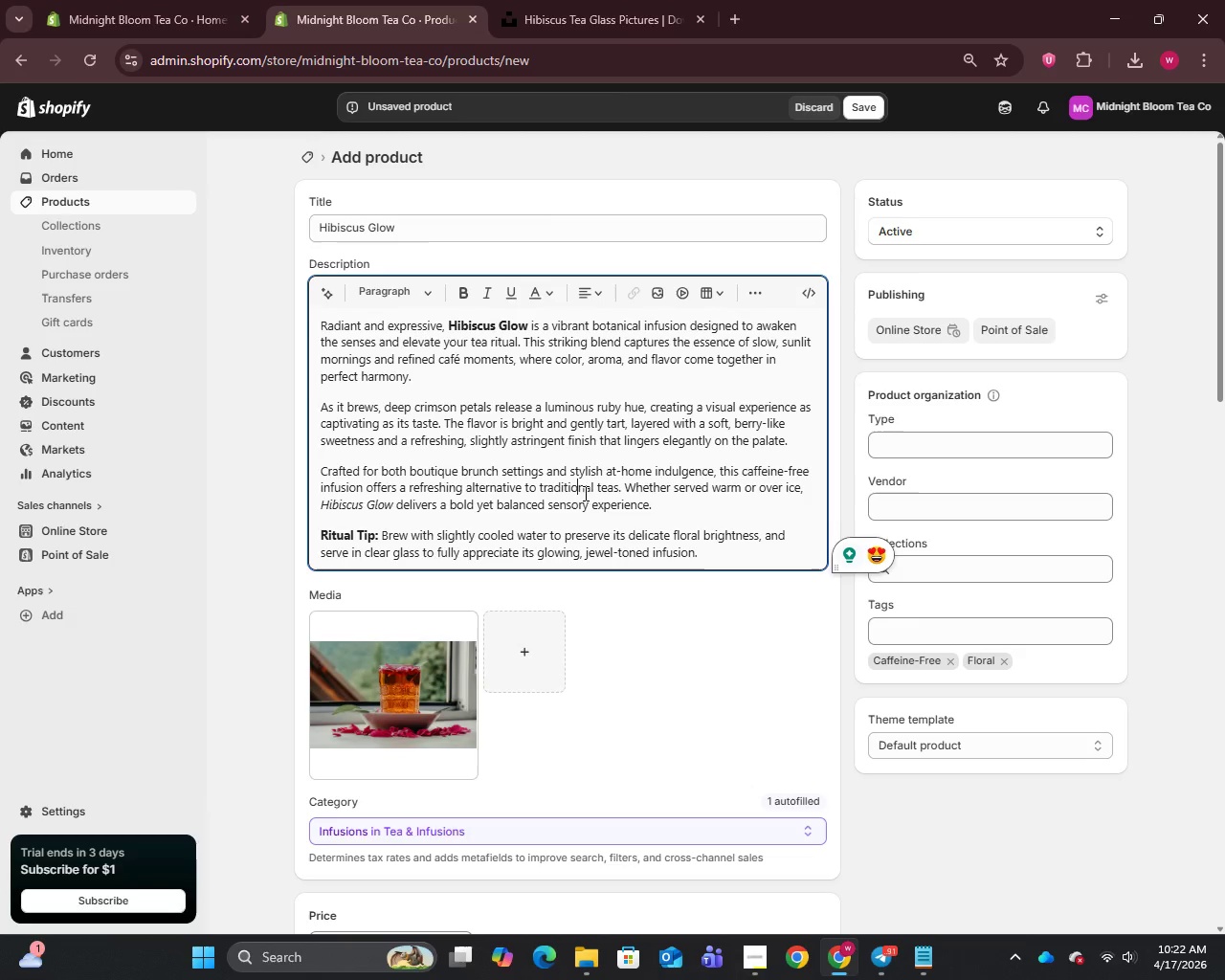 
left_click([585, 533])
 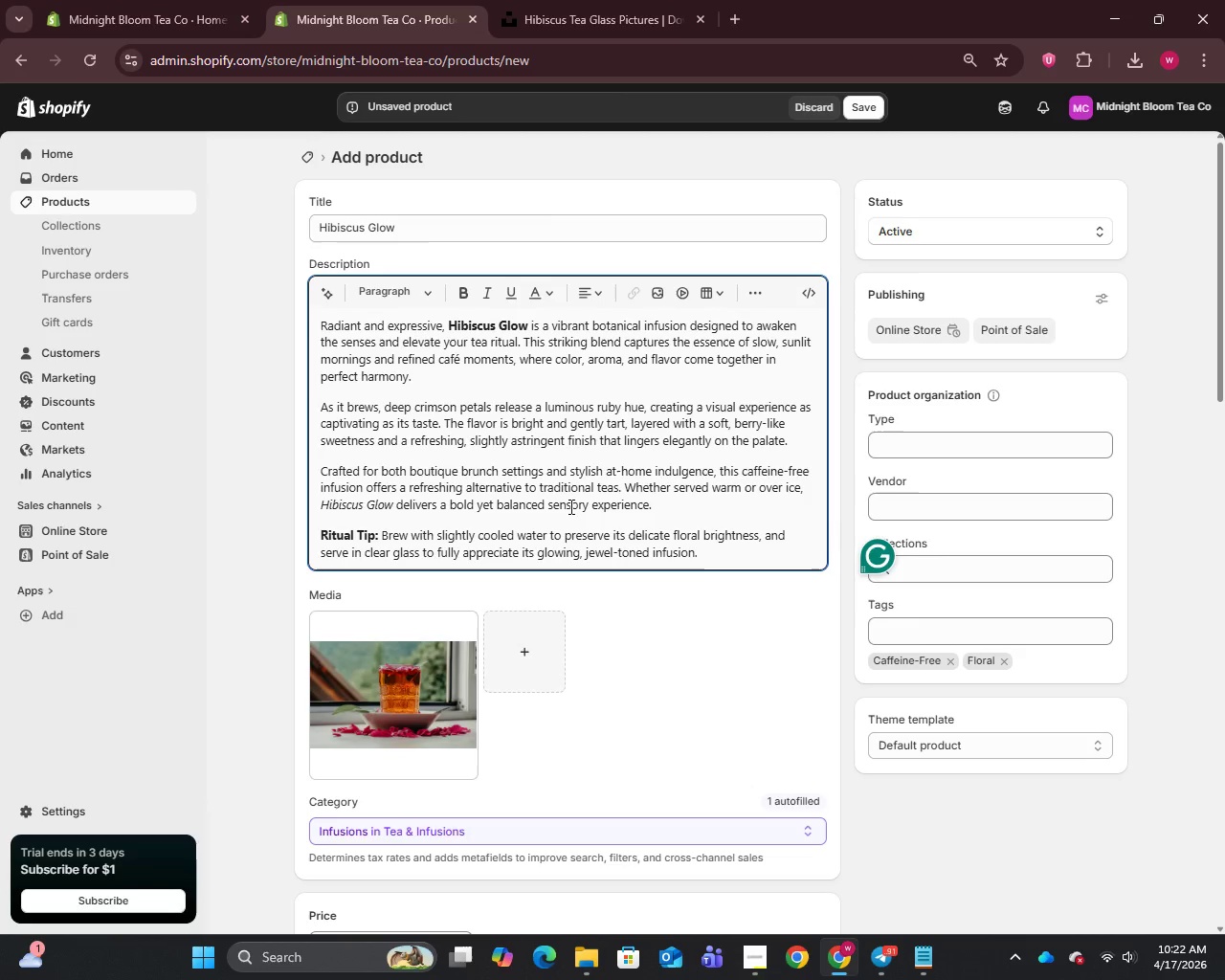 
wait(9.7)
 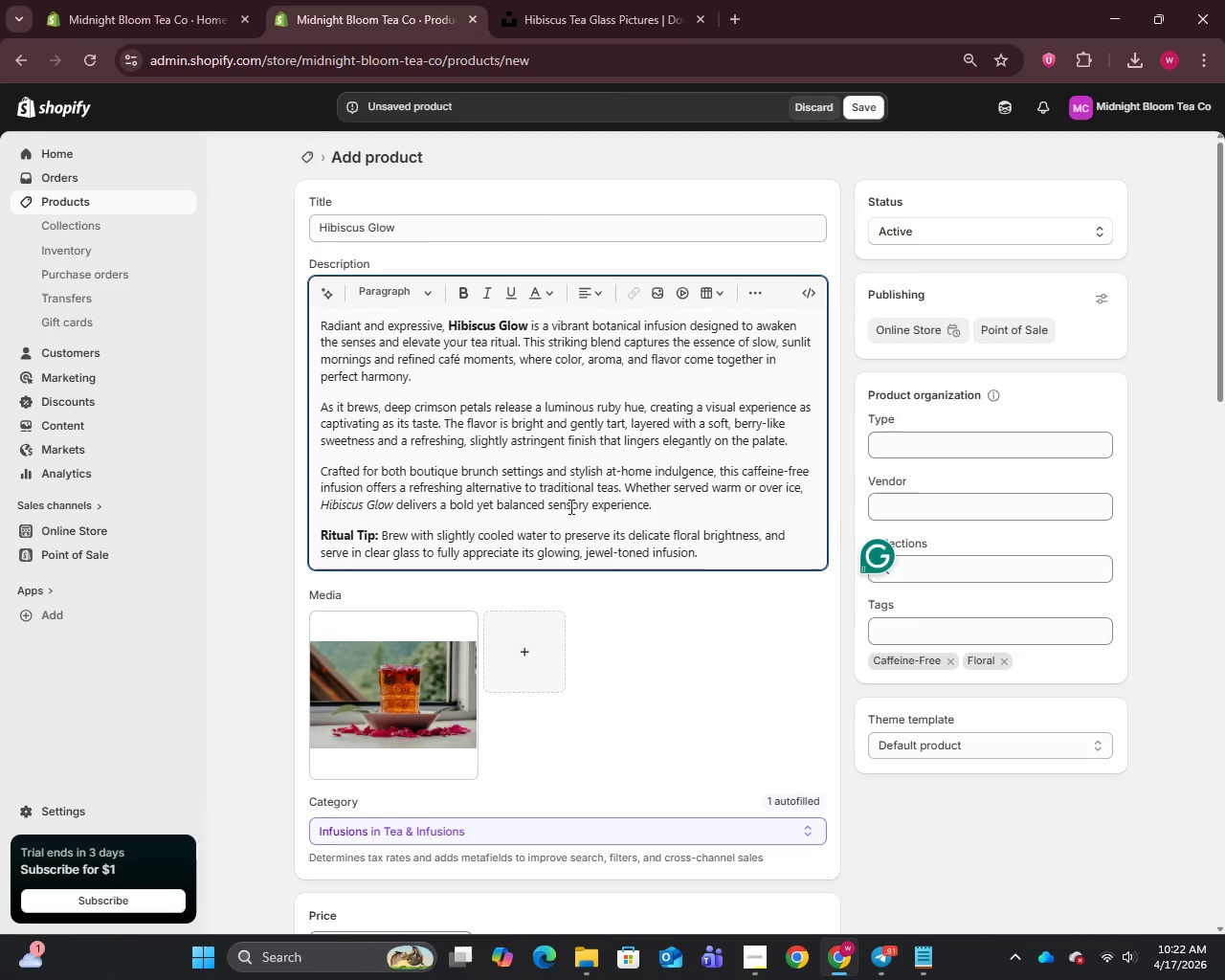 
left_click([866, 112])
 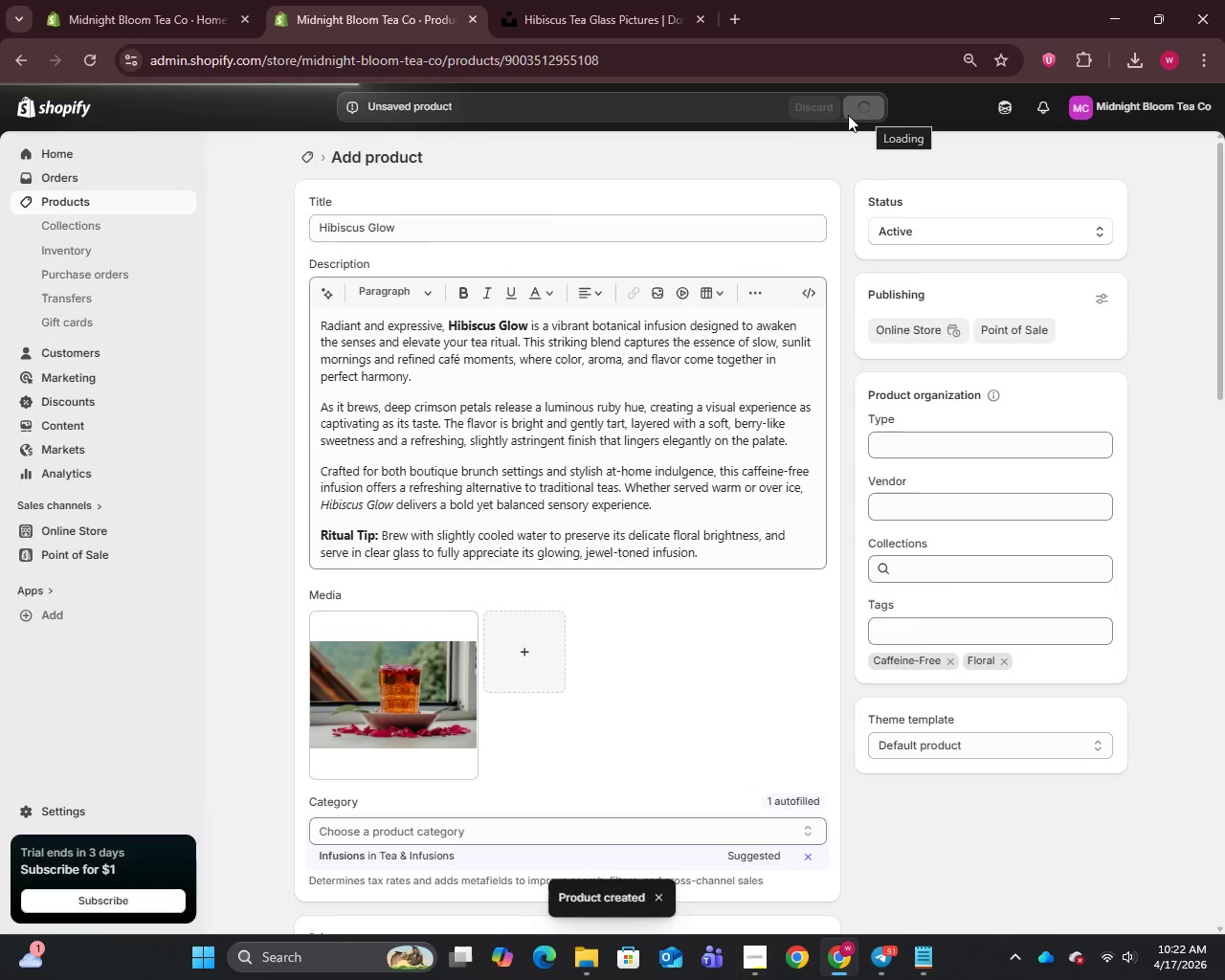 
wait(6.66)
 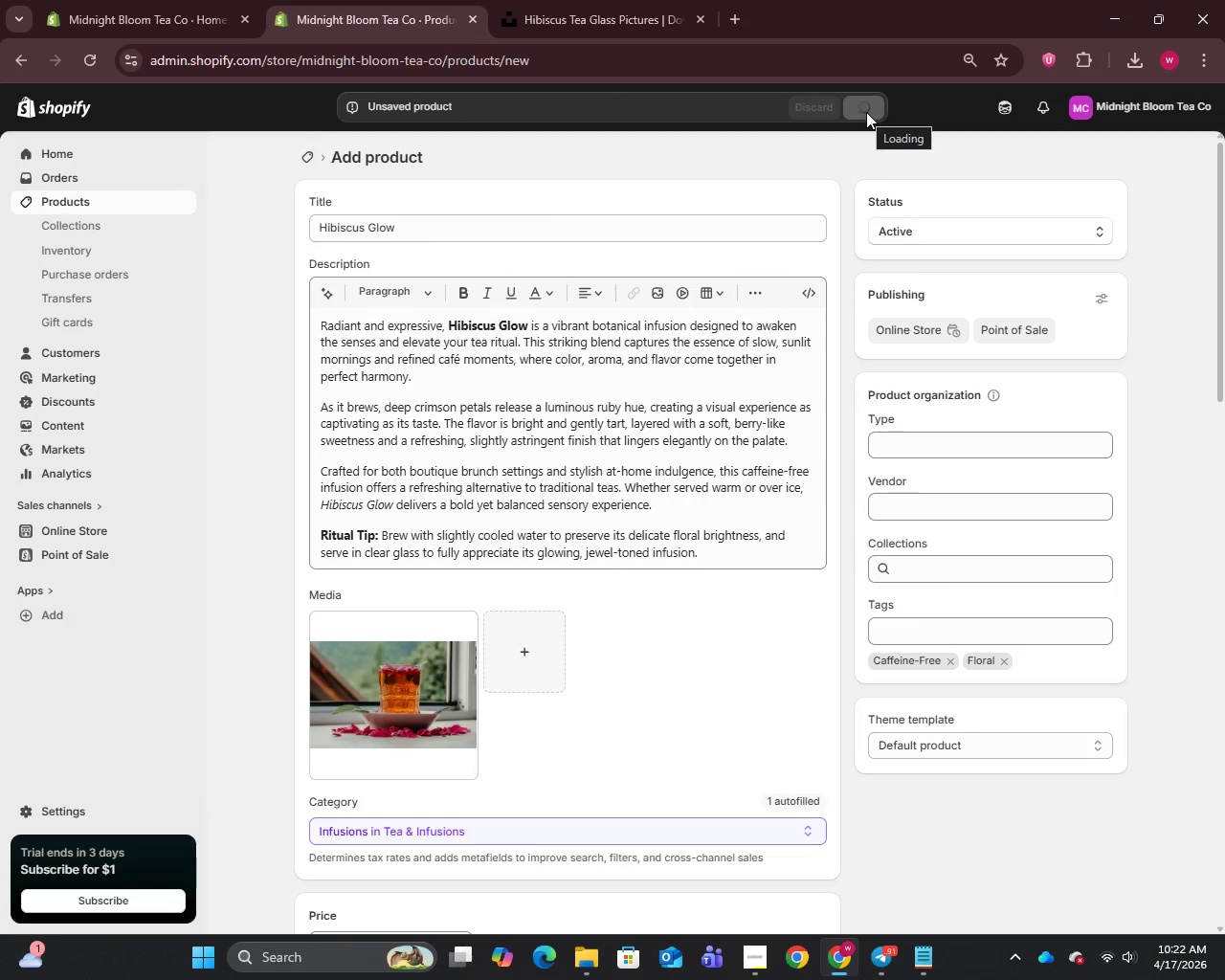 
left_click([62, 202])
 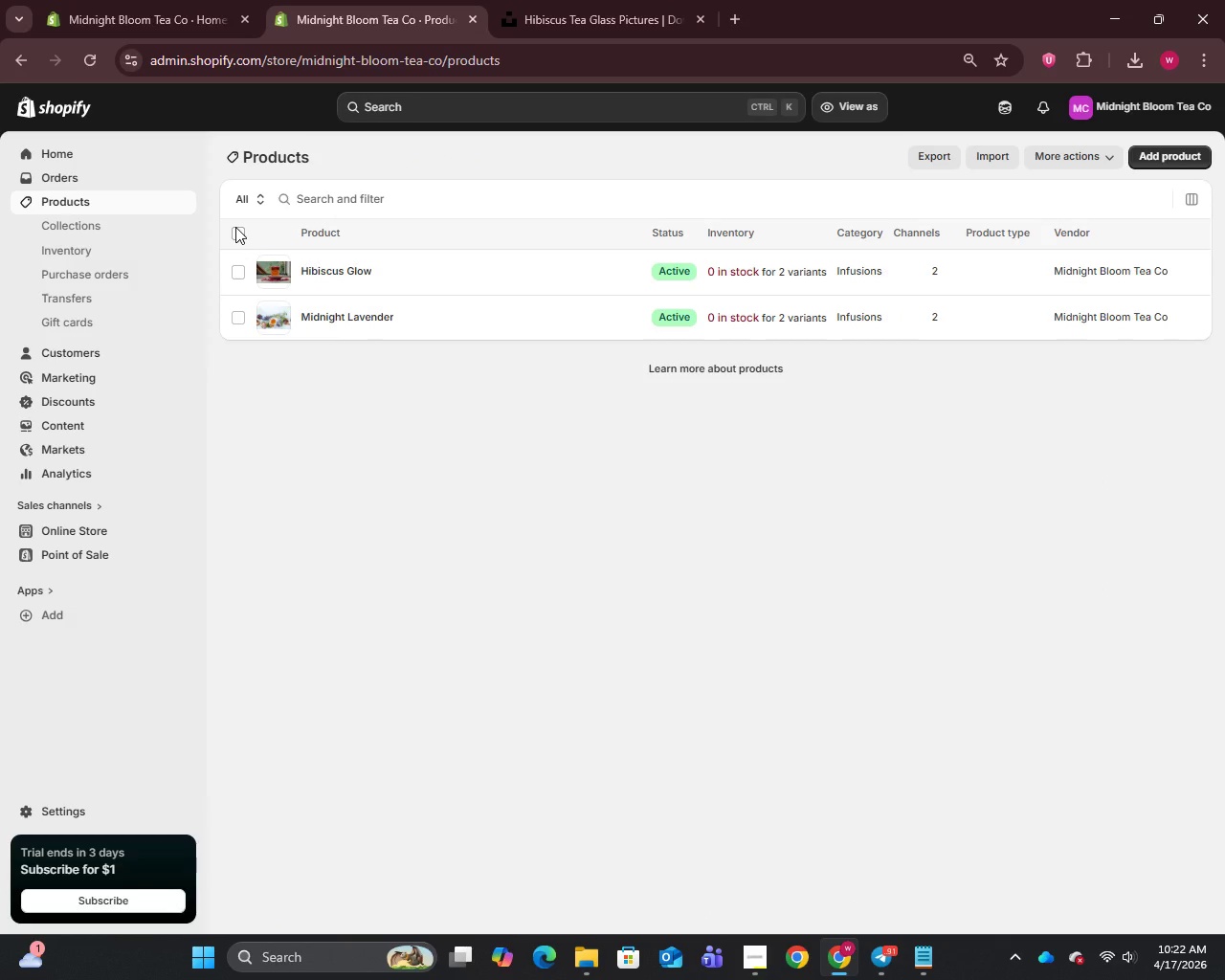 
wait(5.73)
 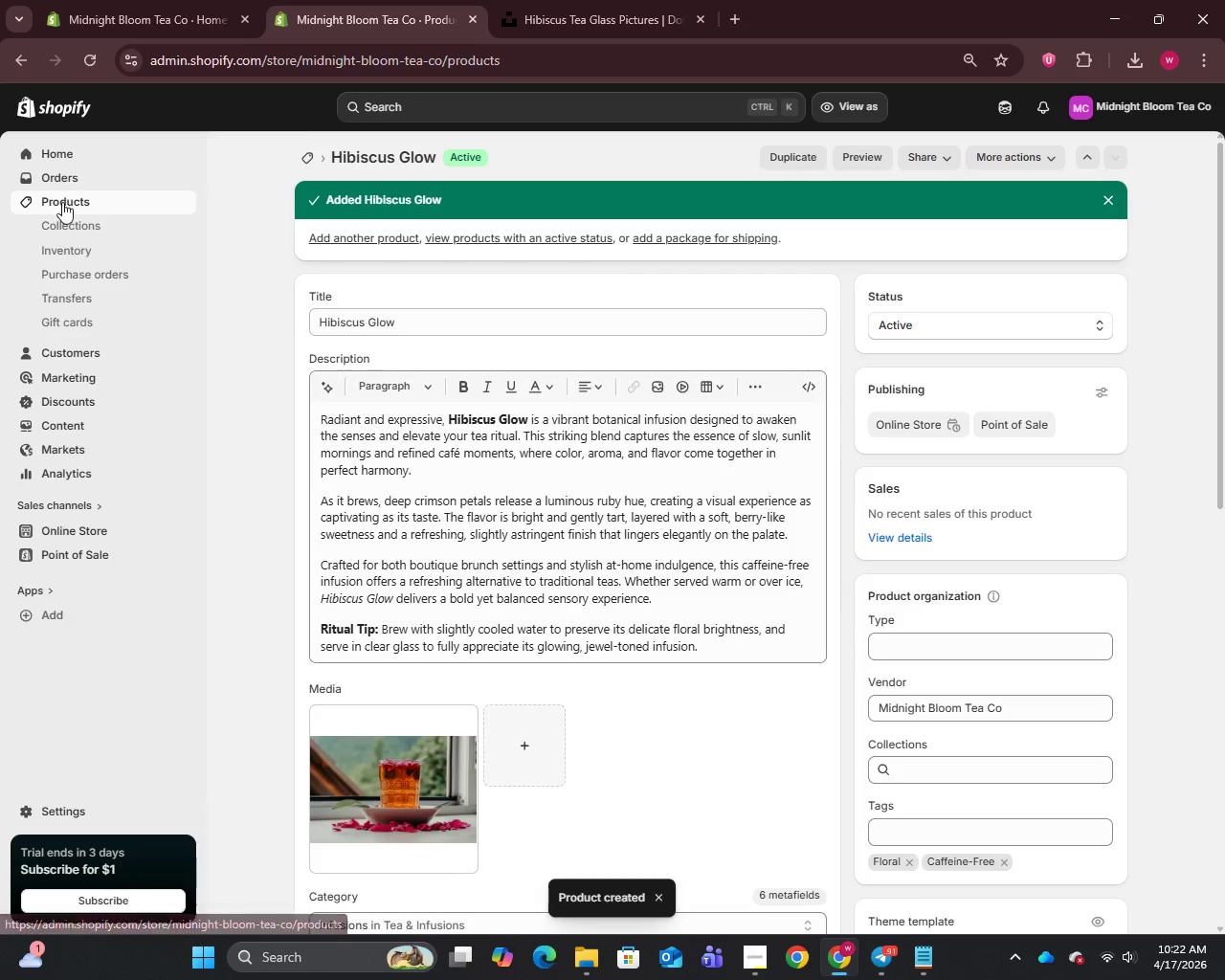 
left_click([1163, 155])
 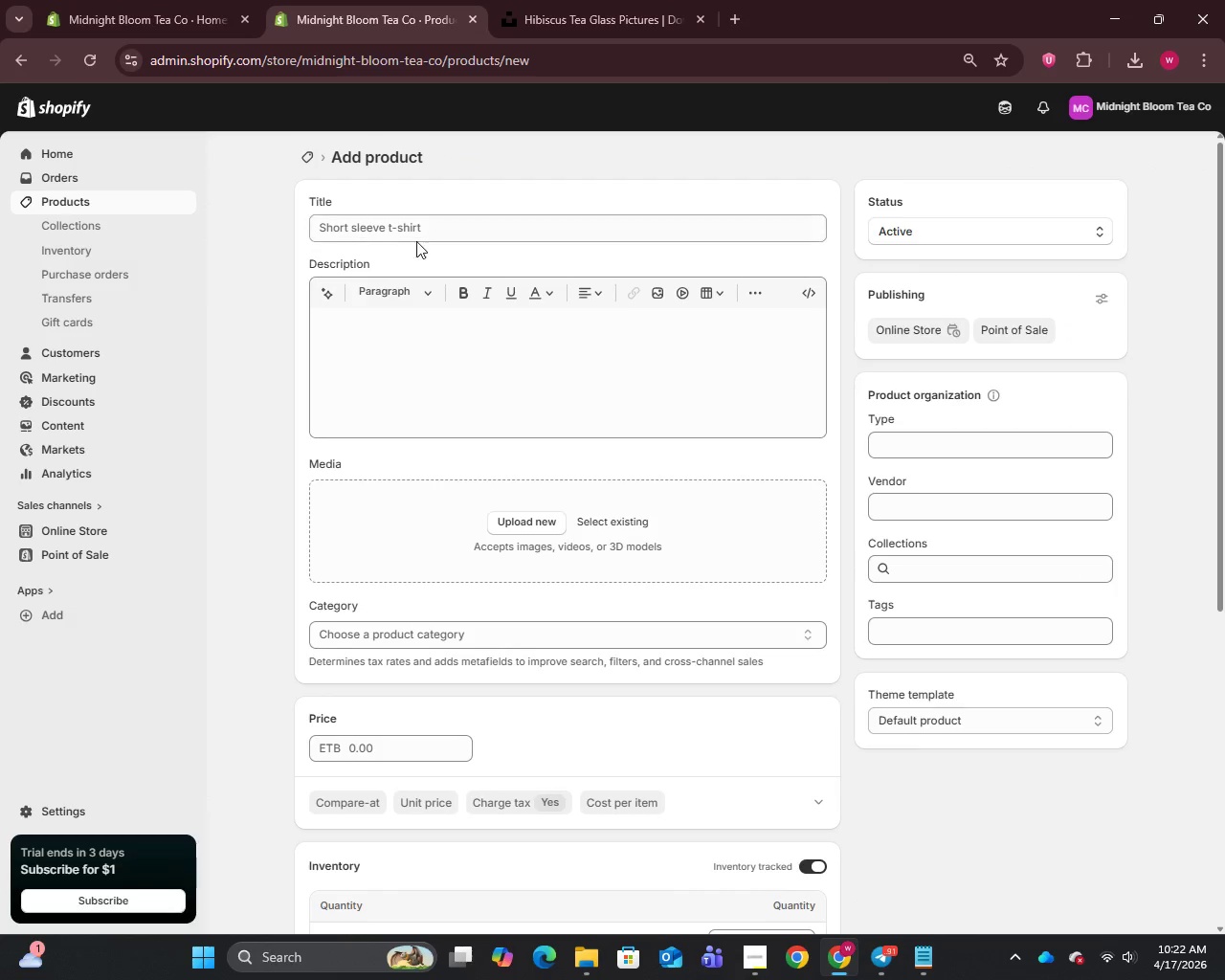 
left_click([415, 226])
 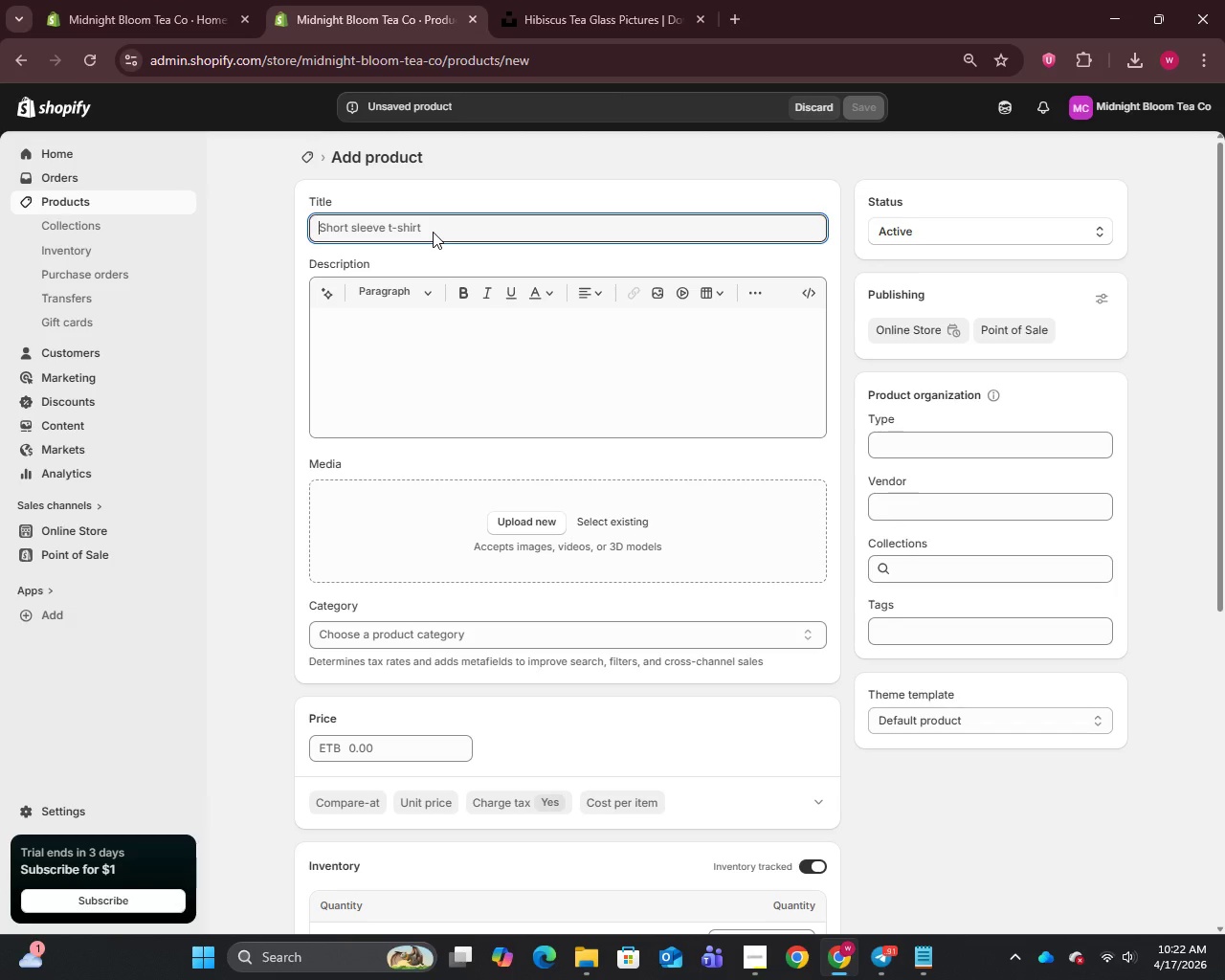 
type(Blue Pea Dream)
 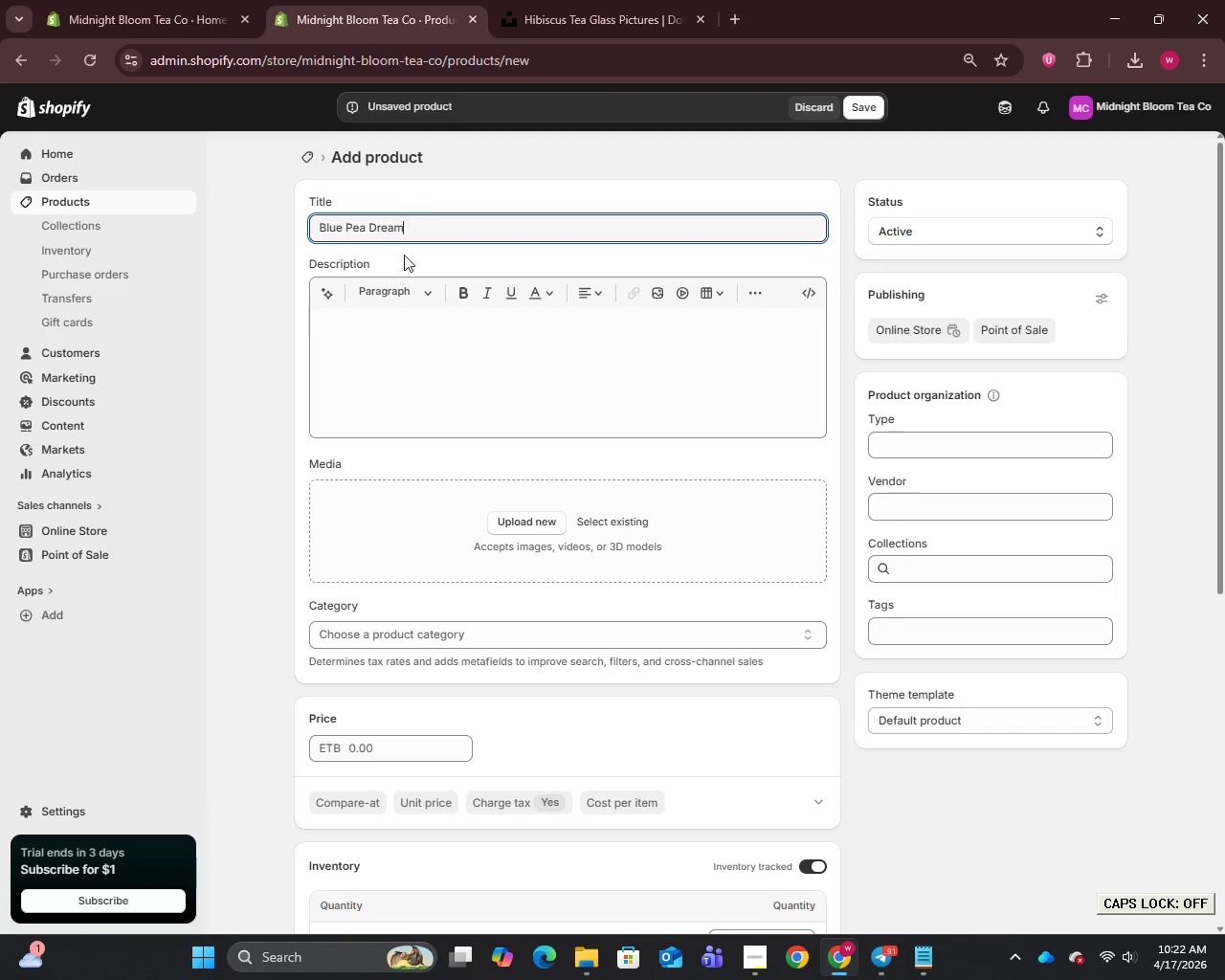 
left_click([388, 325])
 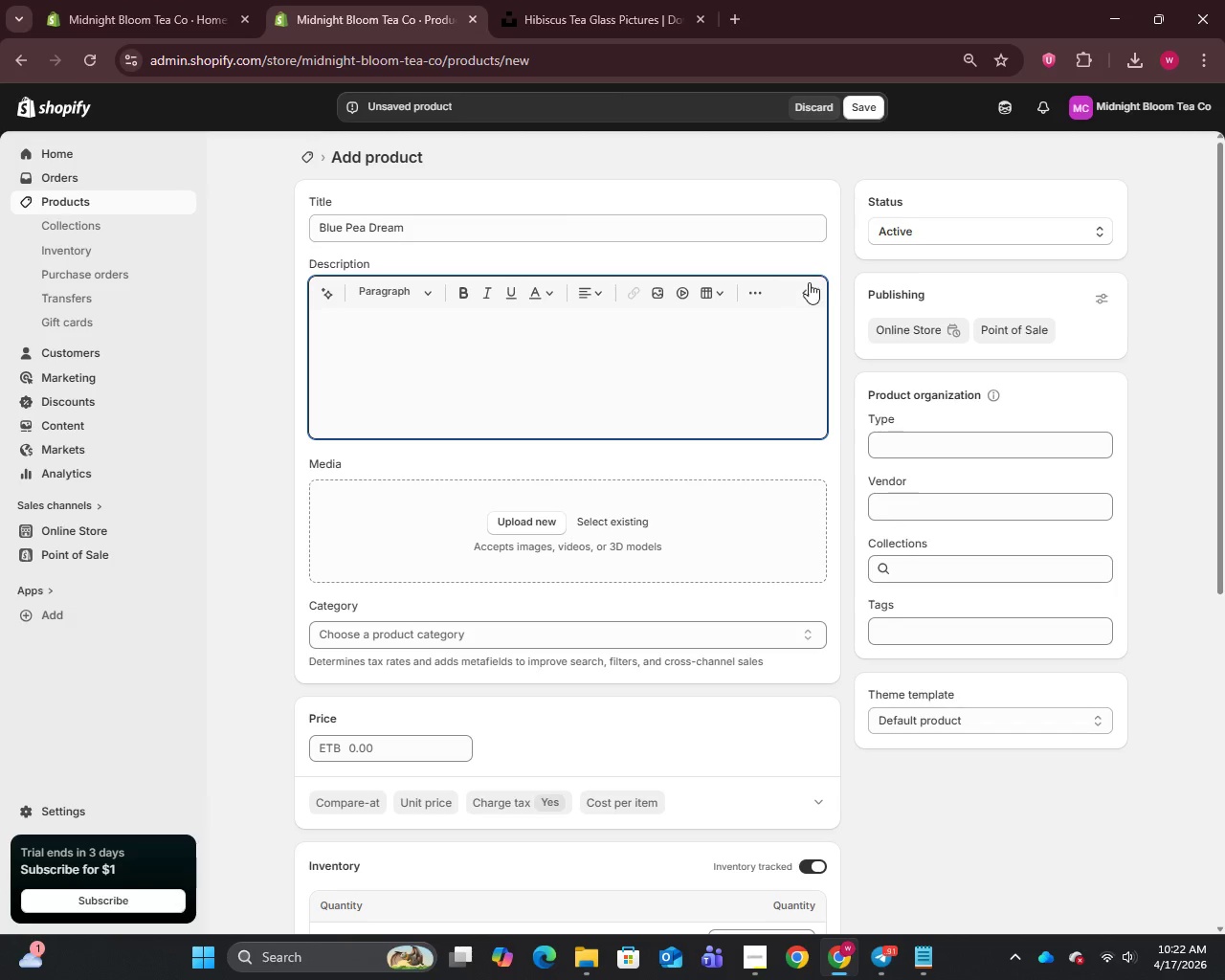 
left_click([813, 283])
 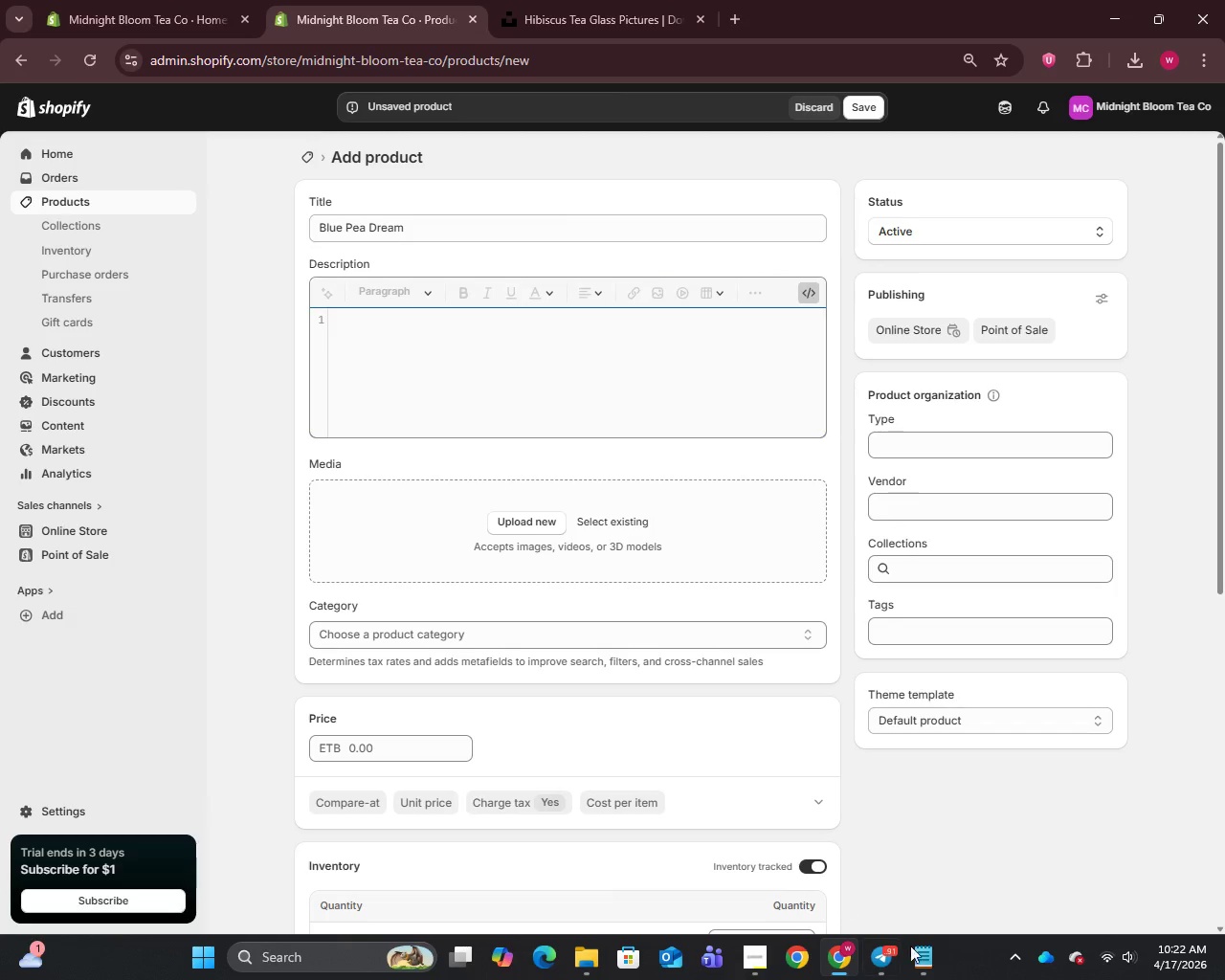 
left_click([929, 949])
 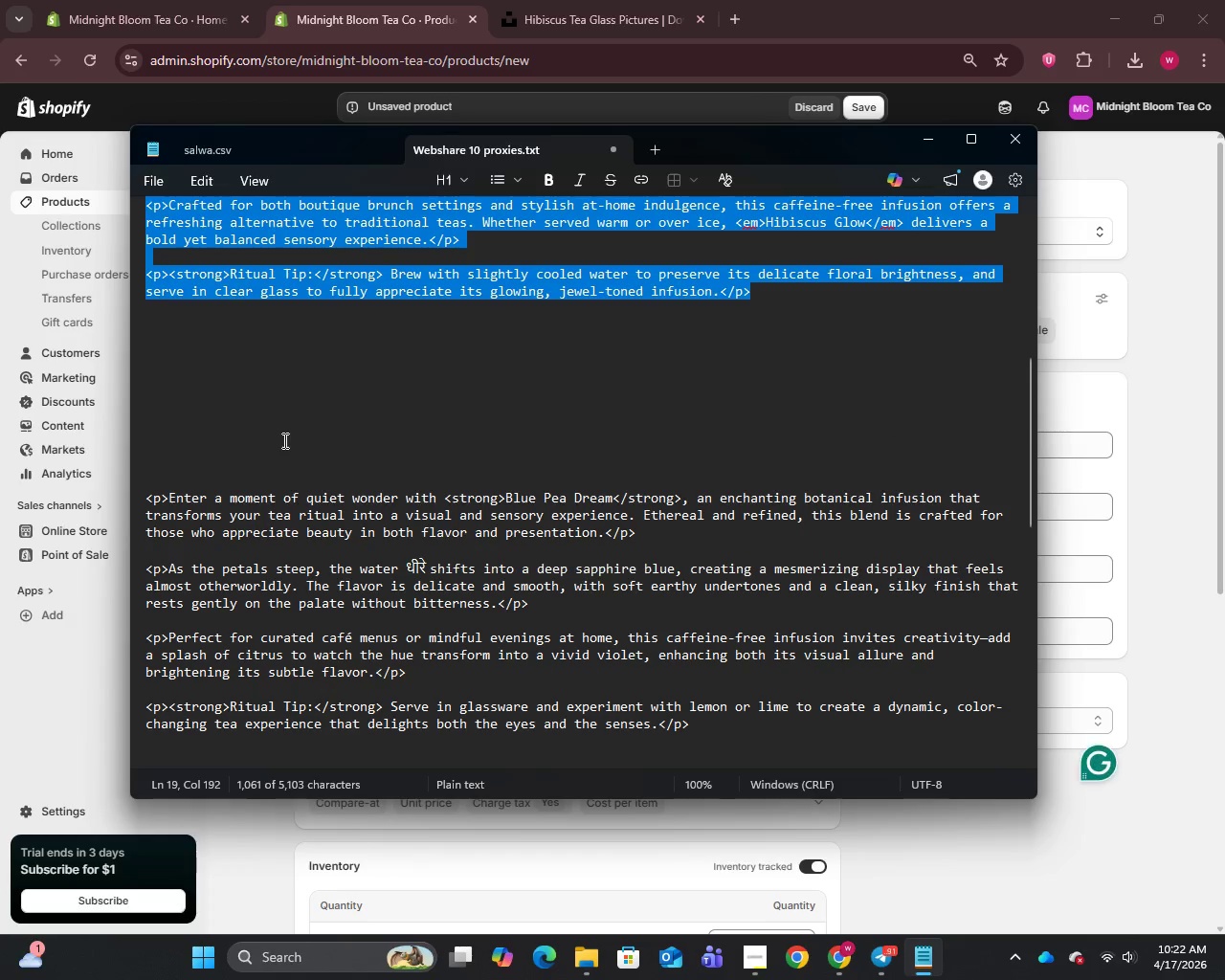 
scroll: coordinate [283, 440], scroll_direction: down, amount: 1.0
 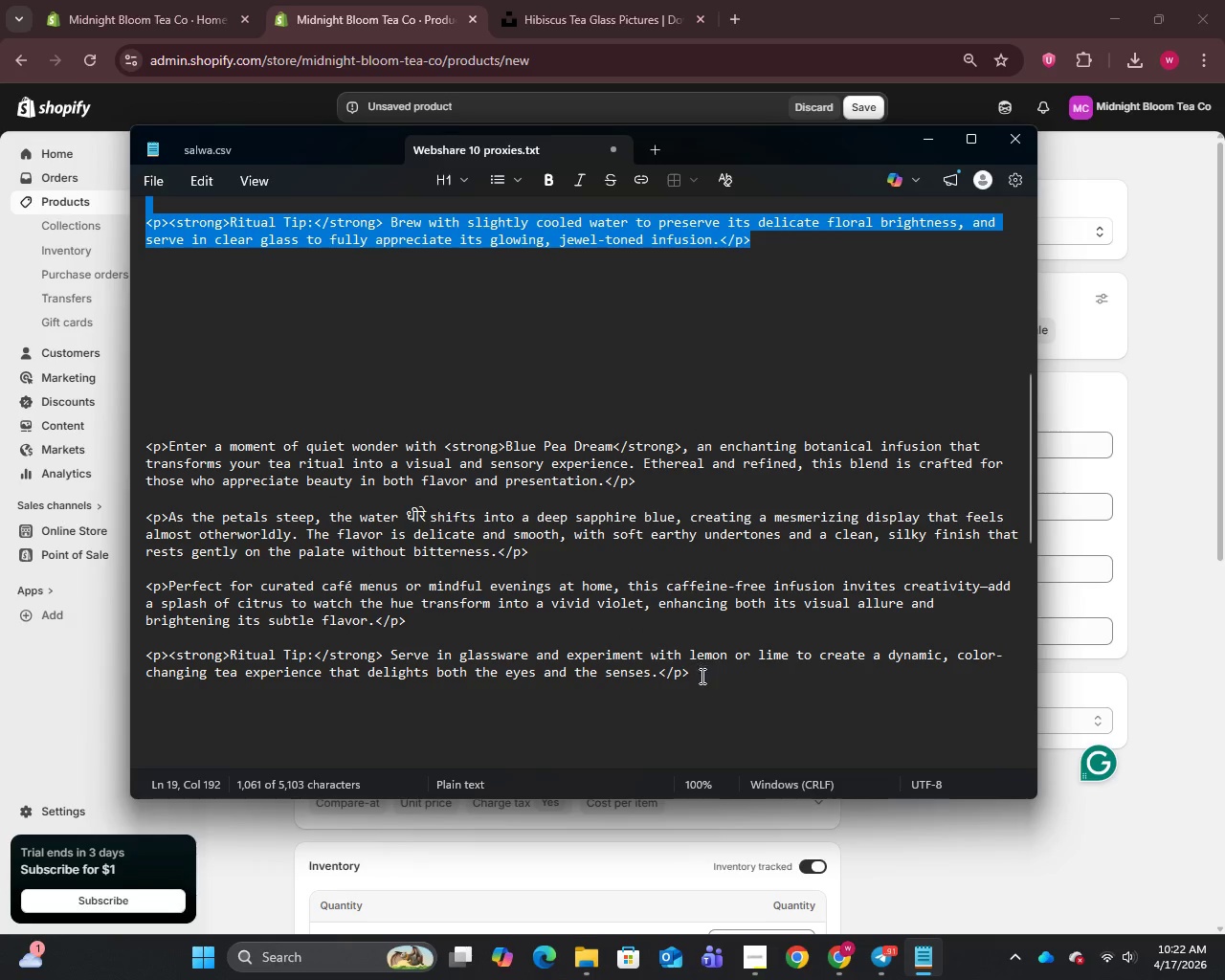 
left_click_drag(start_coordinate=[697, 679], to_coordinate=[148, 448])
 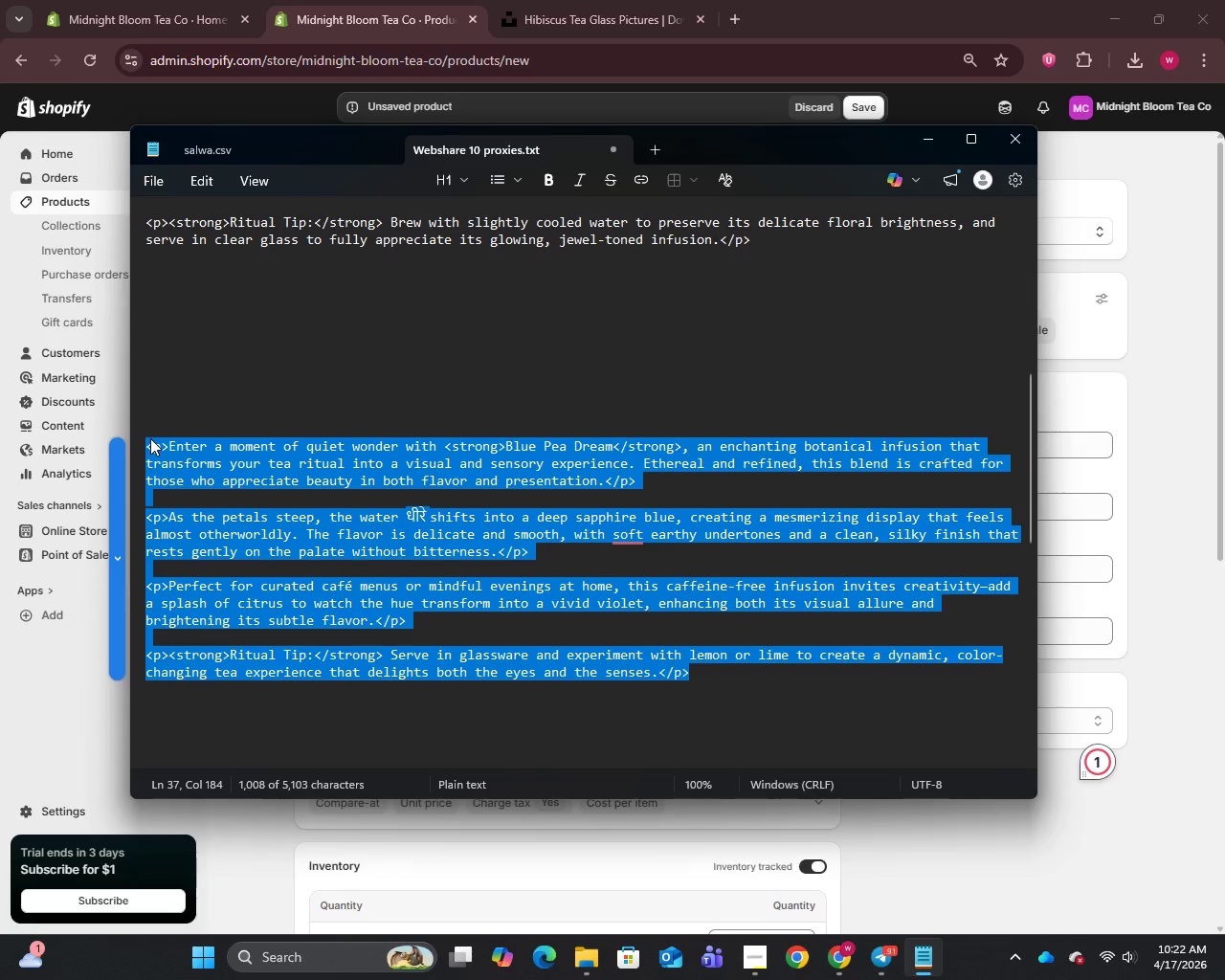 
key(Control+C)
 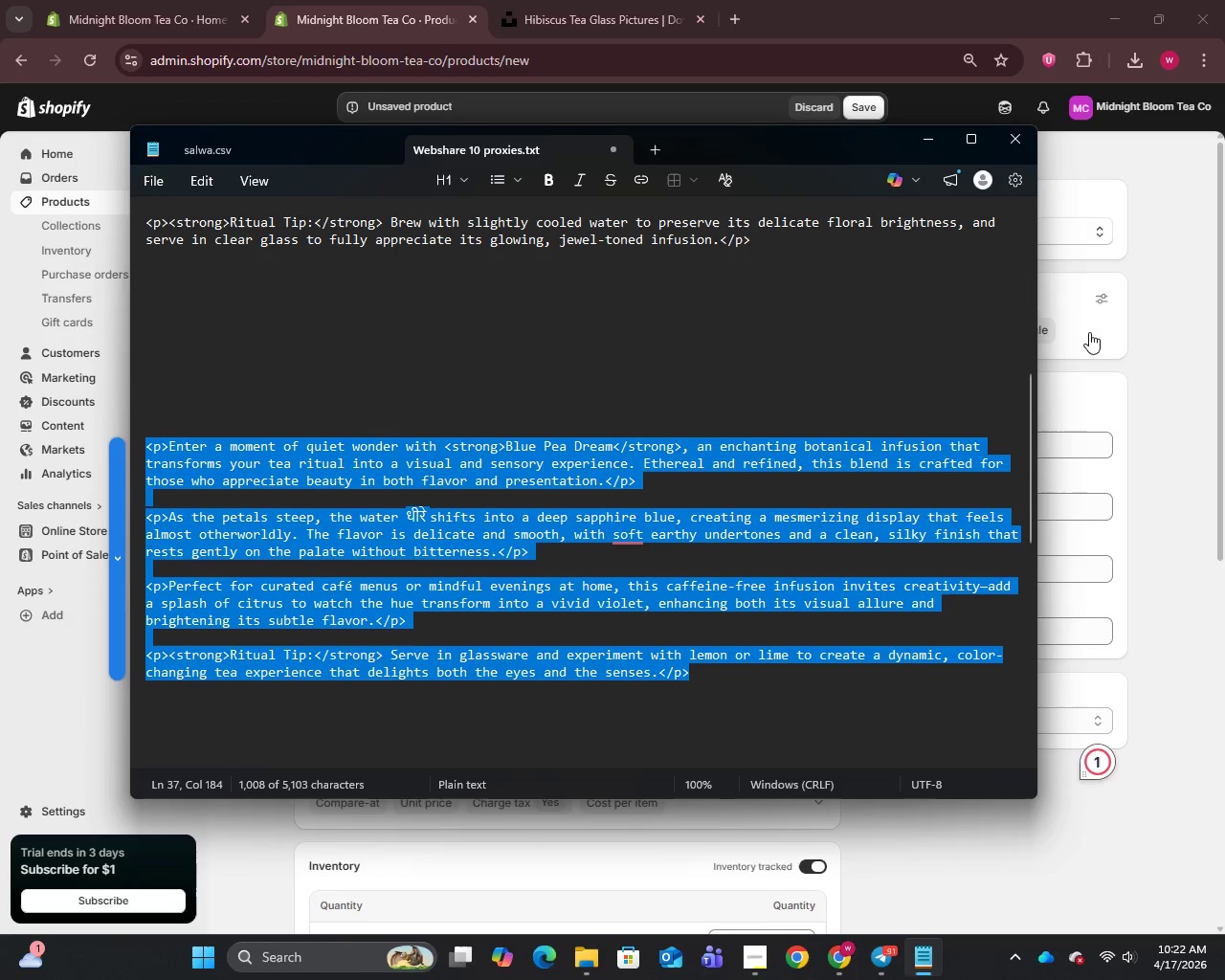 
left_click([1117, 332])
 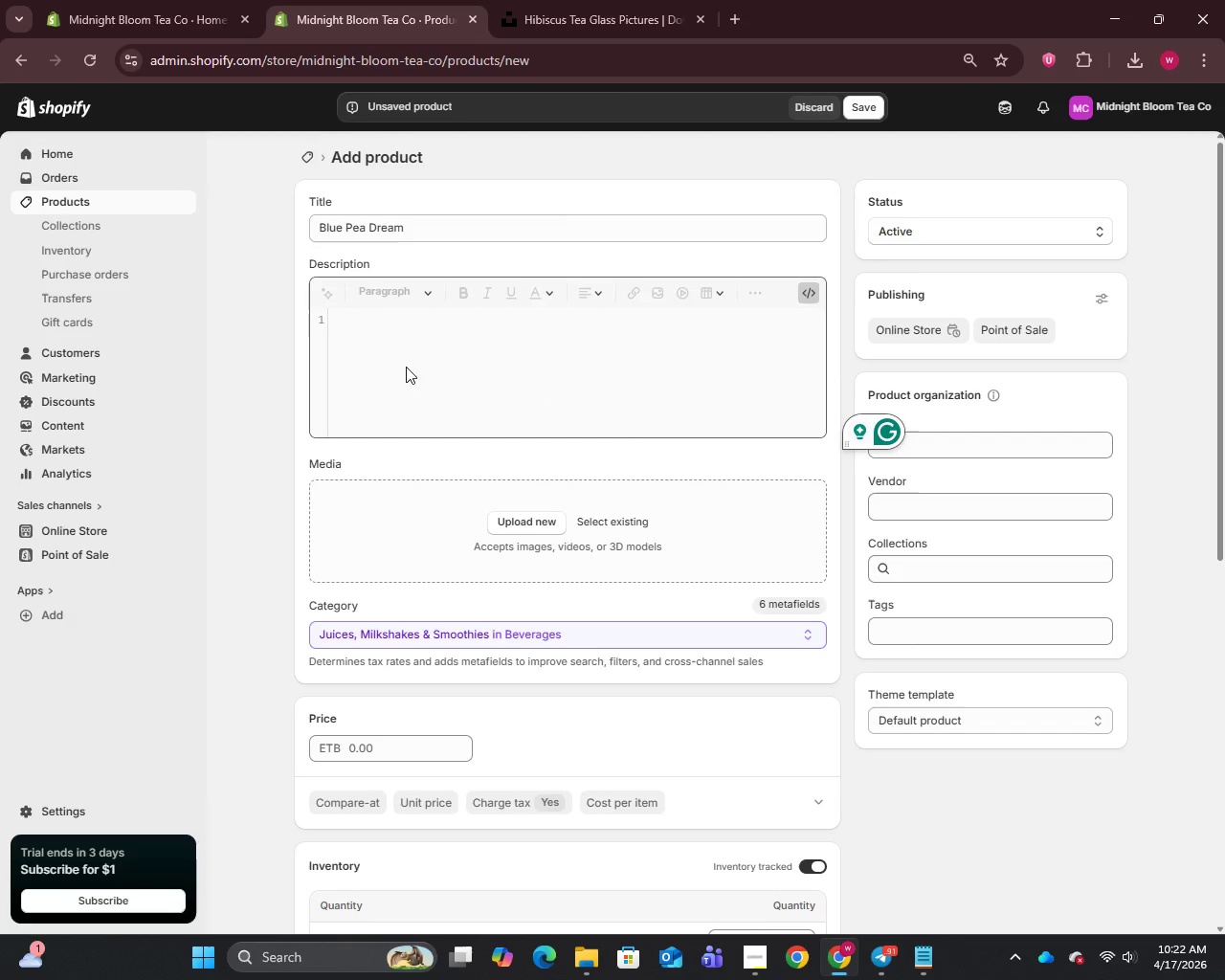 
left_click([393, 347])
 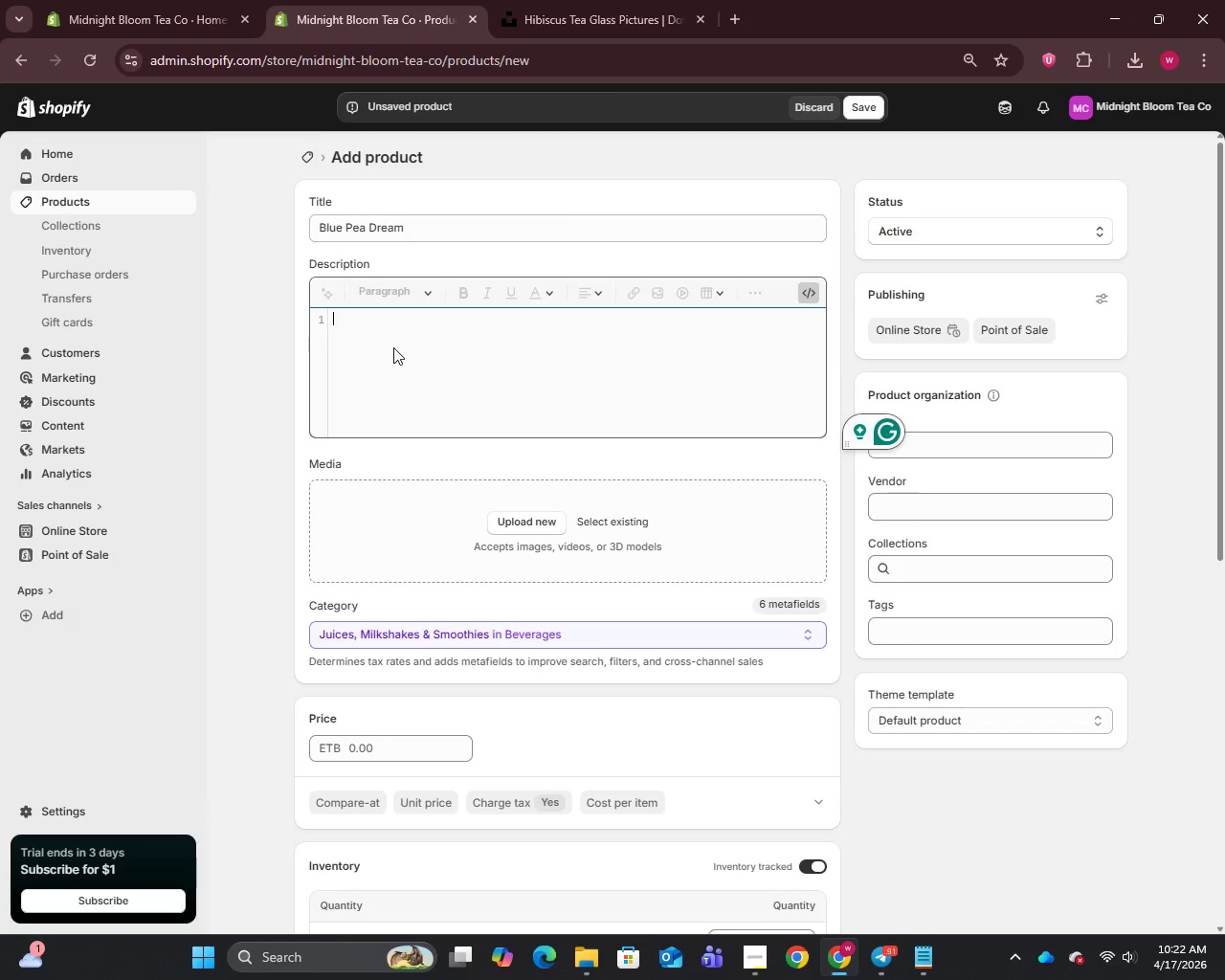 
key(Control+V)
 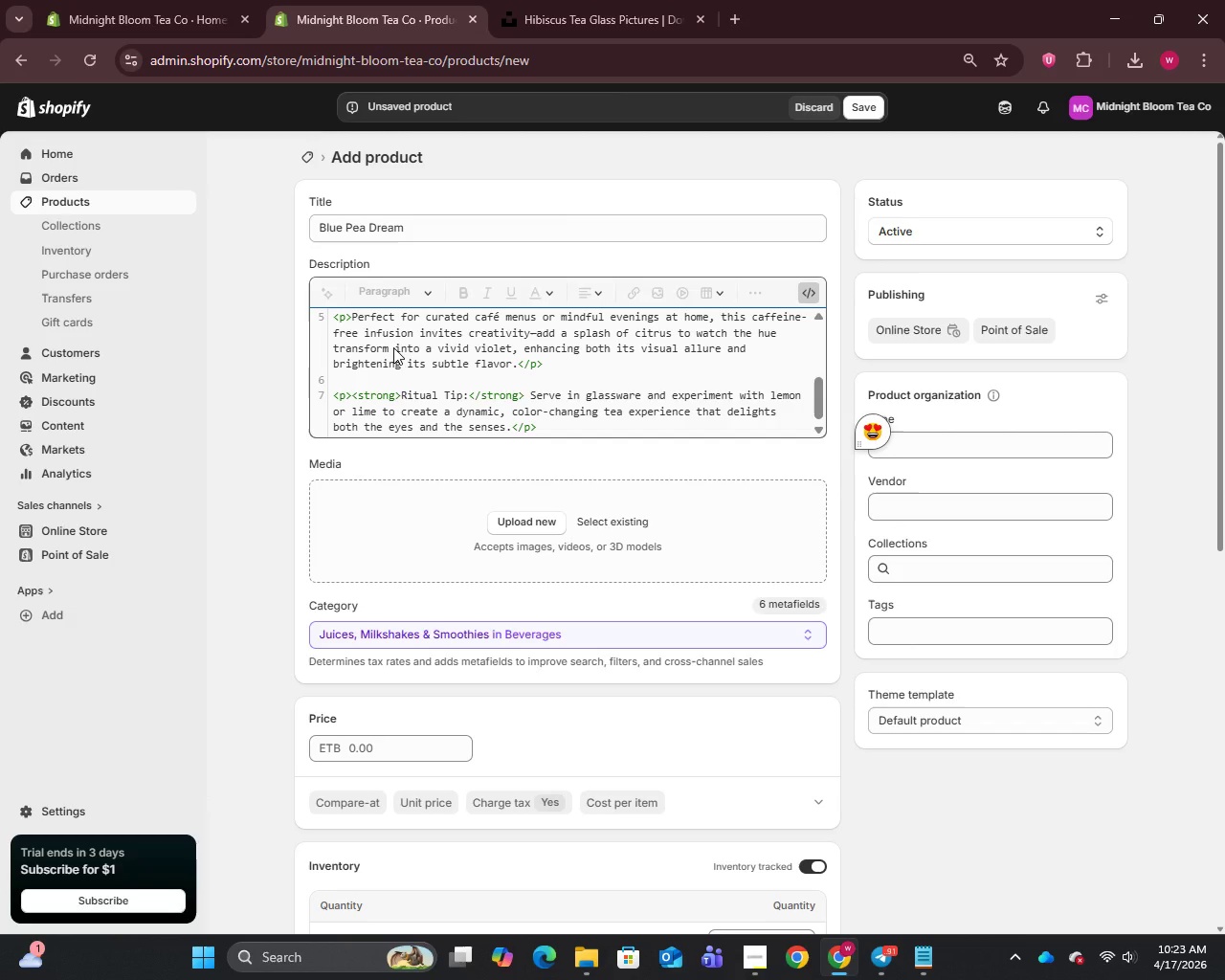 
wait(9.62)
 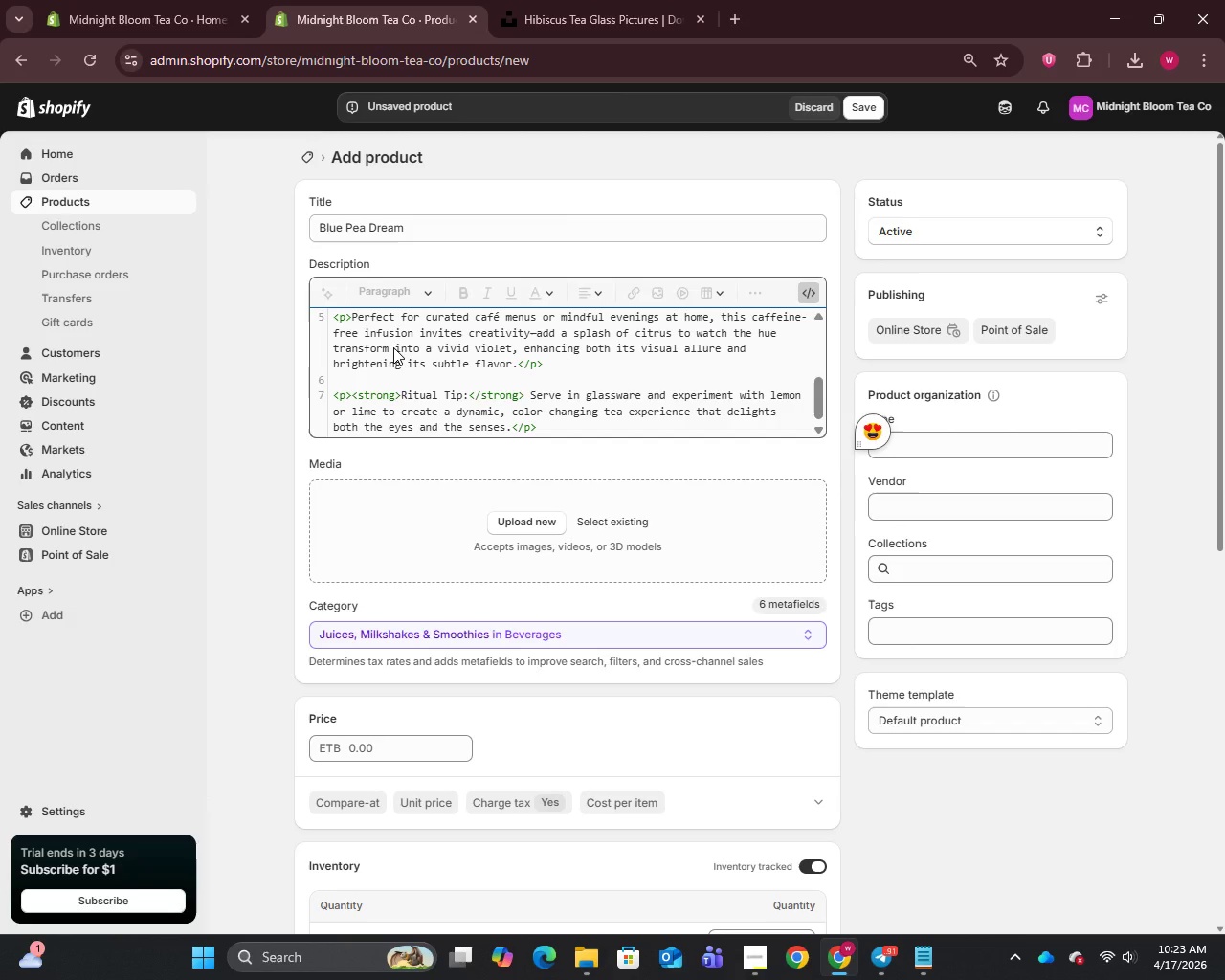 
scroll: coordinate [448, 569], scroll_direction: down, amount: 2.0
 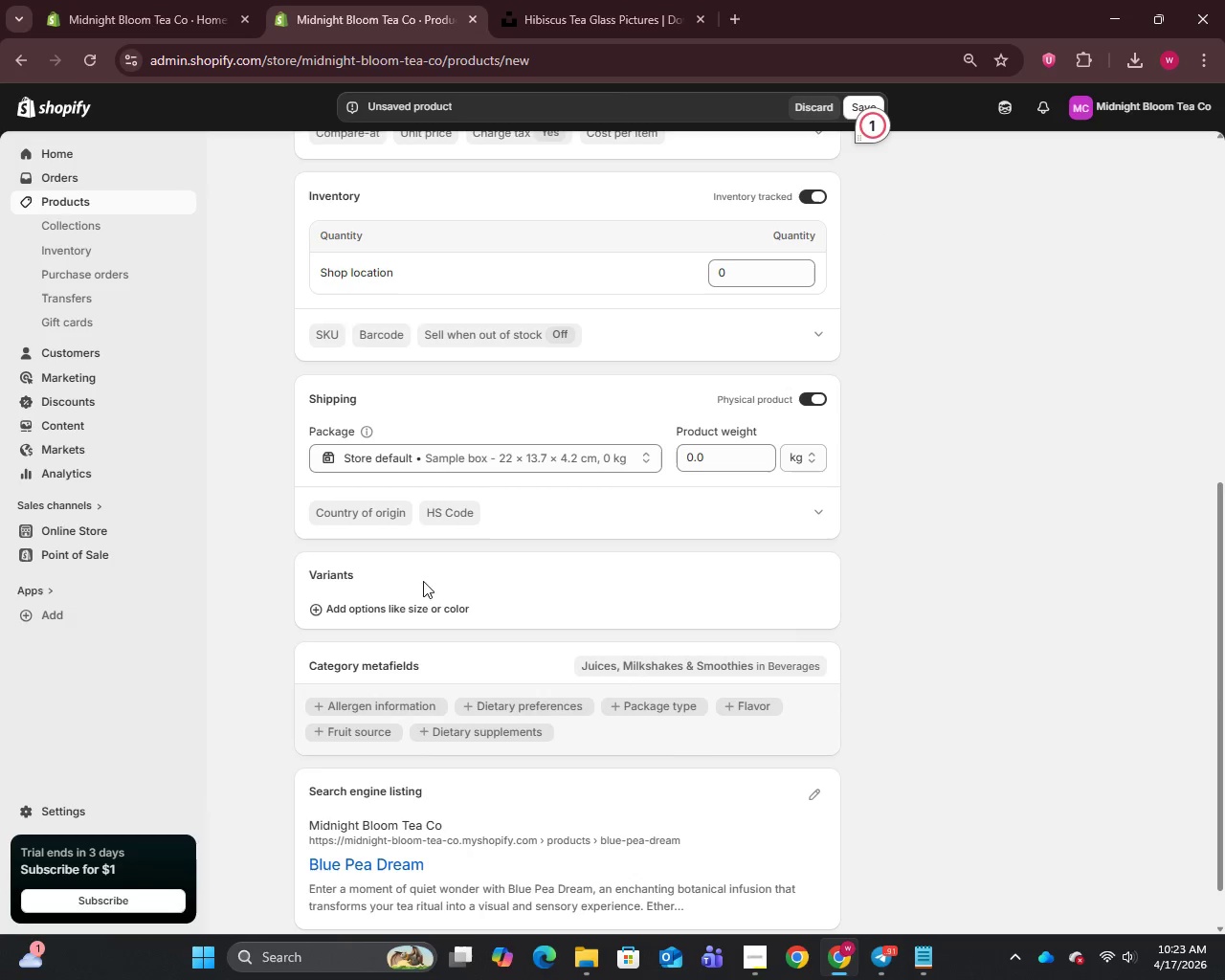 
left_click([376, 605])
 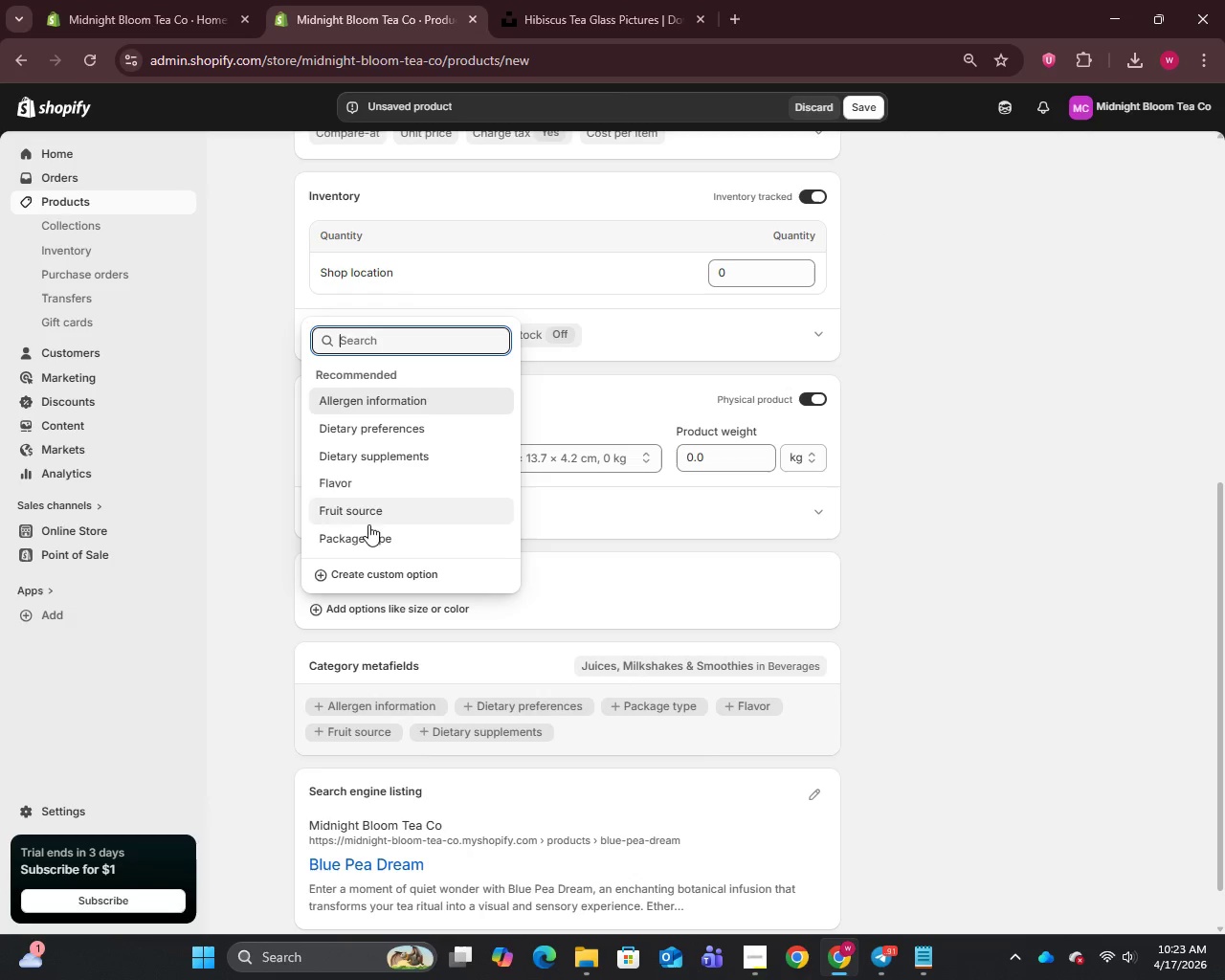 
left_click([363, 571])
 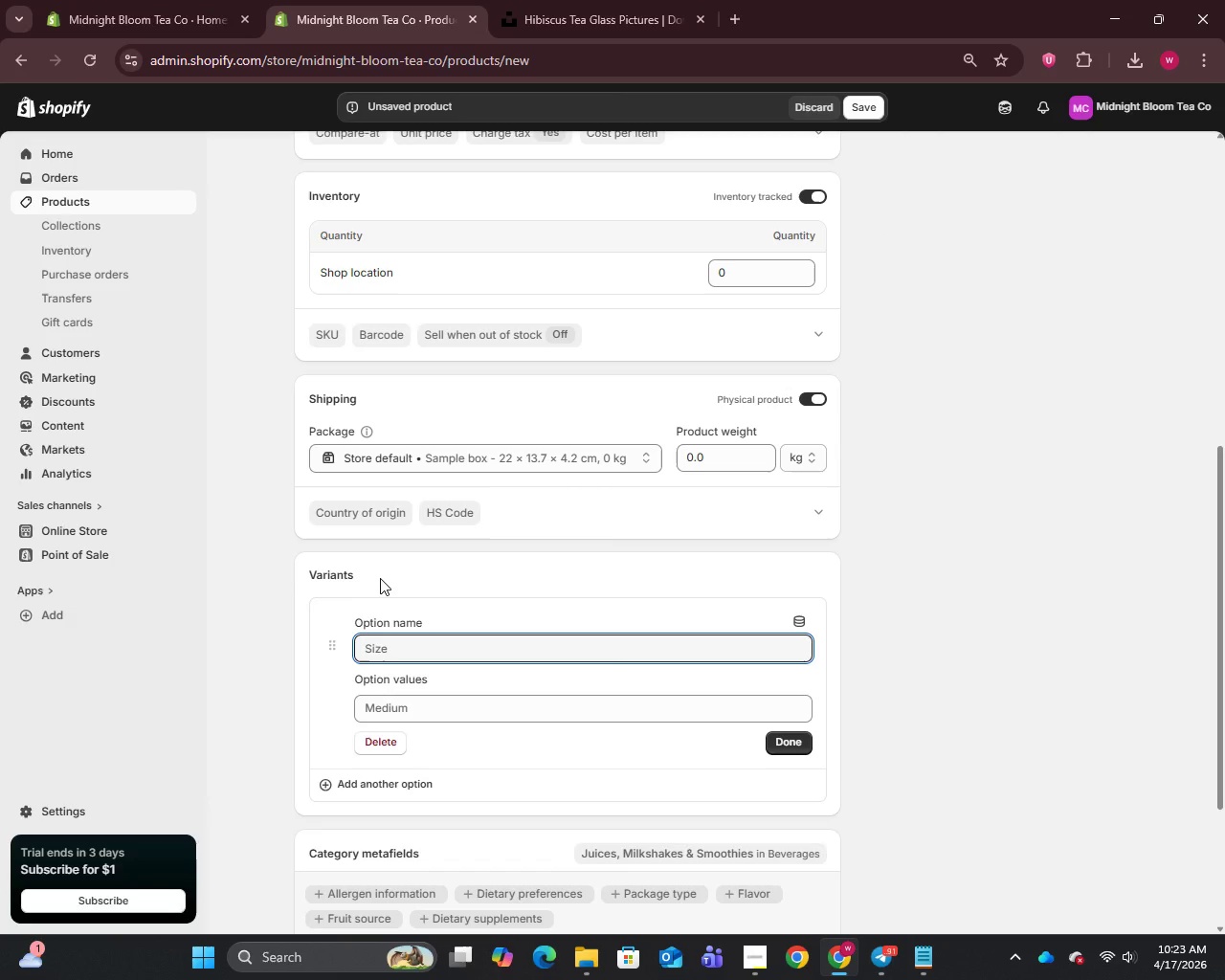 
type(Size)
 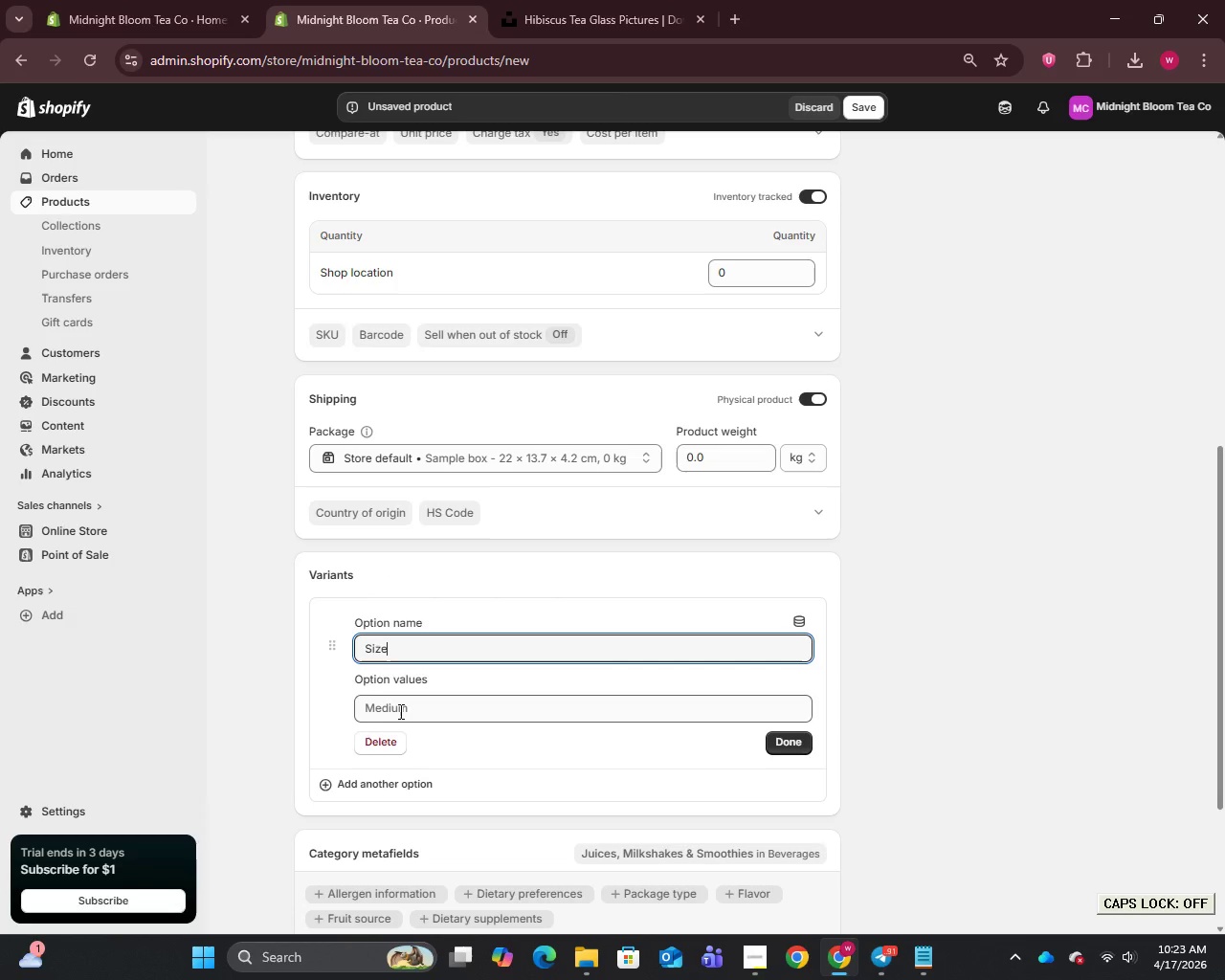 
left_click([399, 716])
 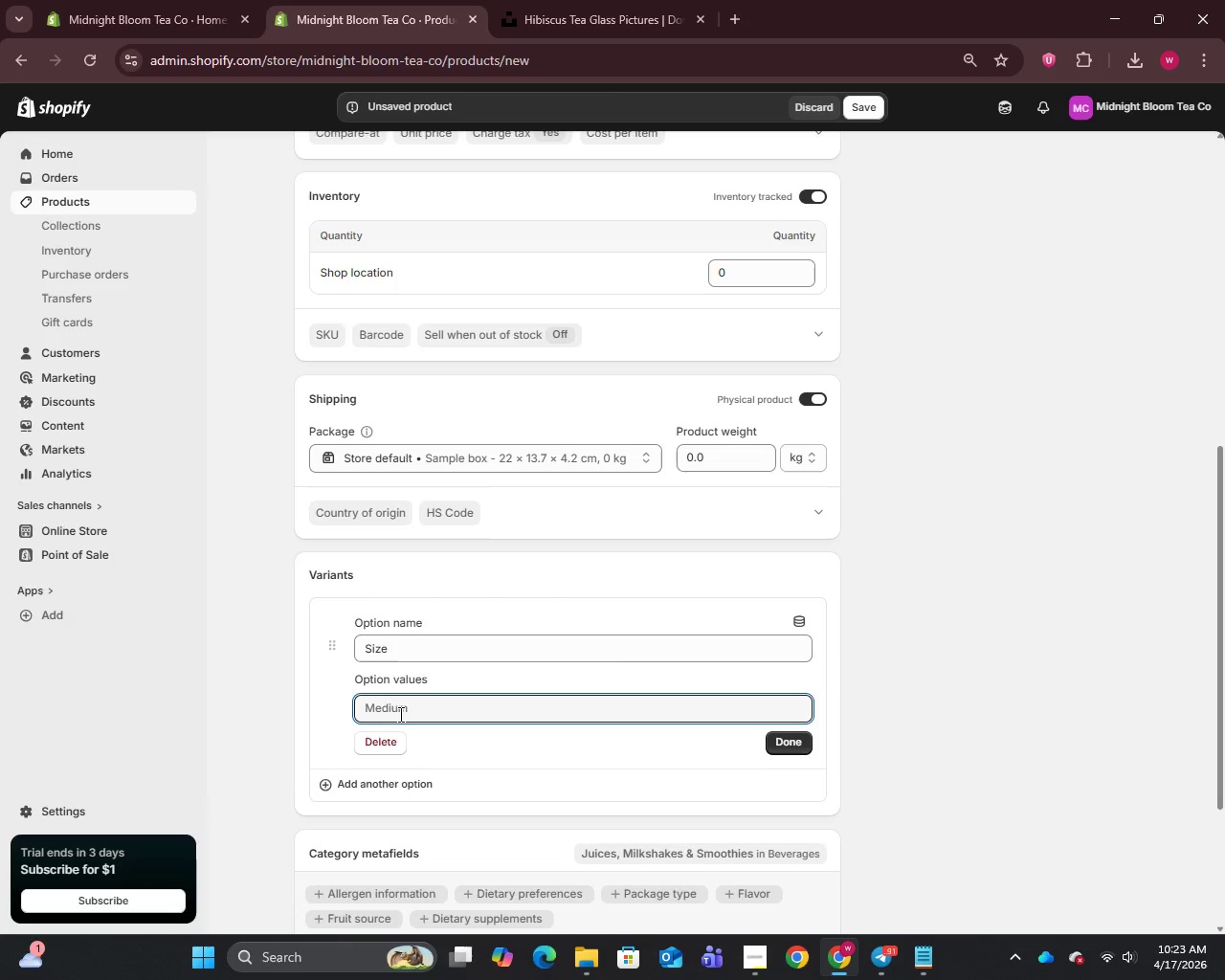 
type(50g Boutique Tin)
 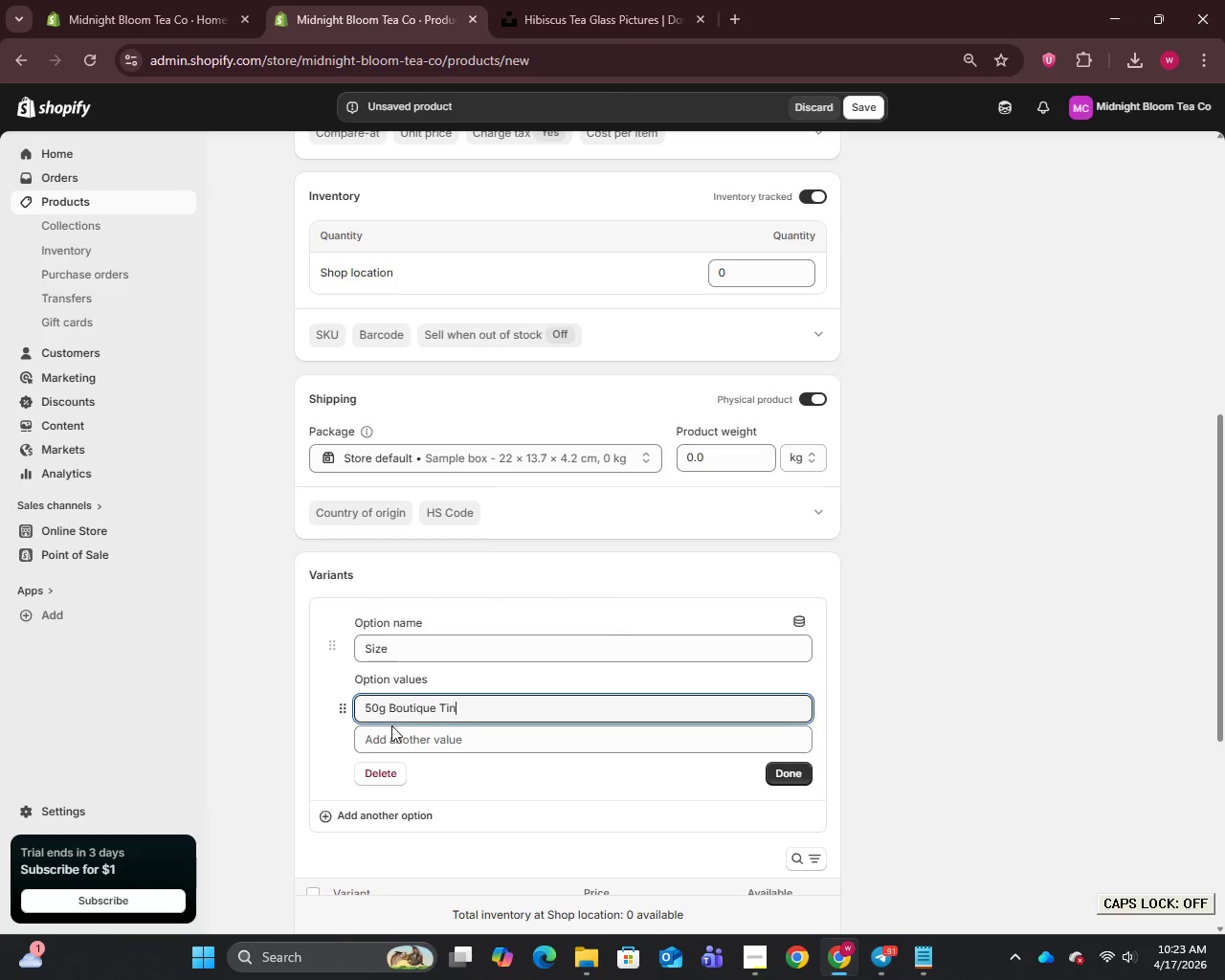 
left_click([397, 739])
 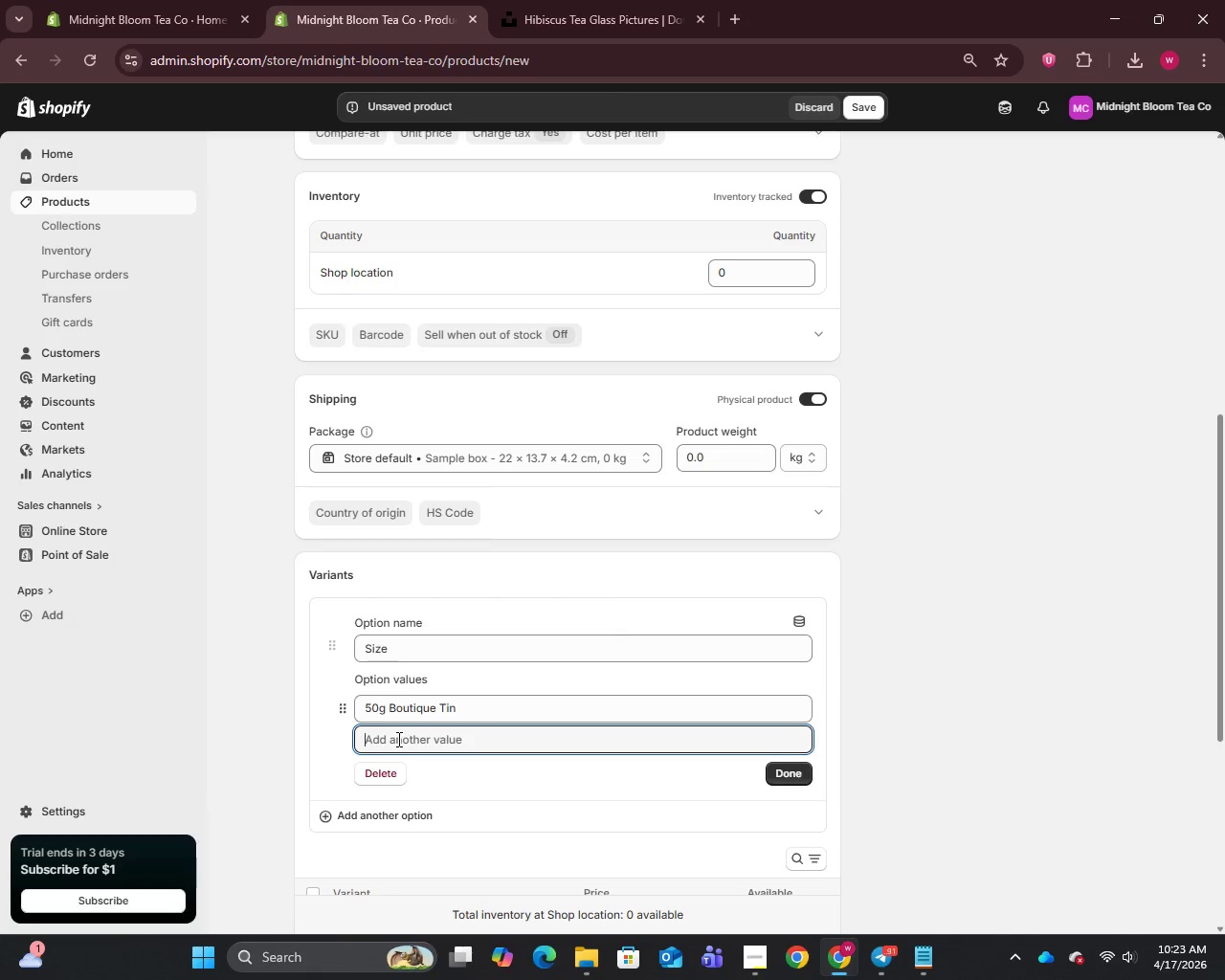 
type(250g Barista Refill Bag)
 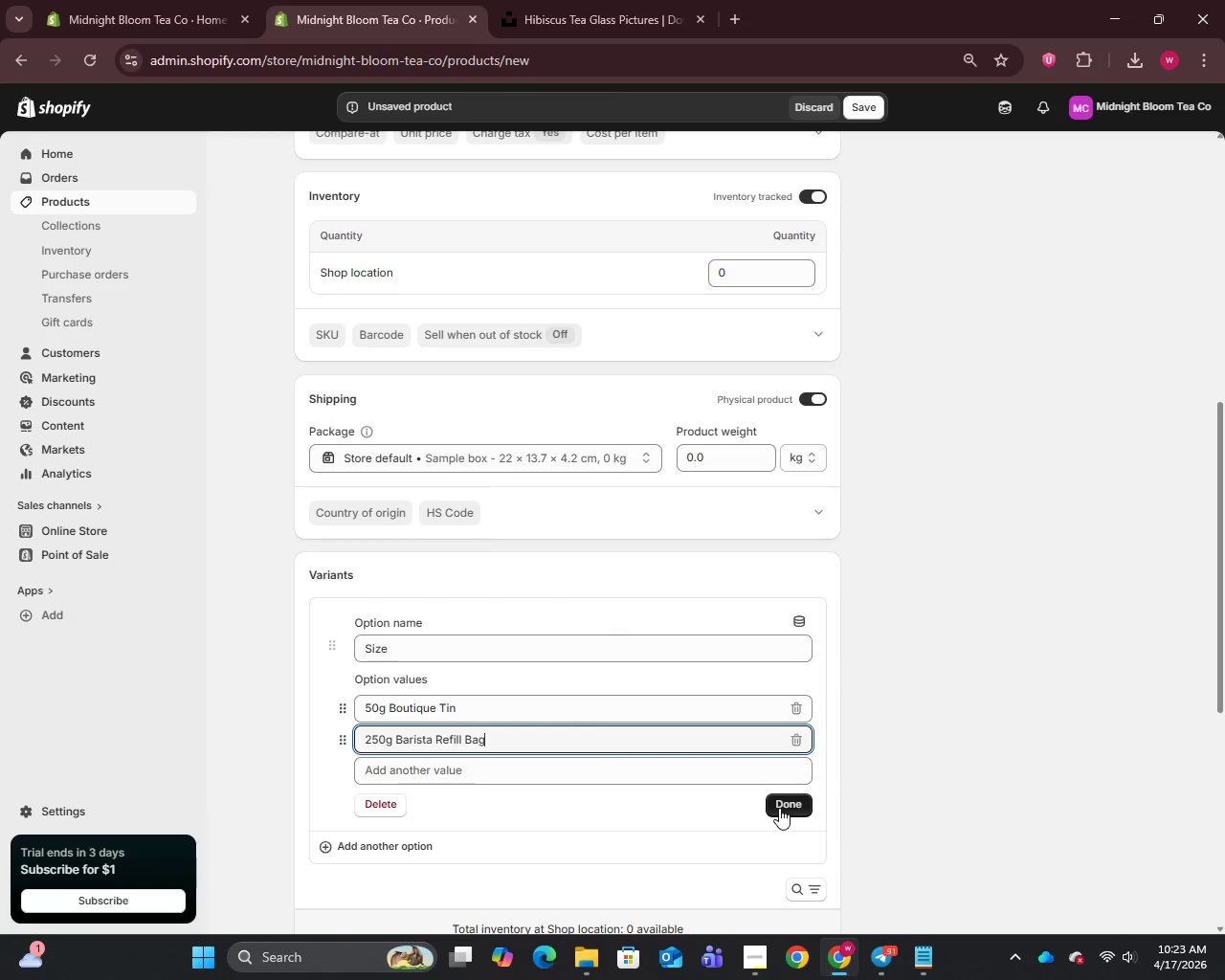 
left_click([779, 808])
 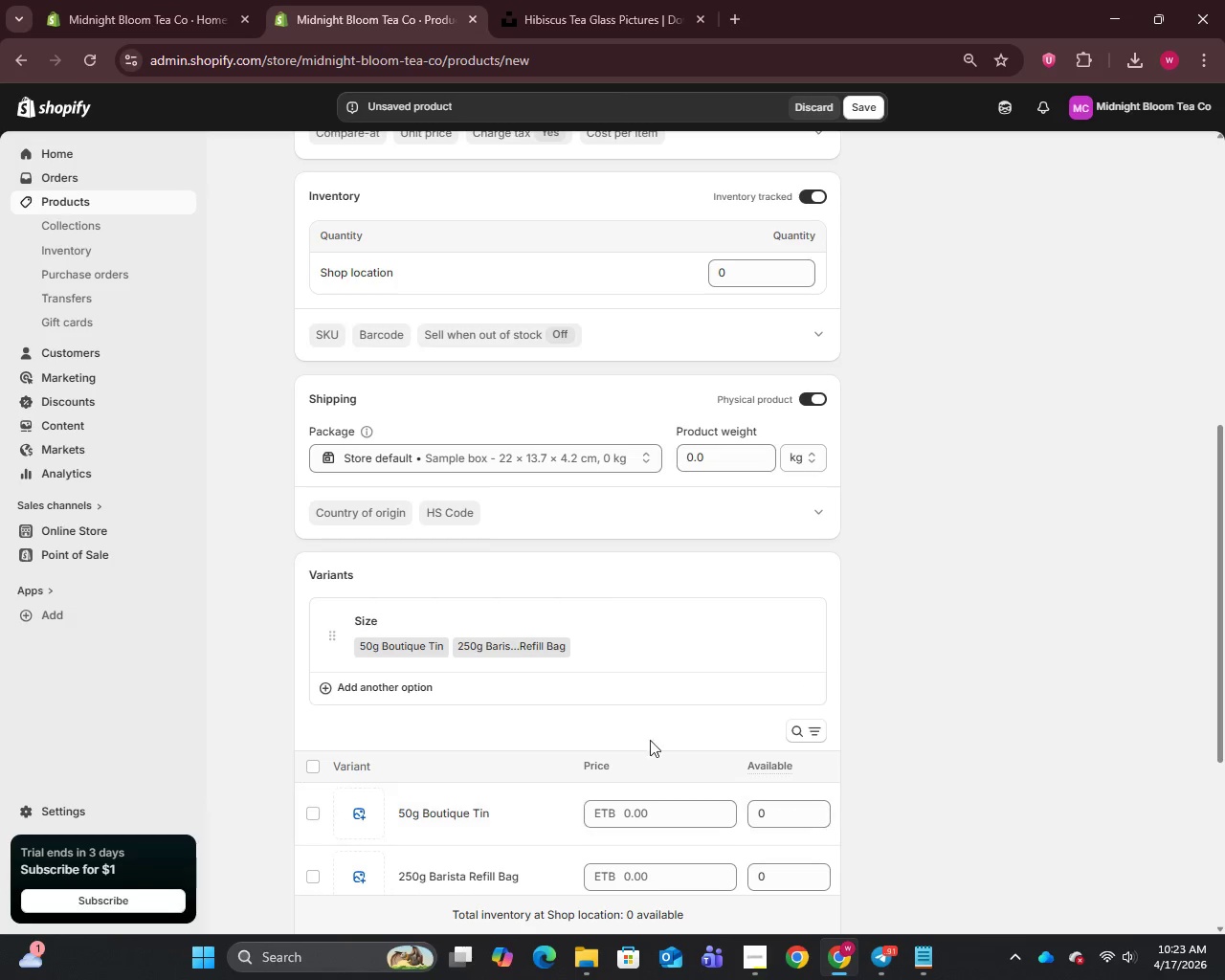 
scroll: coordinate [606, 722], scroll_direction: down, amount: 2.0
 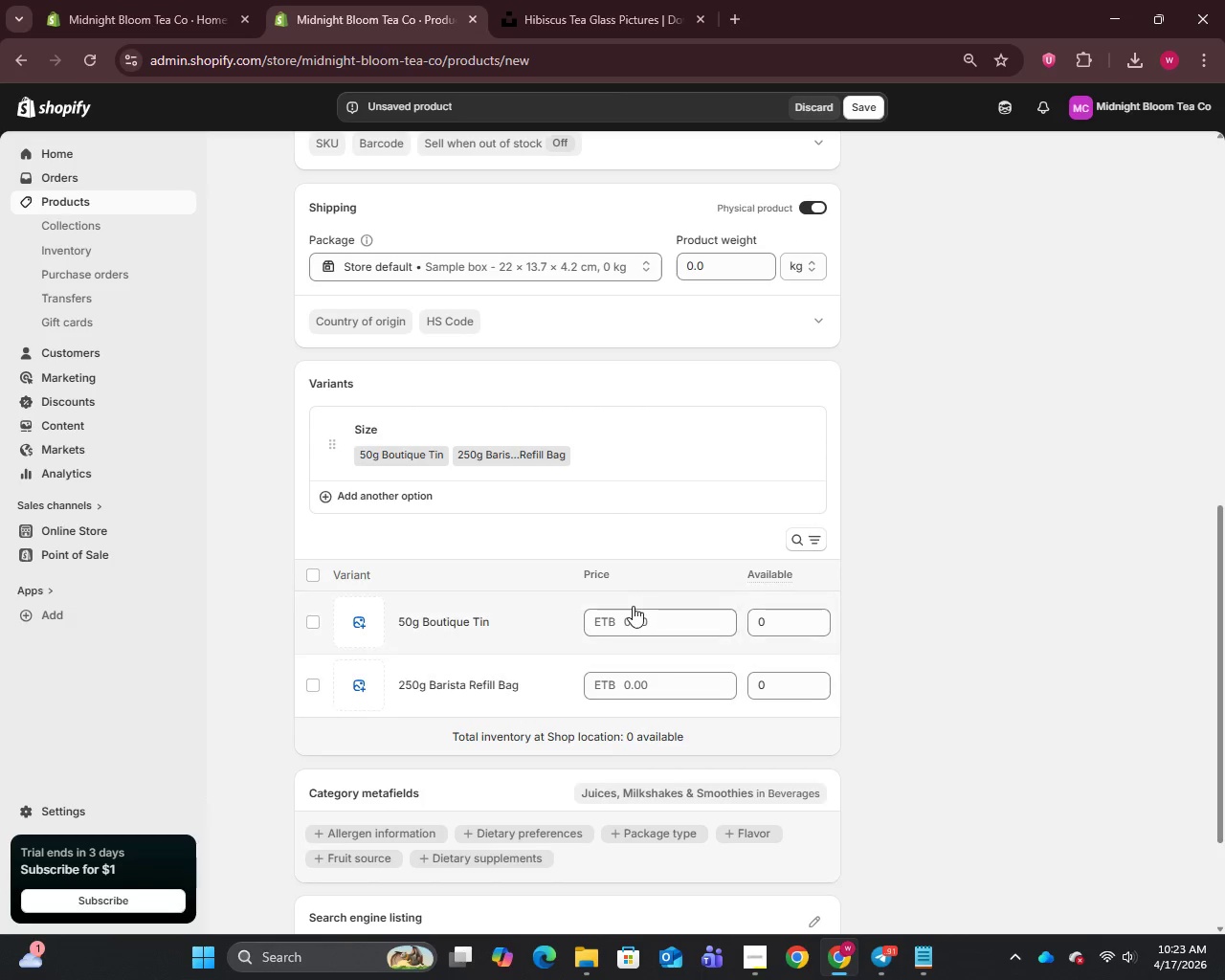 
left_click([633, 606])
 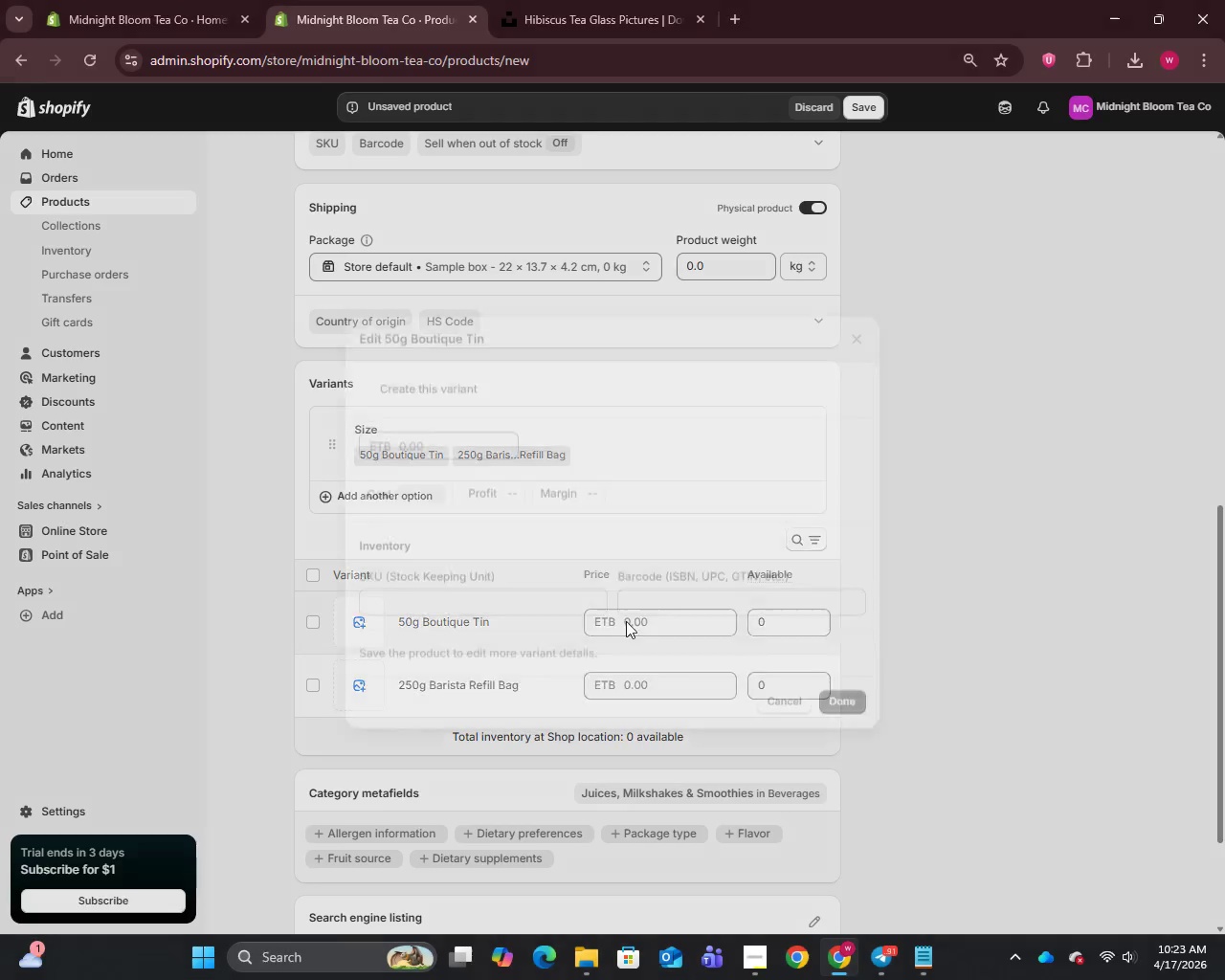 
left_click([626, 621])
 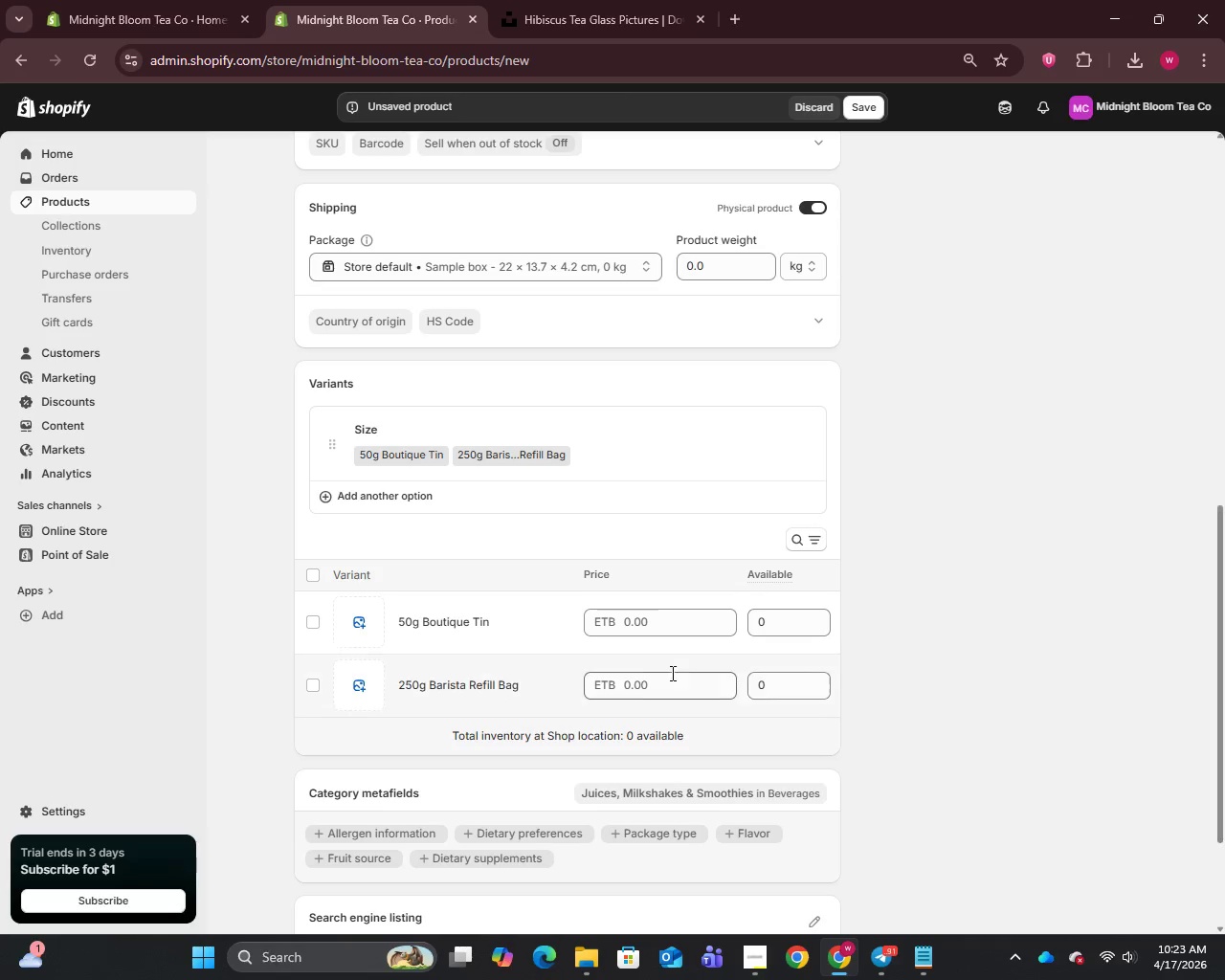 
left_click([626, 625])
 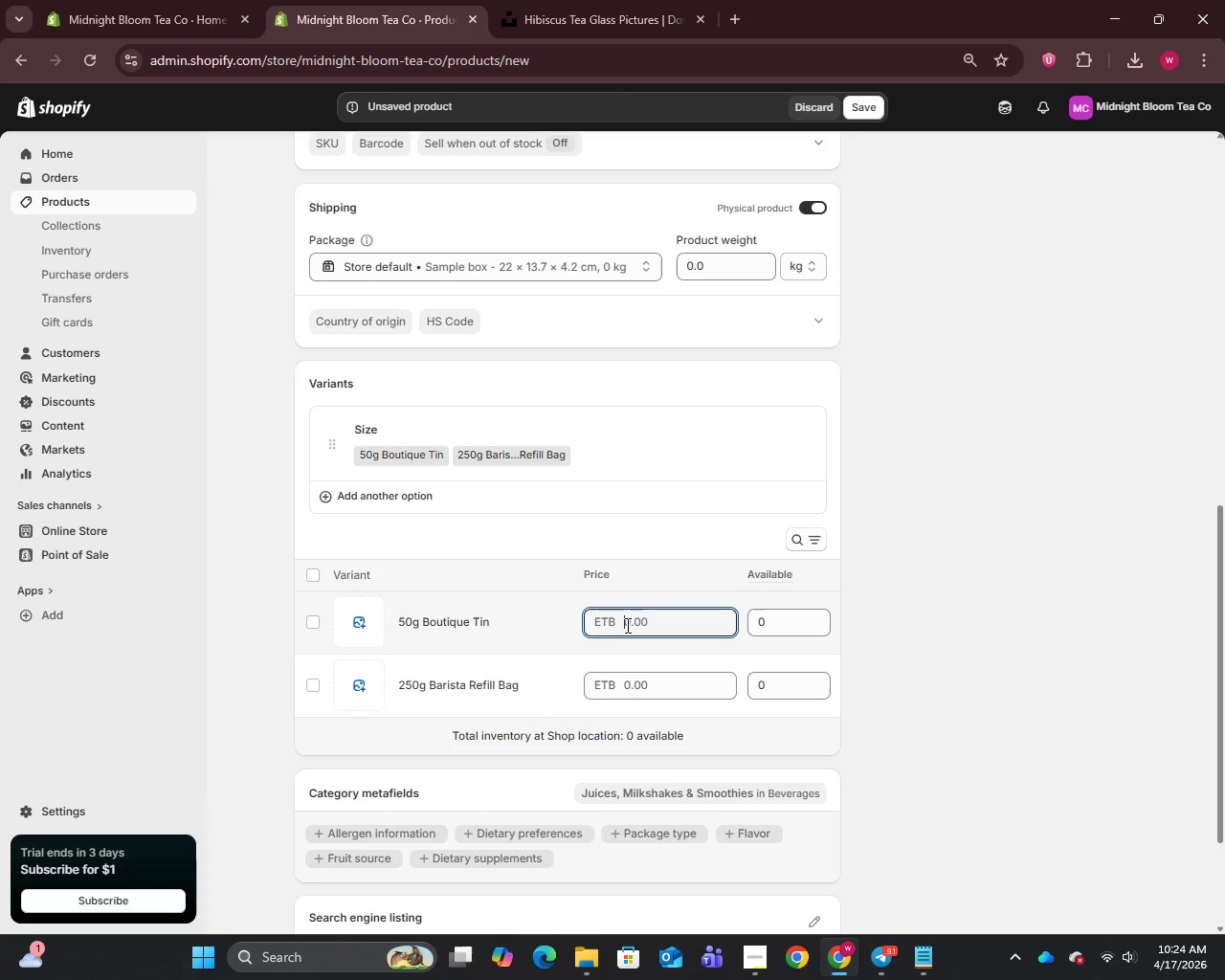 
type(18)
 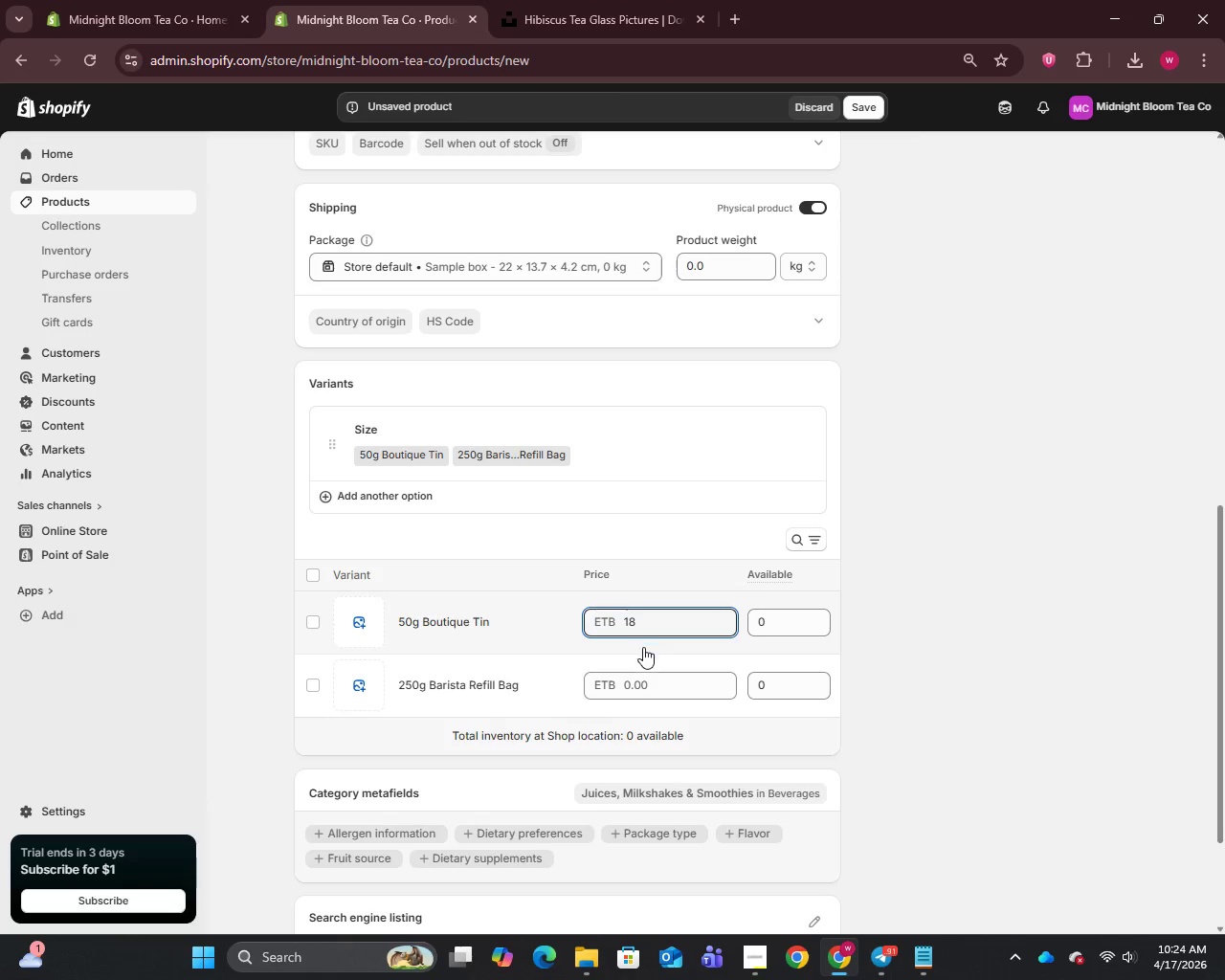 
left_click([637, 679])
 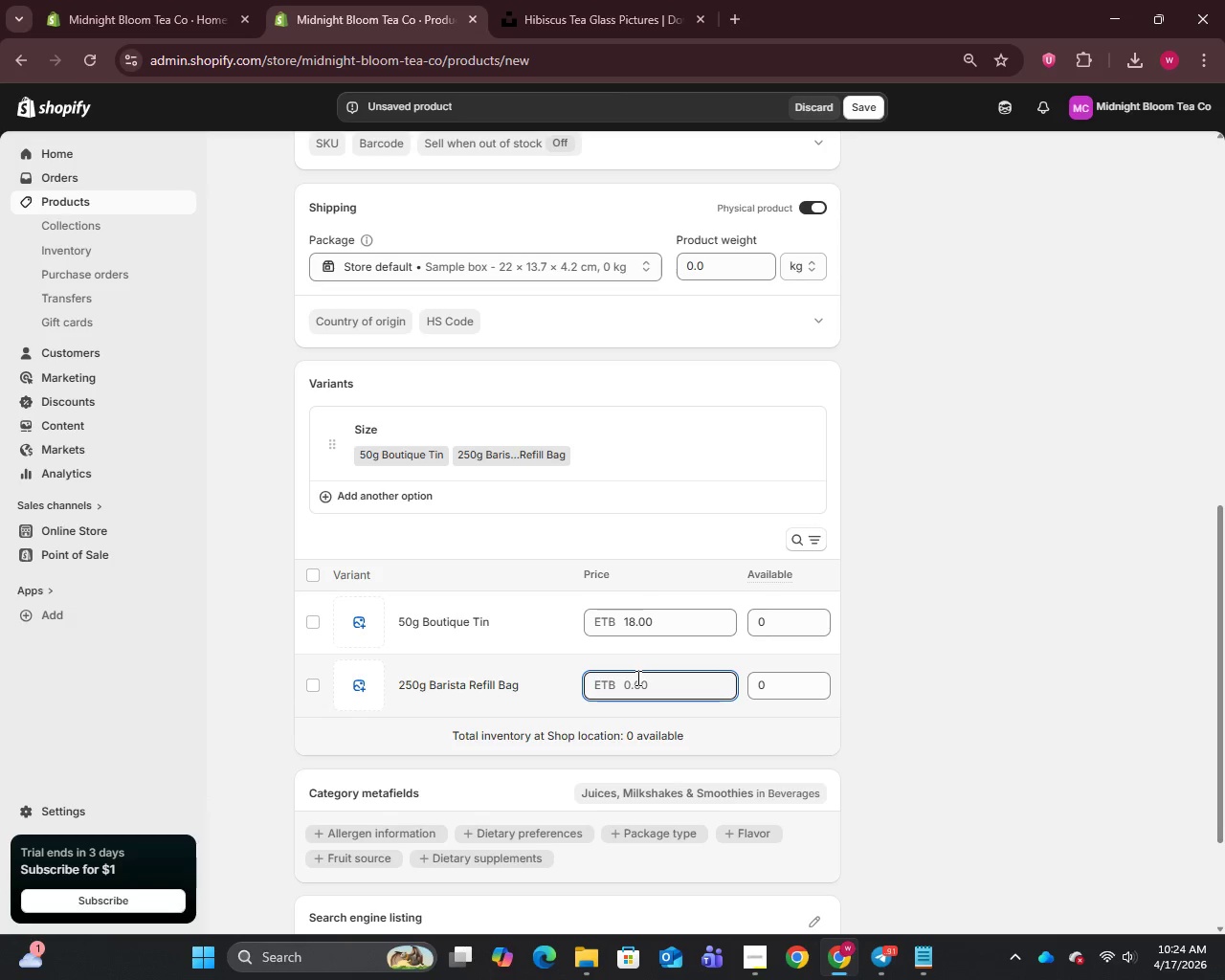 
type(60)
 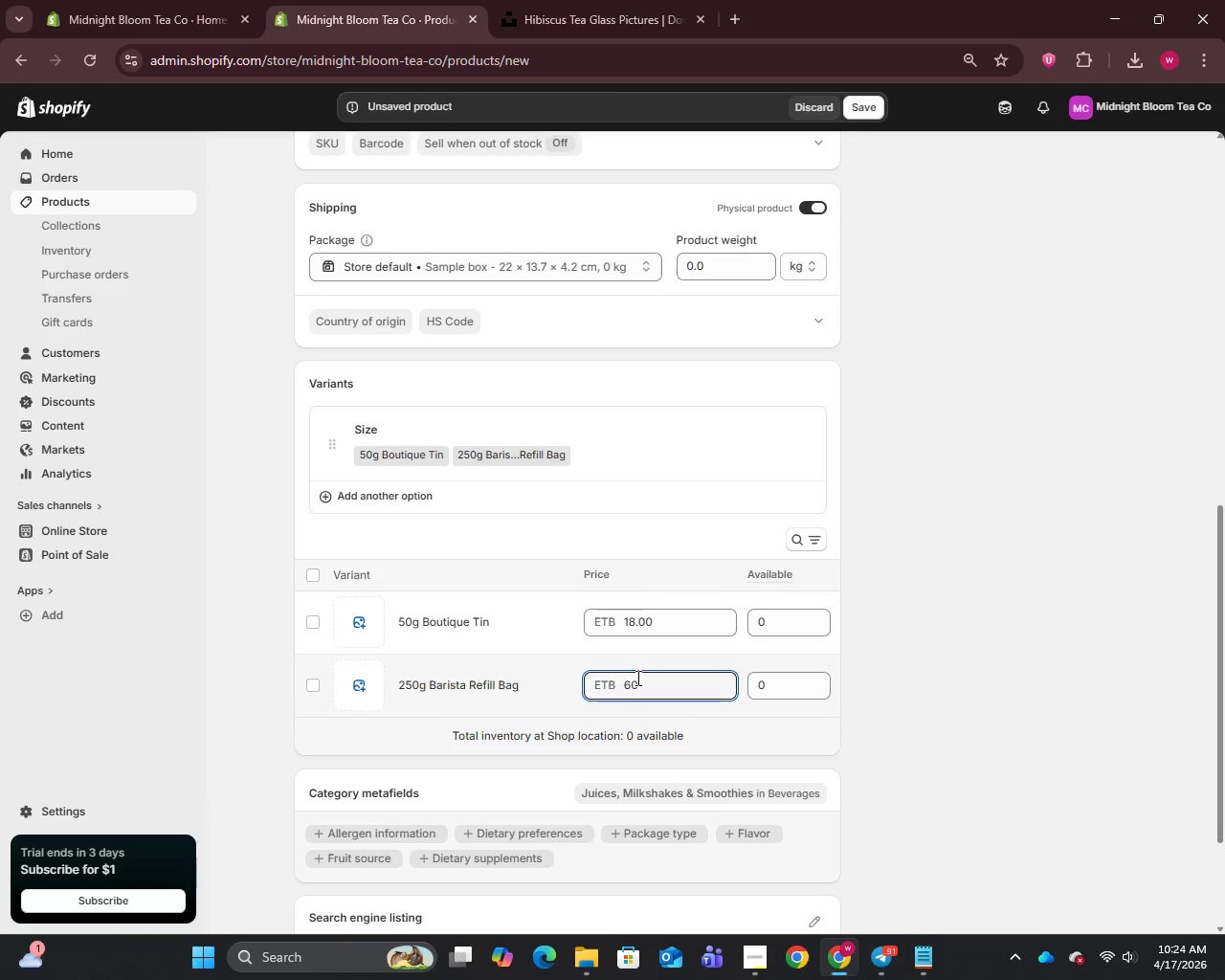 
wait(8.86)
 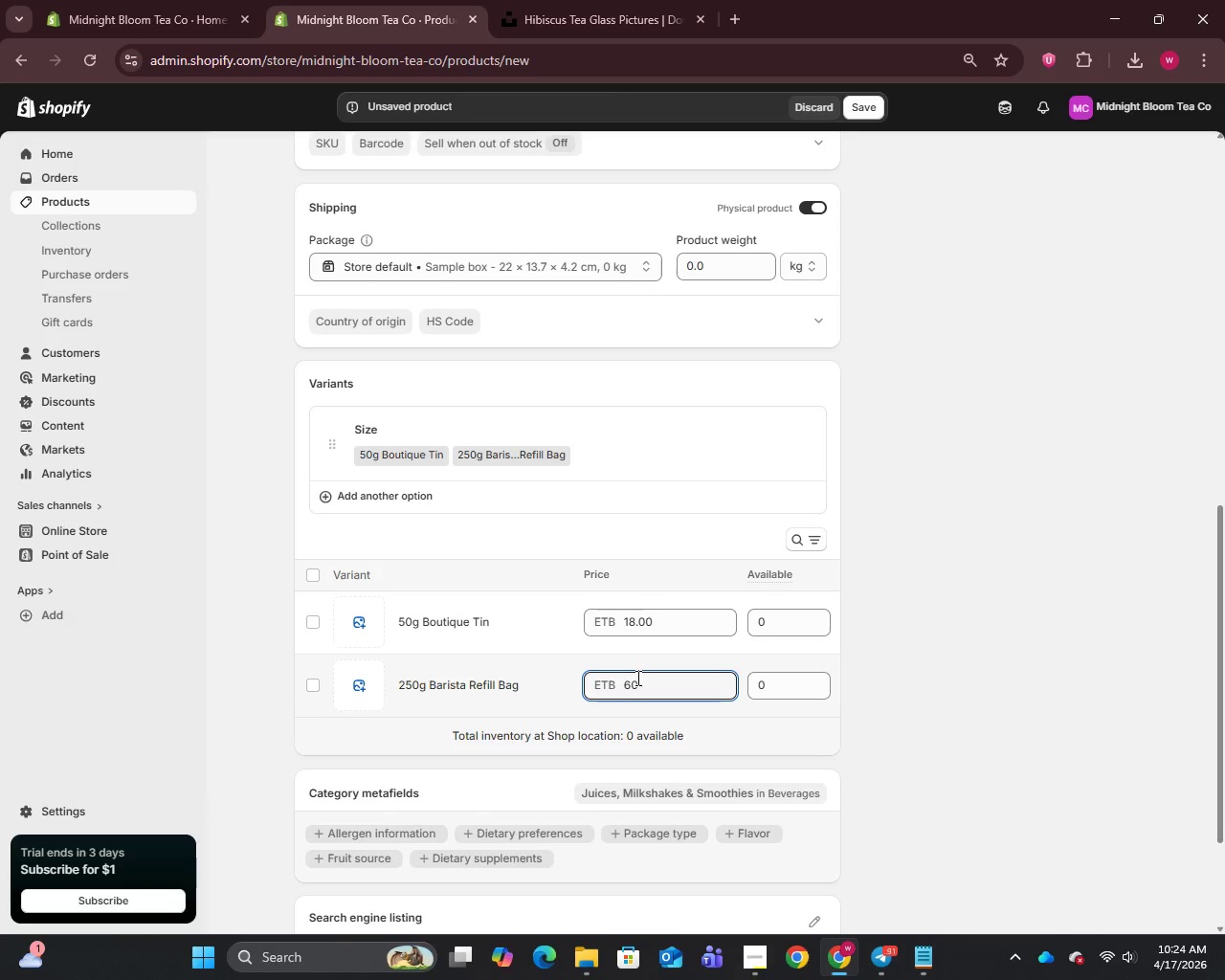 
scroll: coordinate [1046, 582], scroll_direction: up, amount: 5.0
 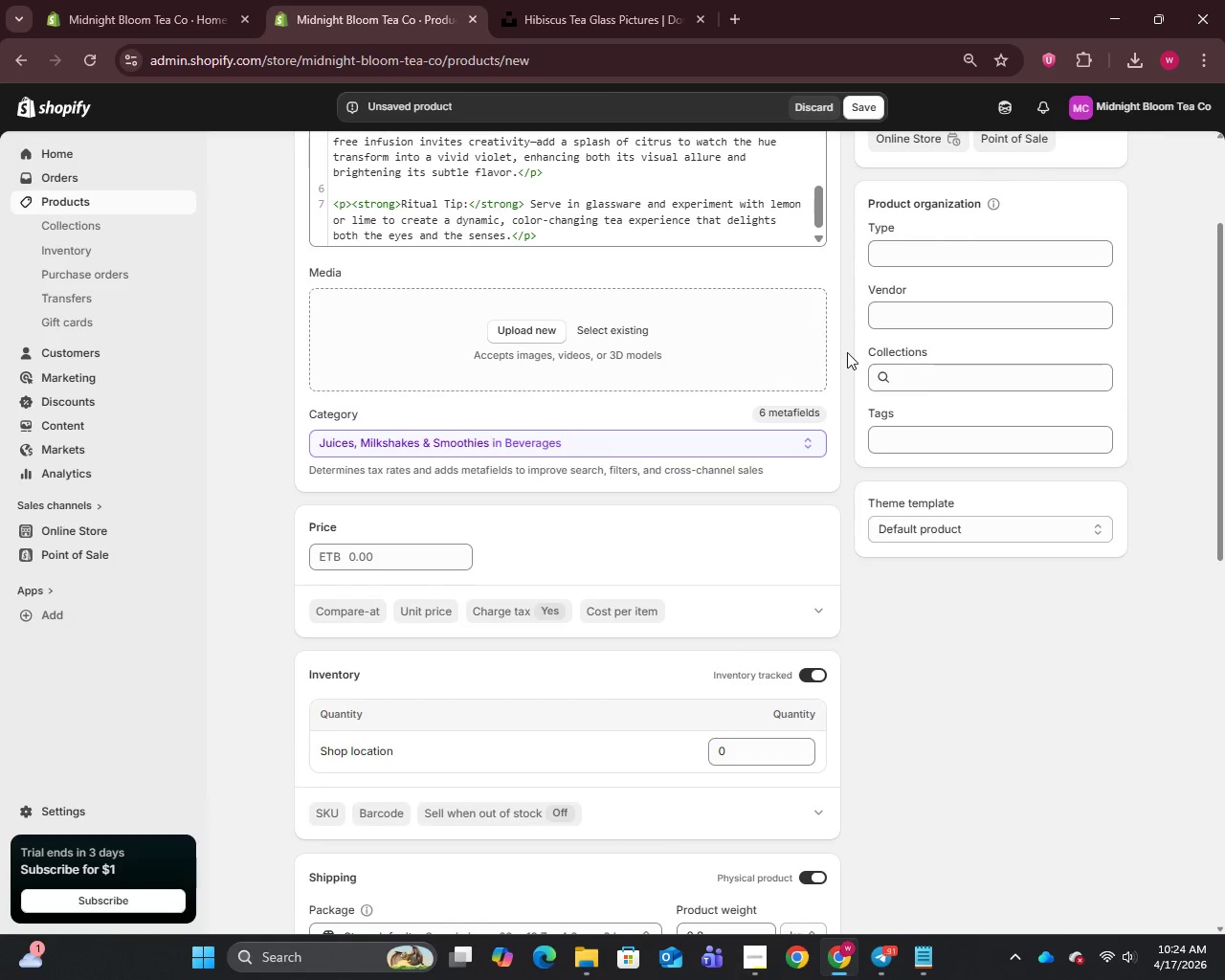 
left_click([904, 450])
 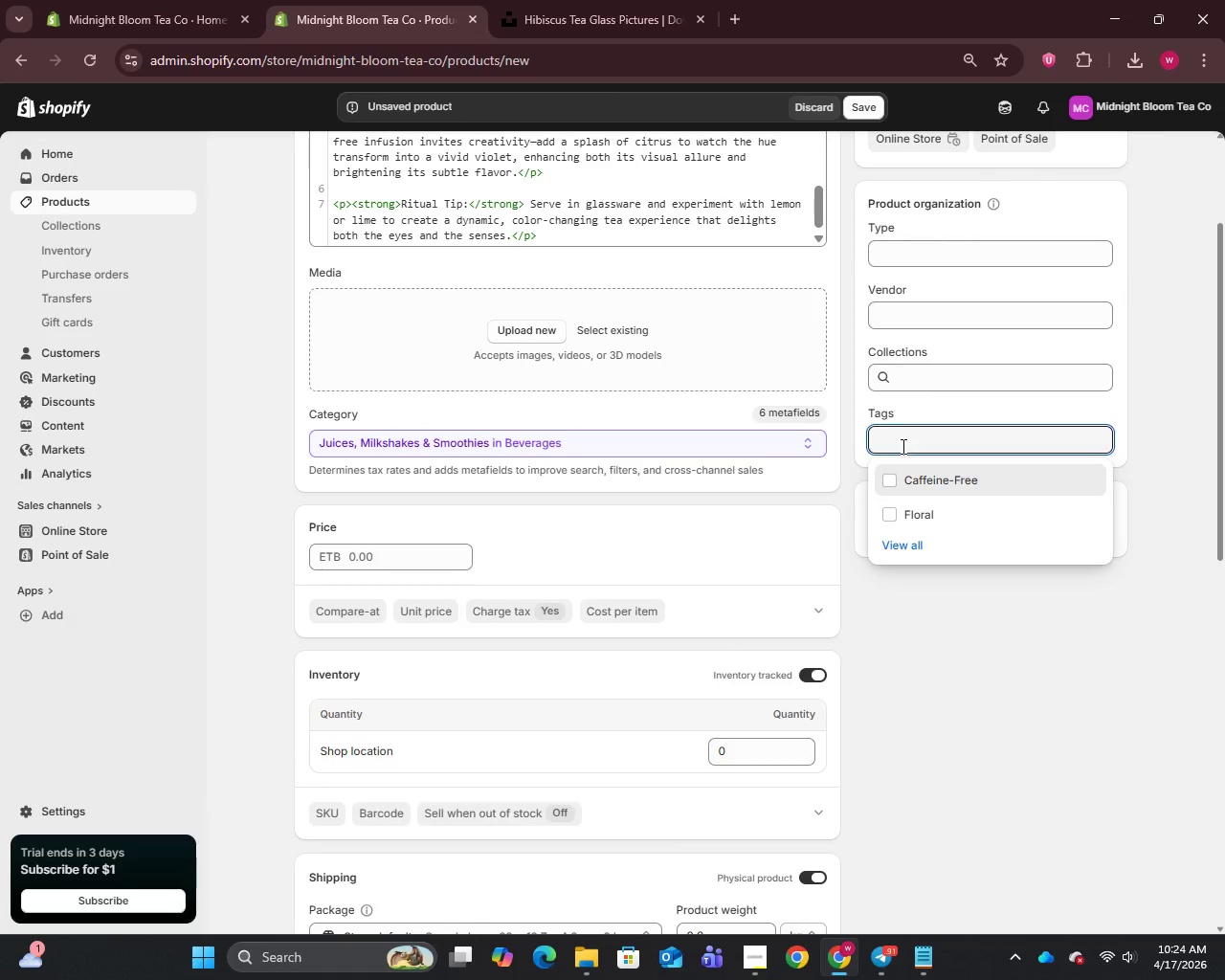 
type(caffenine)
key(Backspace)
key(Backspace)
key(Backspace)
key(Backspace)
type(ine-Free)
 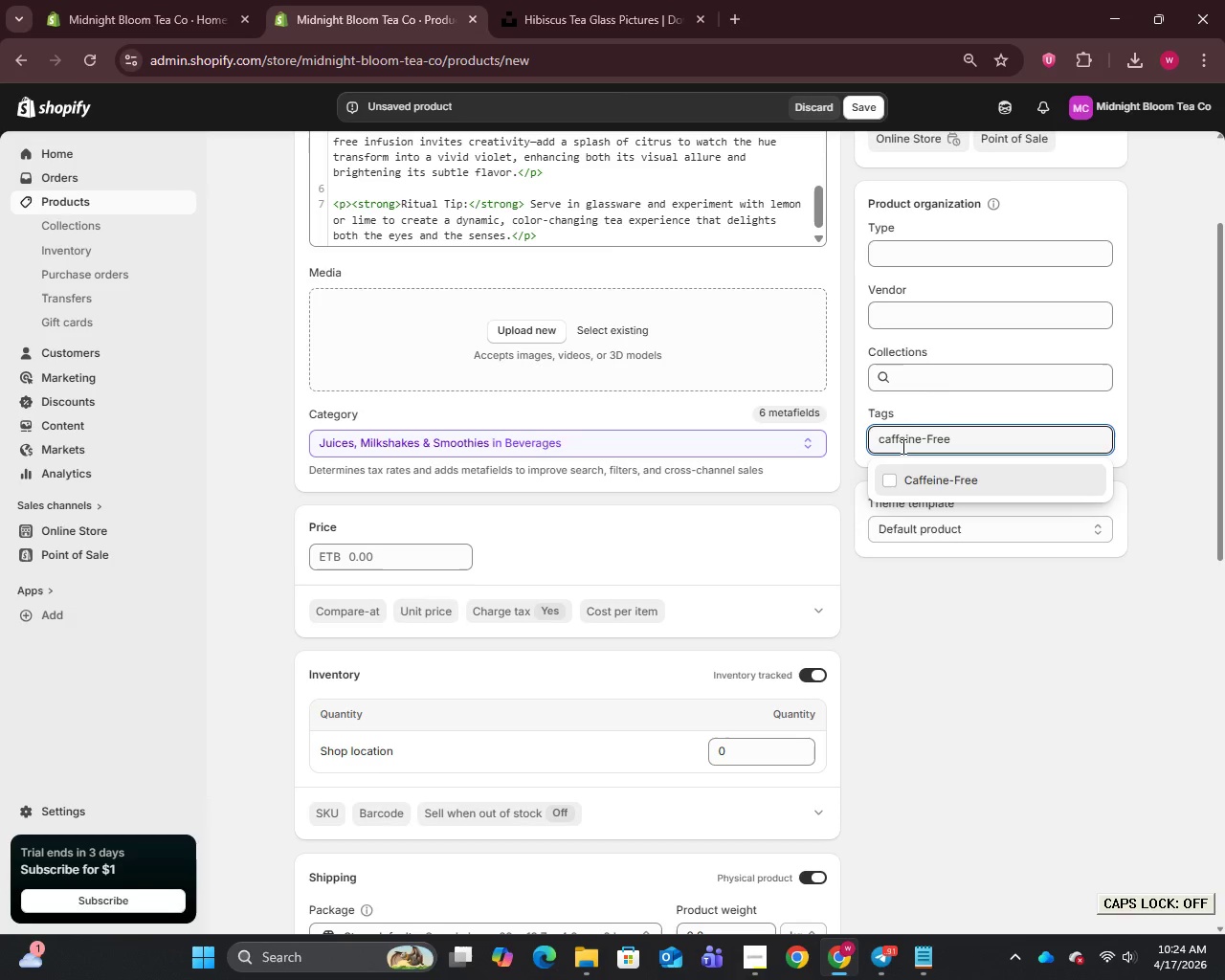 
key(Enter)
 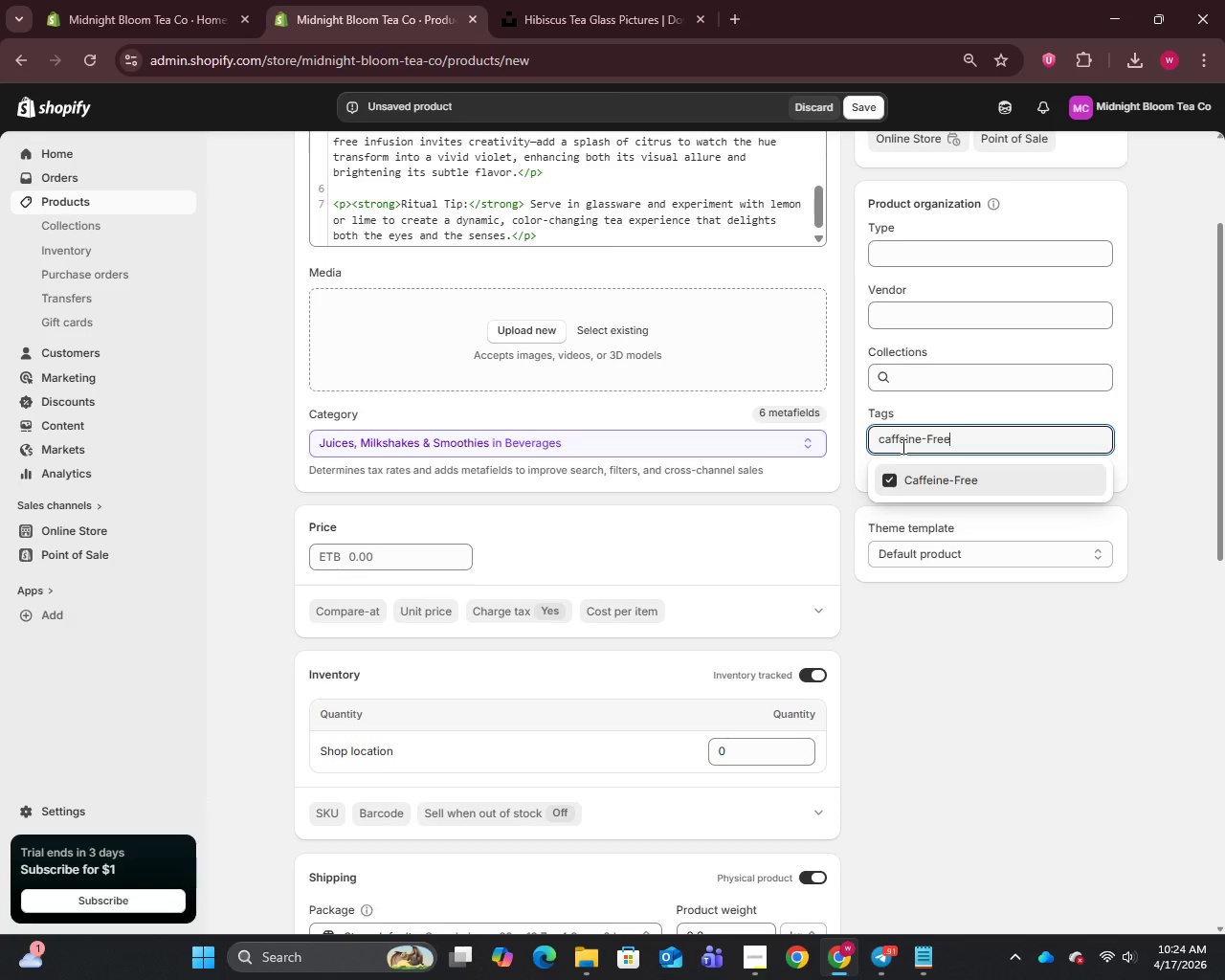 
key(Control+A)
 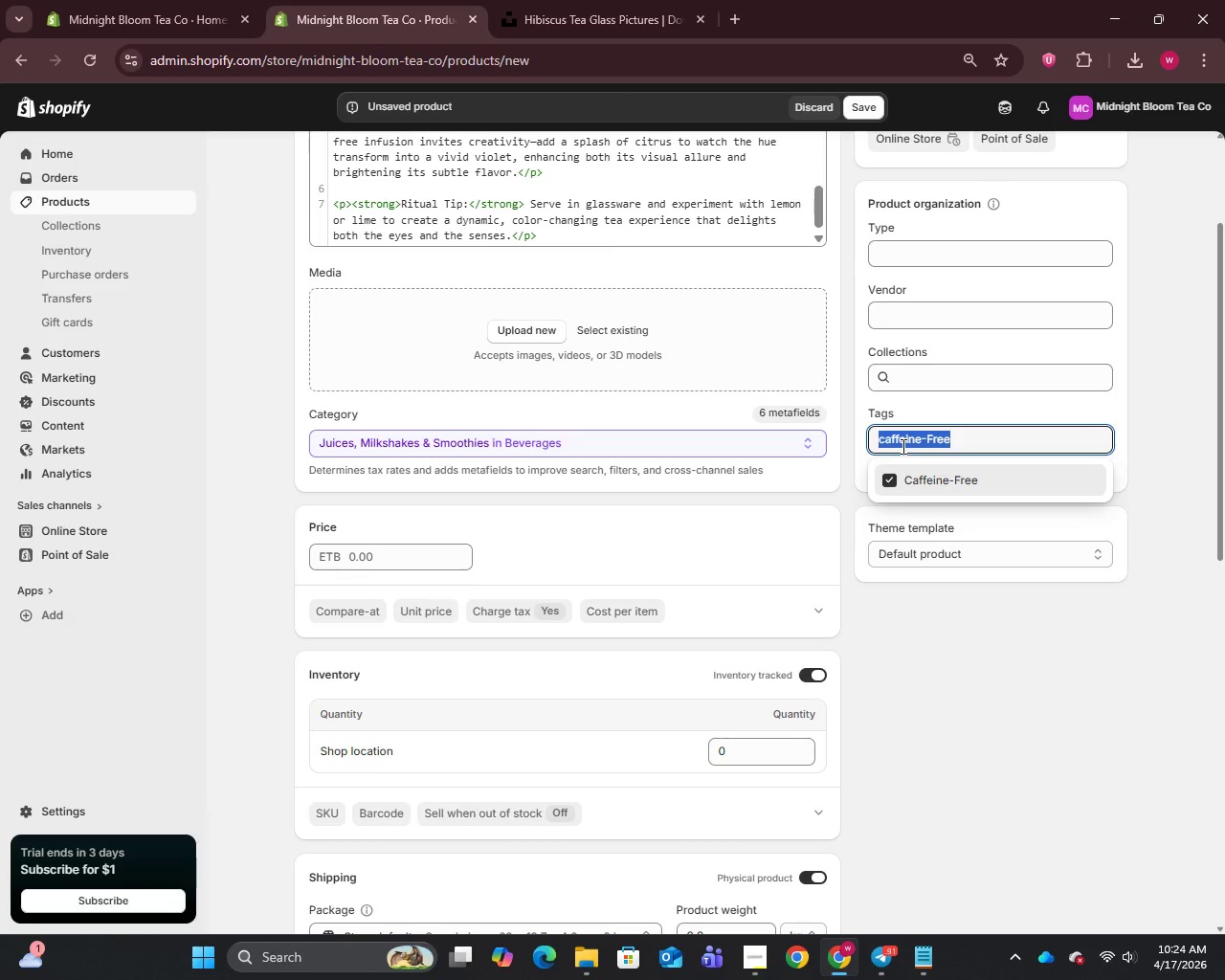 
type(Floral)
 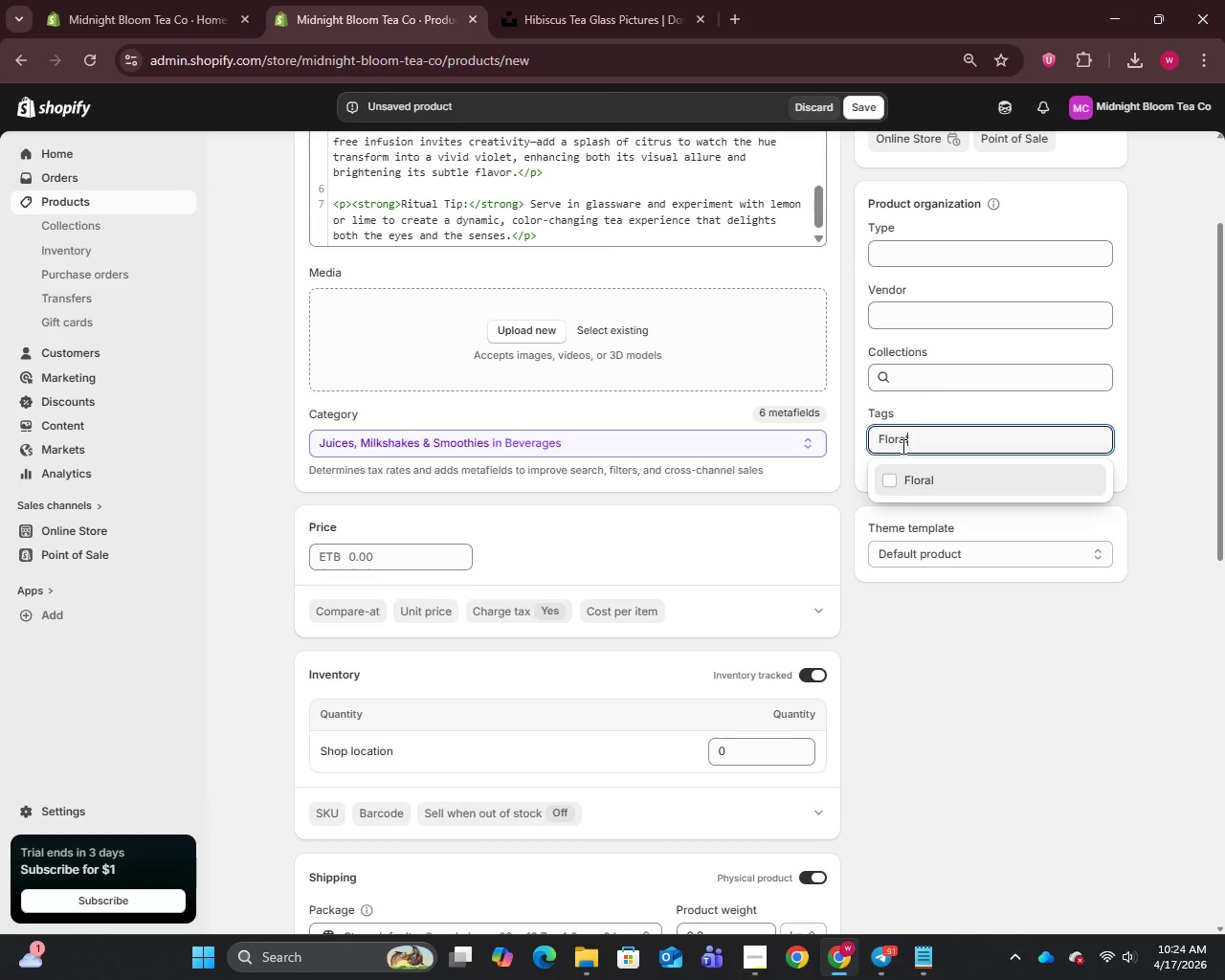 
key(Enter)
 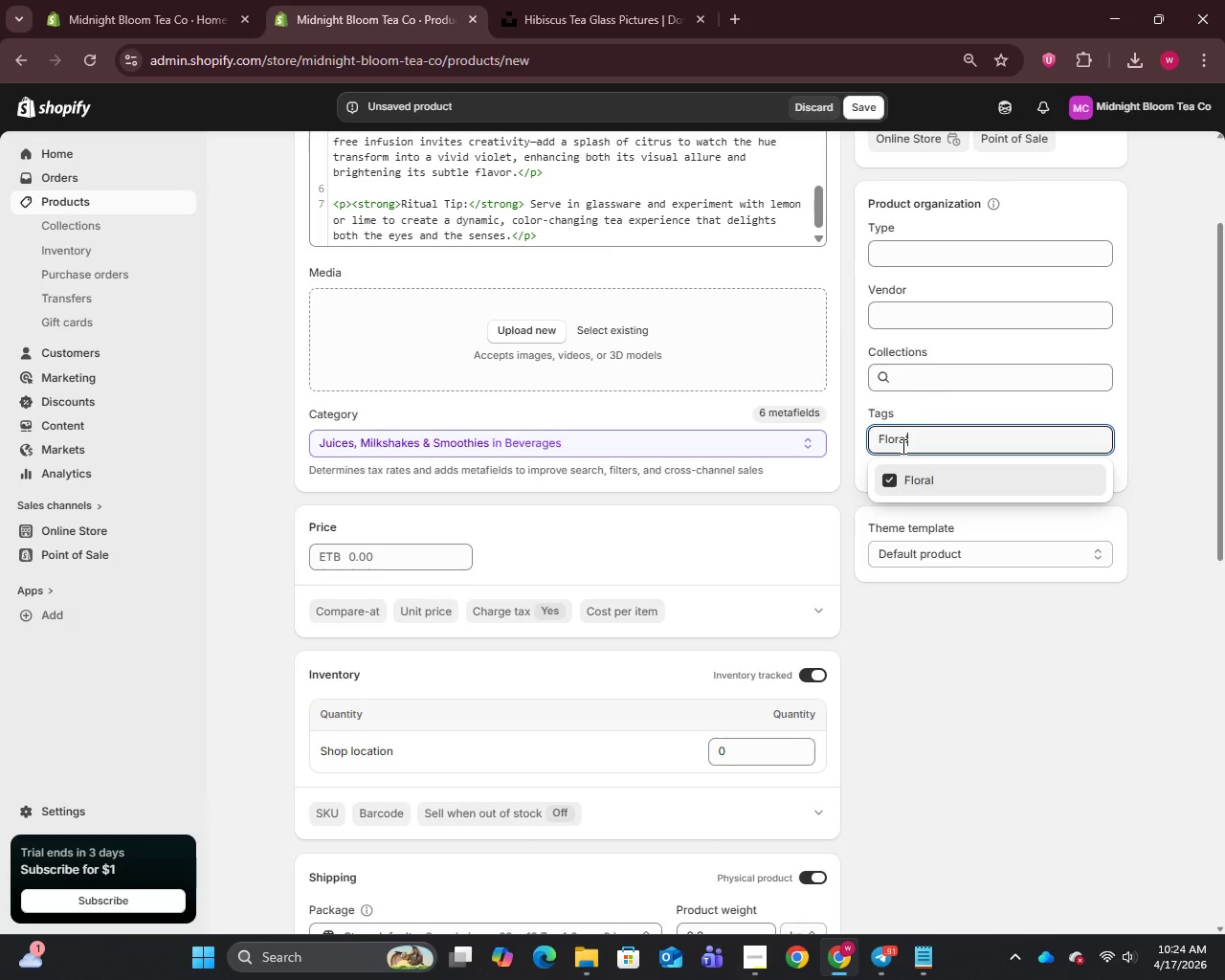 
key(Control+A)
 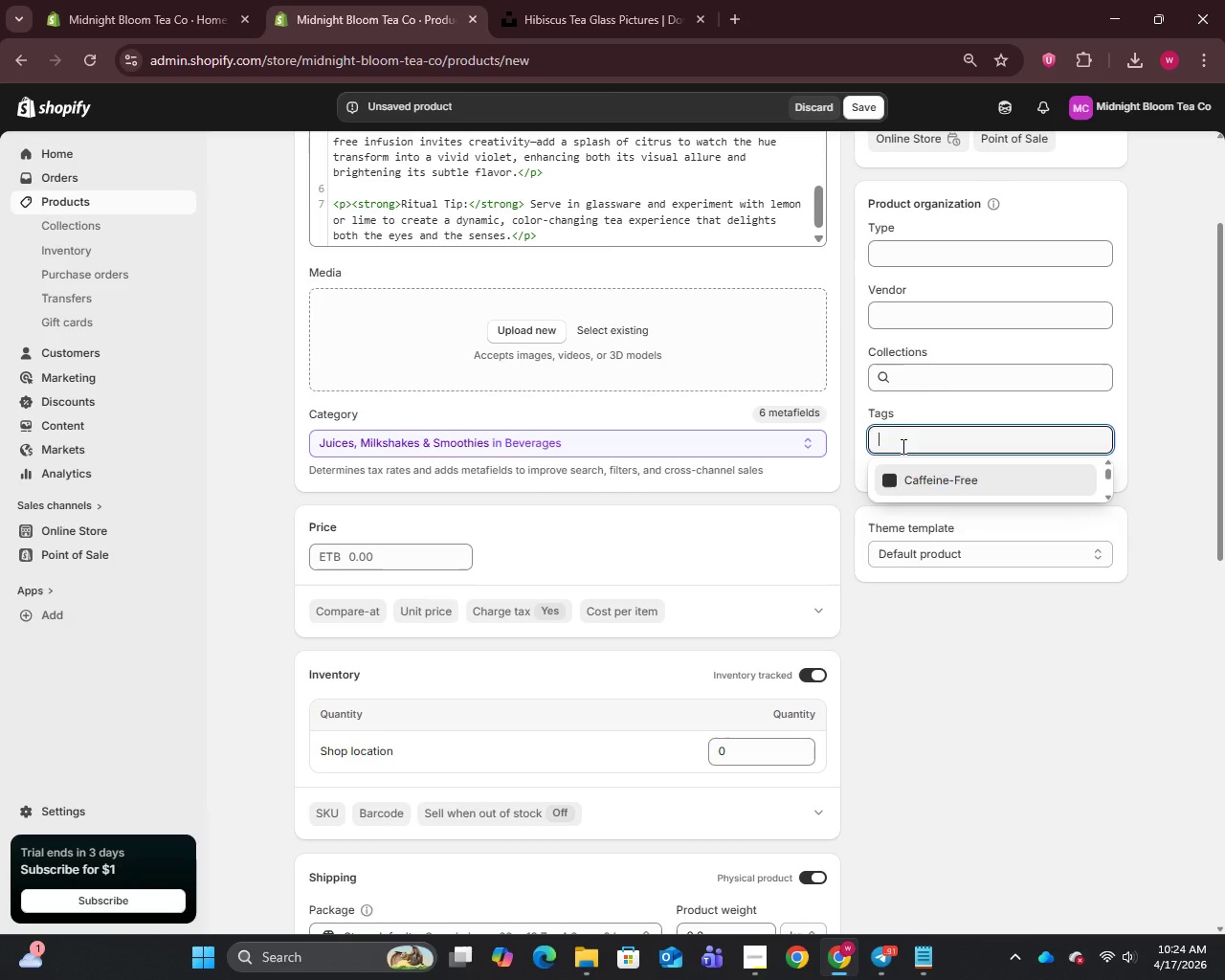 
key(Backspace)
 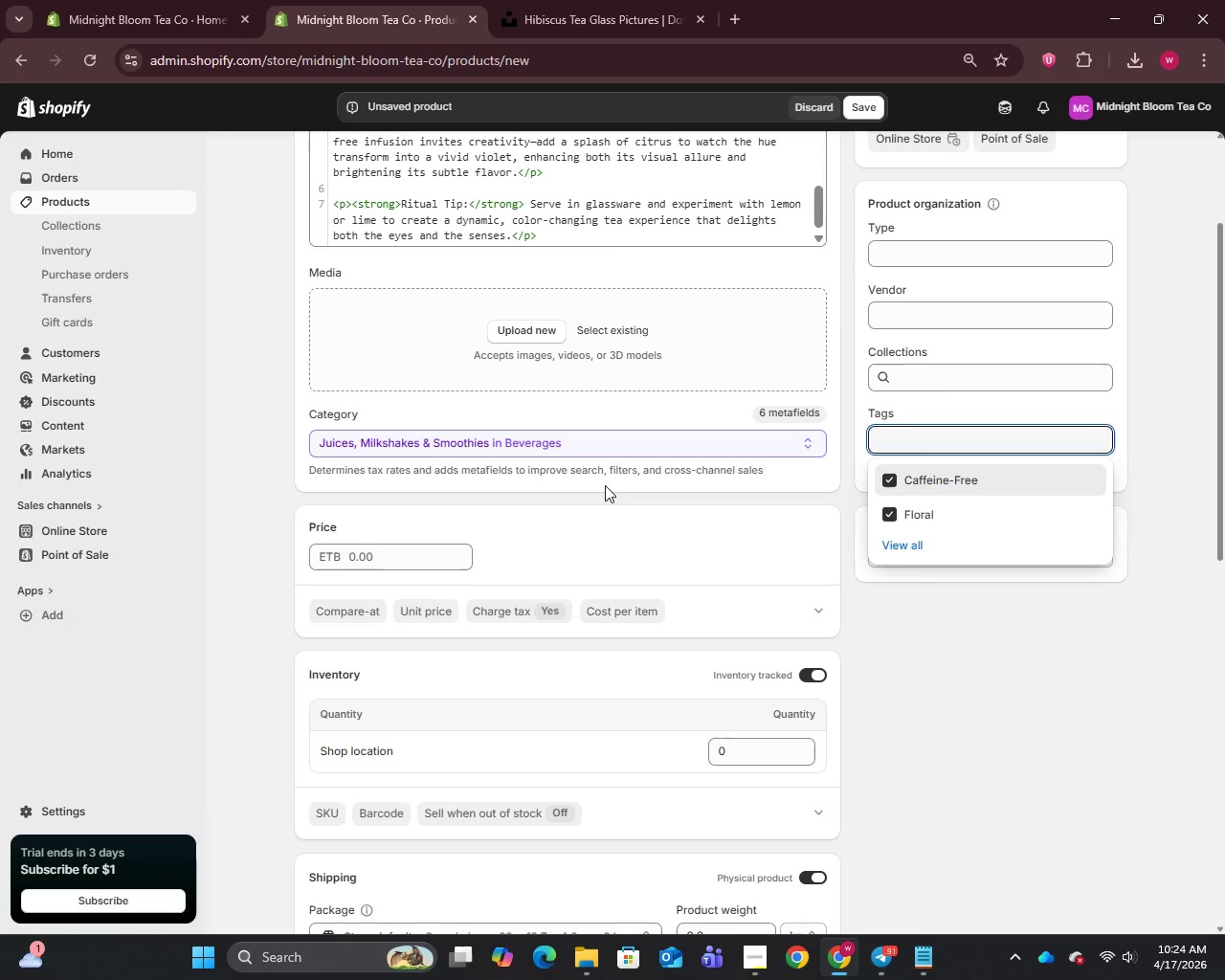 
wait(5.44)
 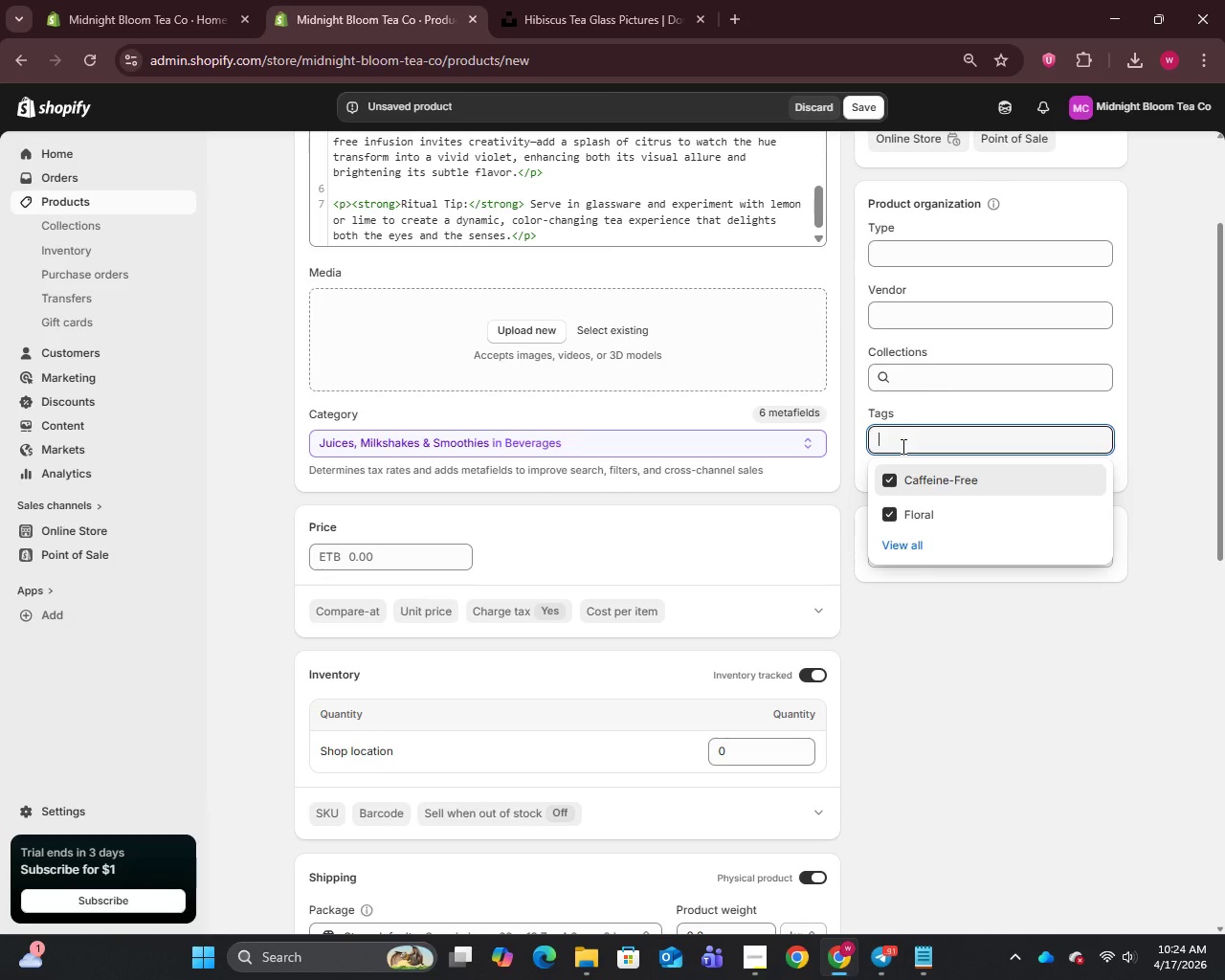 
scroll: coordinate [605, 485], scroll_direction: down, amount: 2.0
 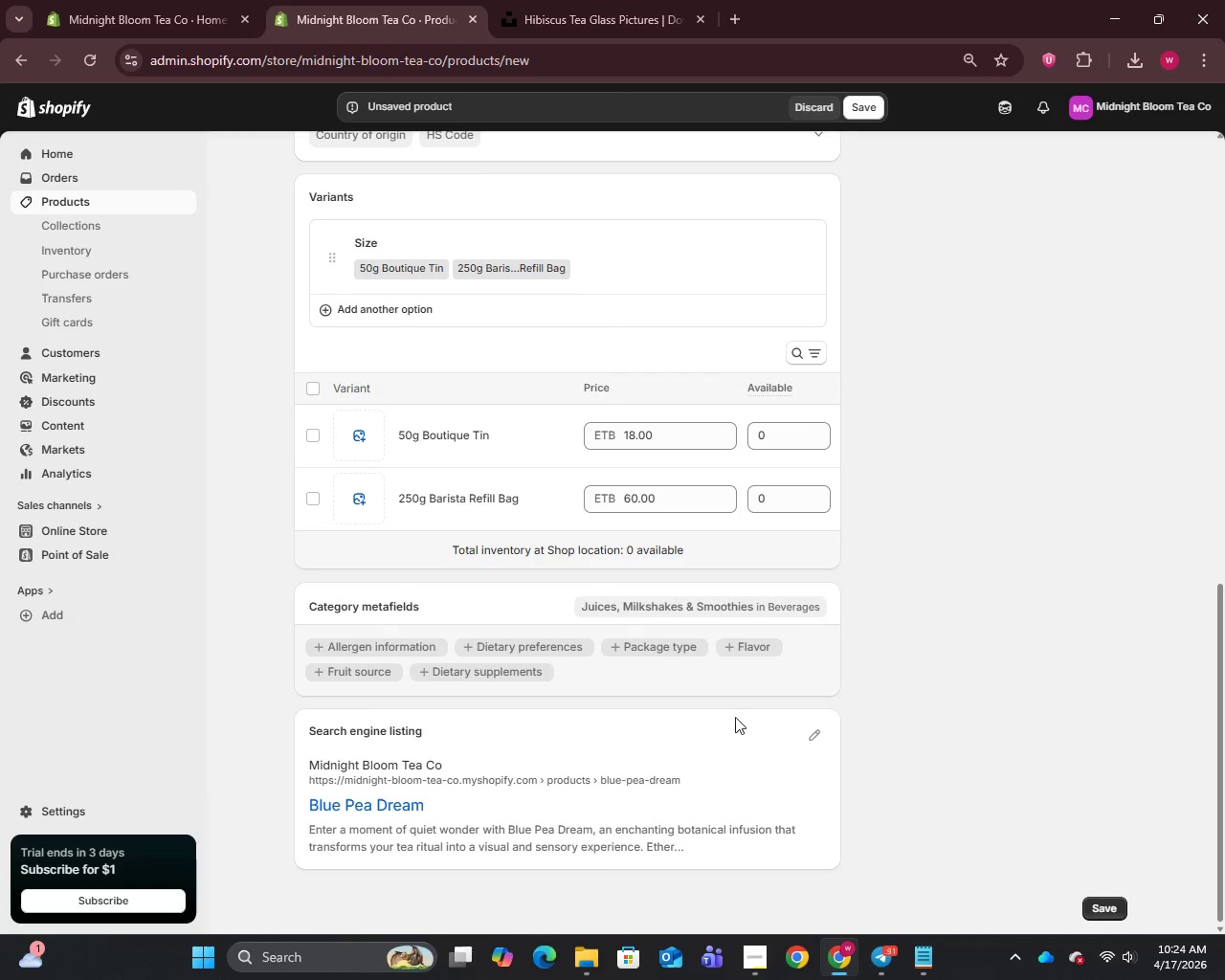 
left_click([811, 741])
 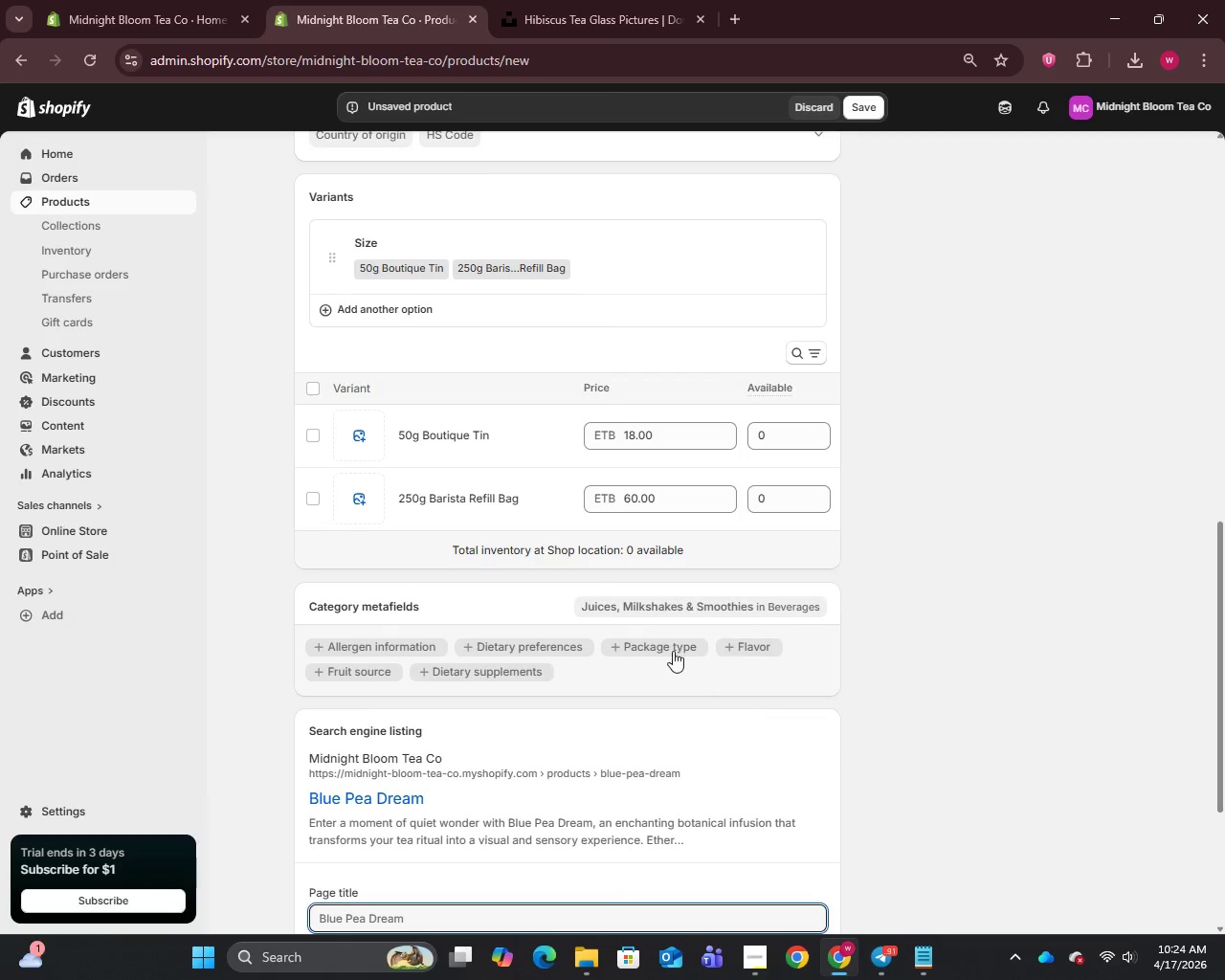 
scroll: coordinate [670, 648], scroll_direction: down, amount: 3.0
 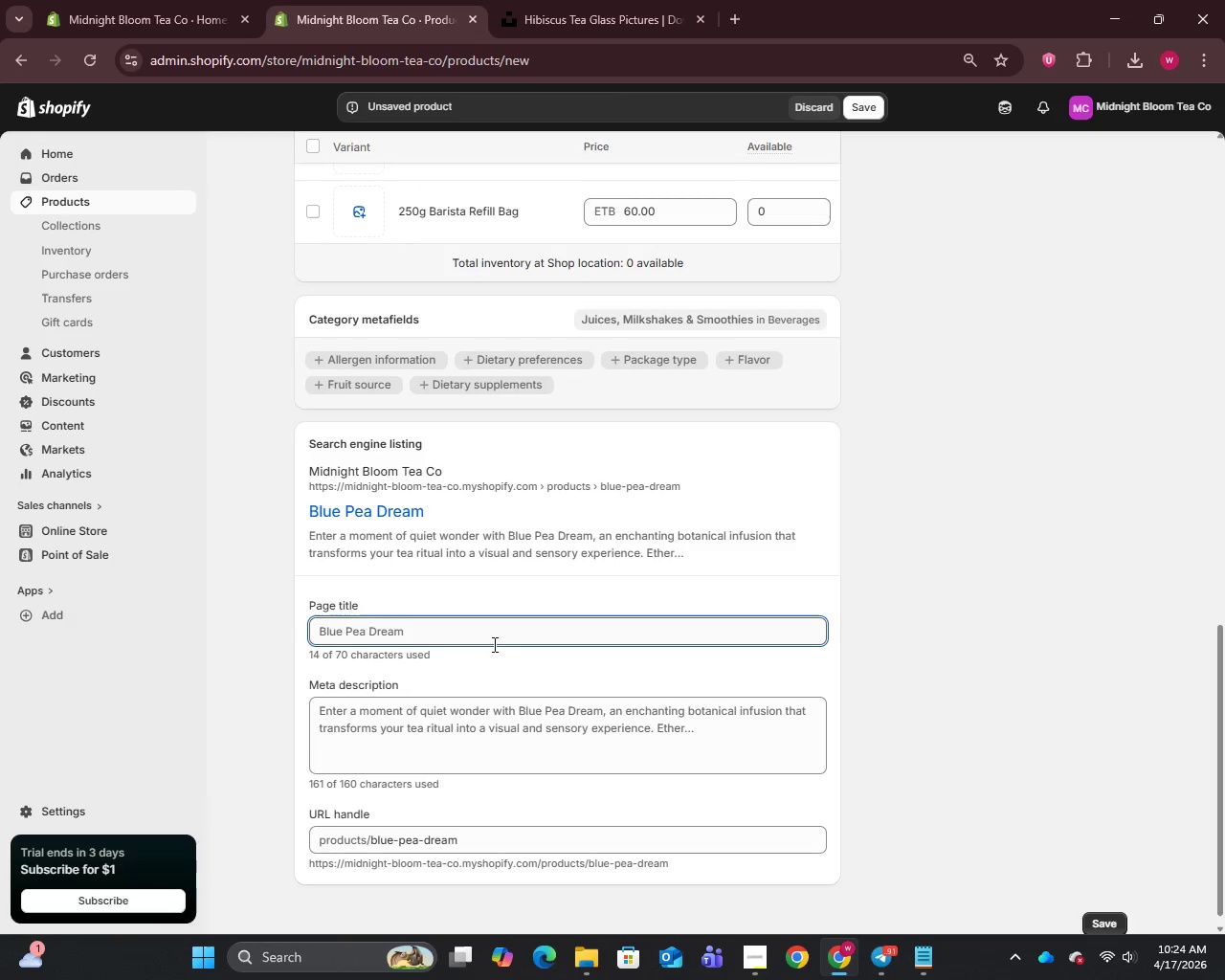 
left_click([488, 635])
 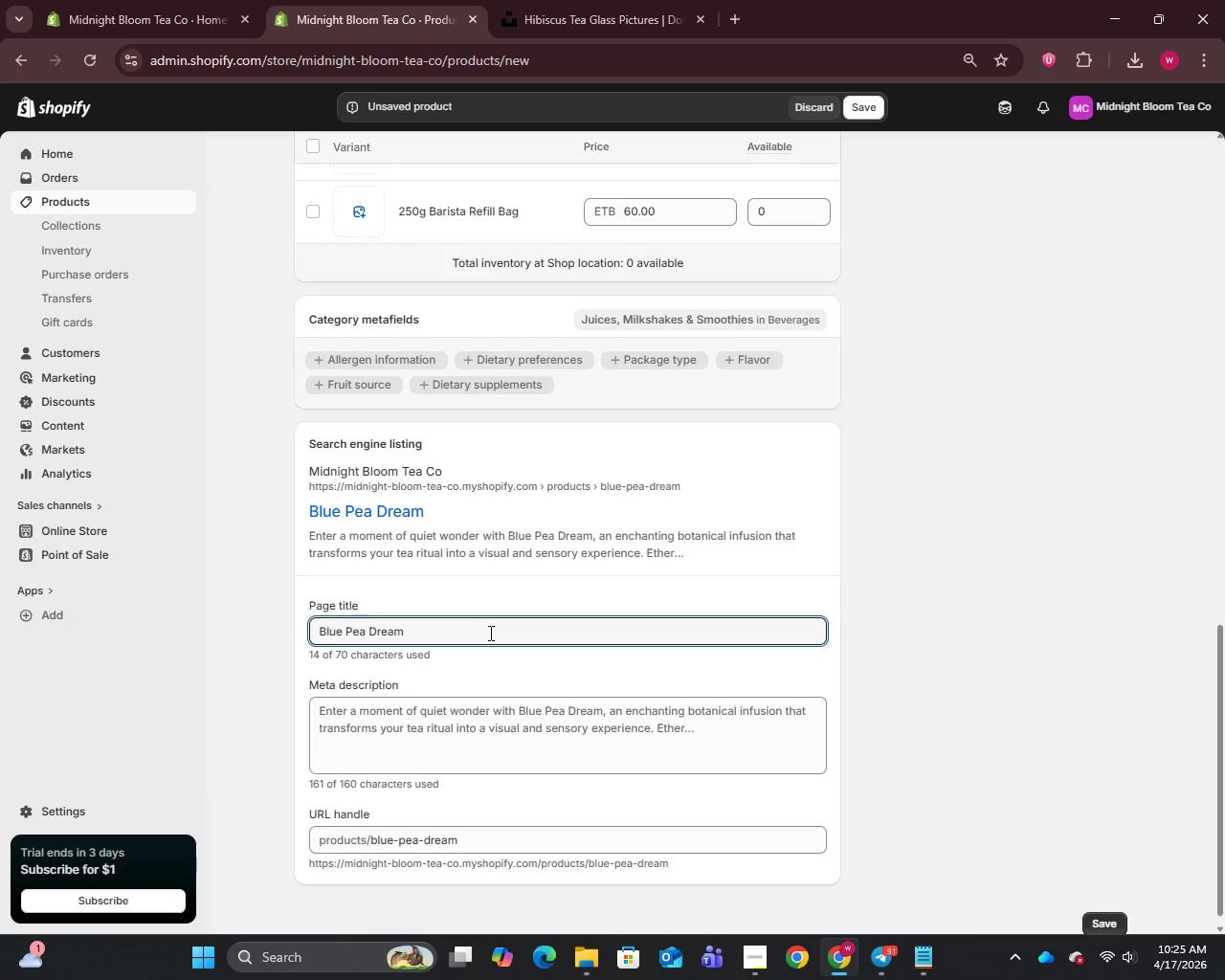 
type( Tea | color)
 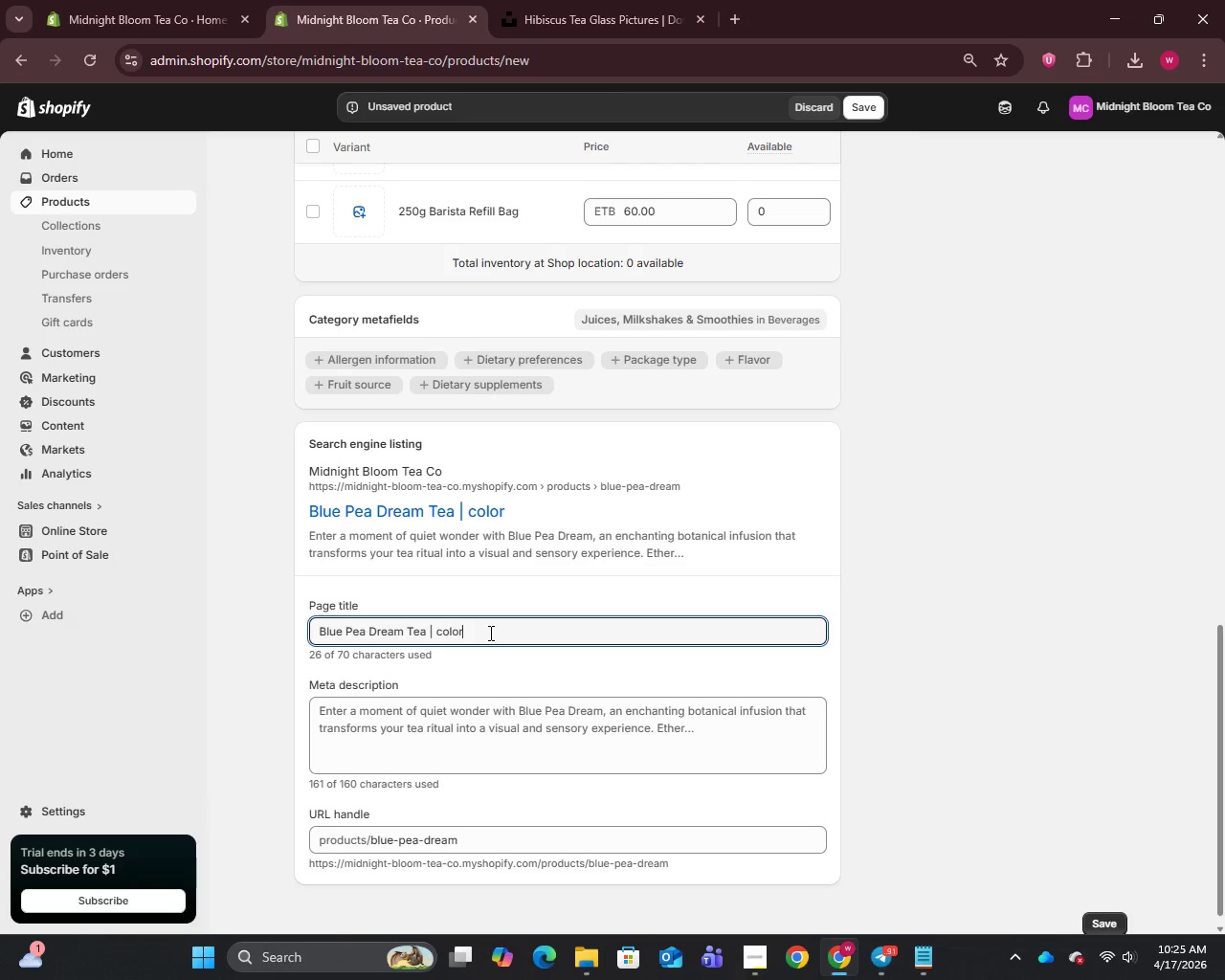 
wait(5.44)
 